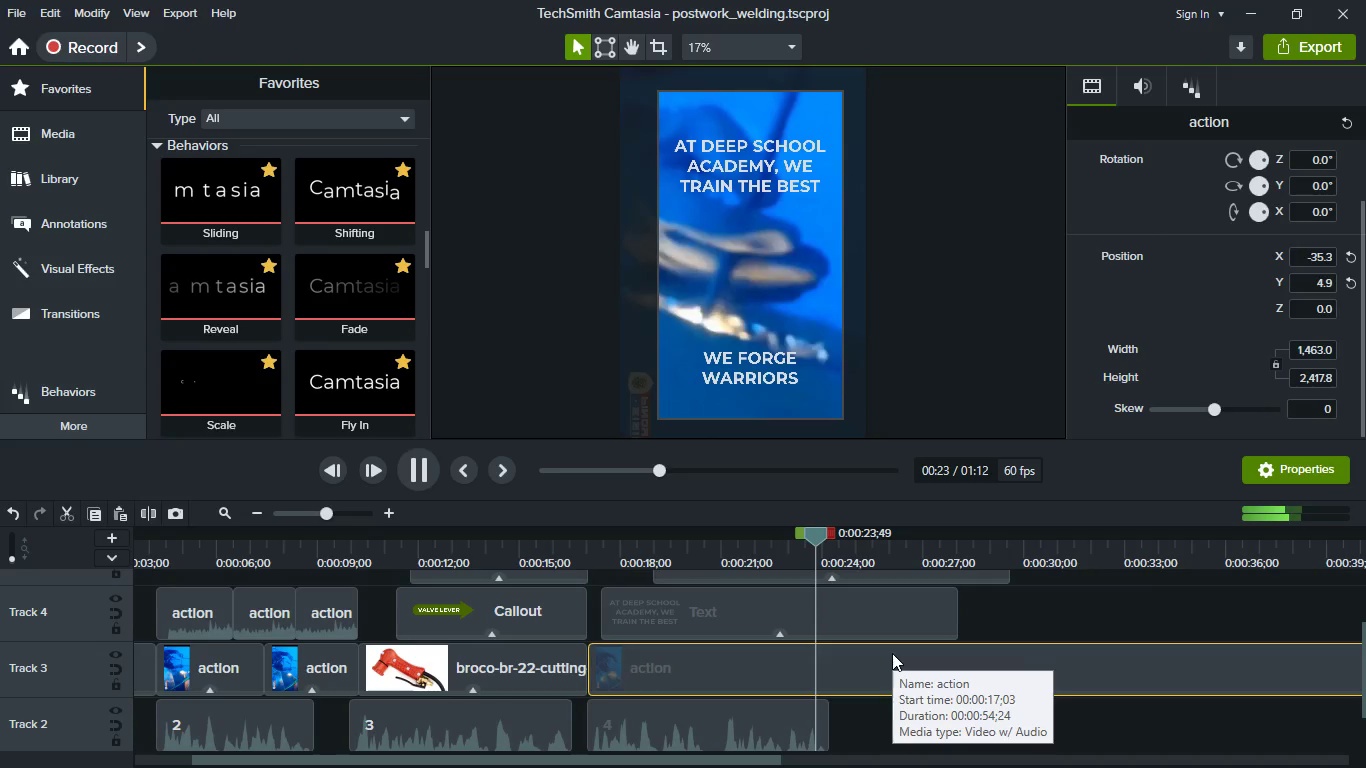 
key(Space)
 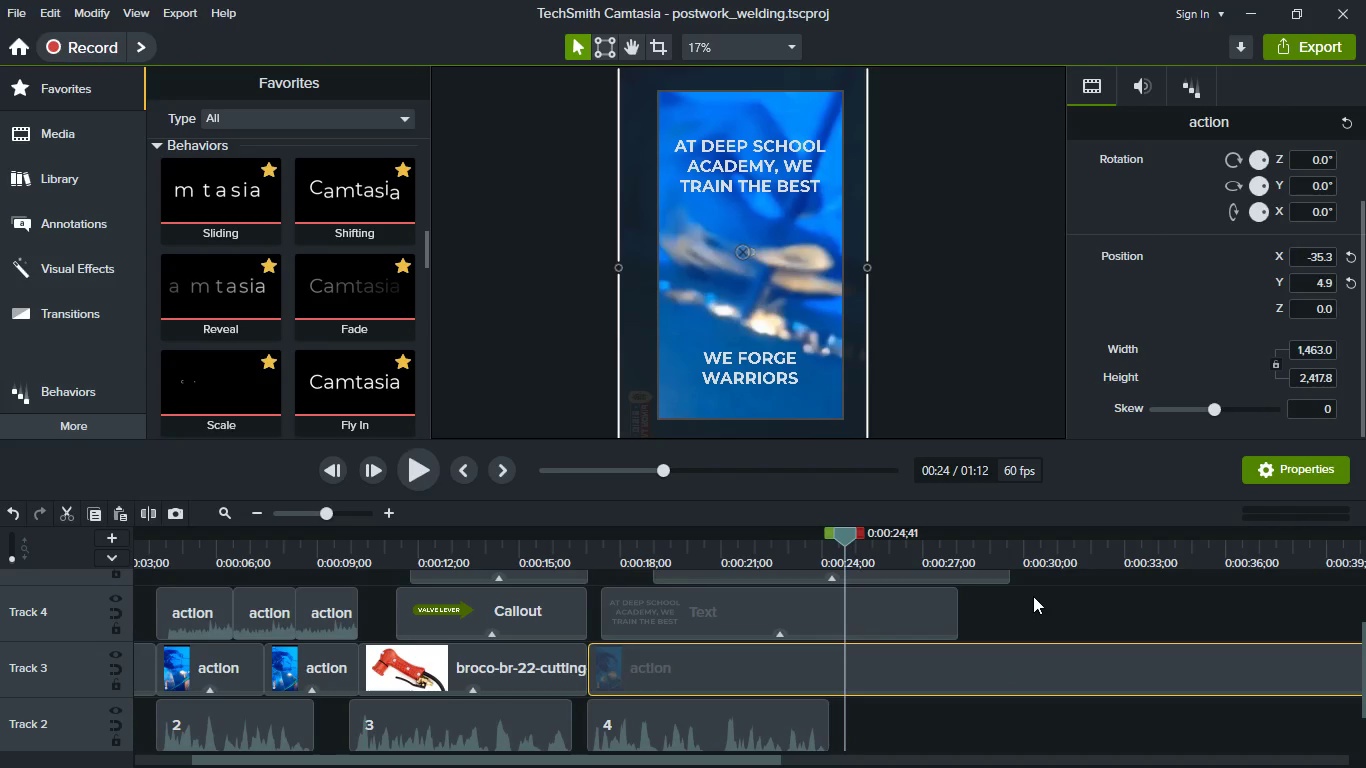 
wait(9.33)
 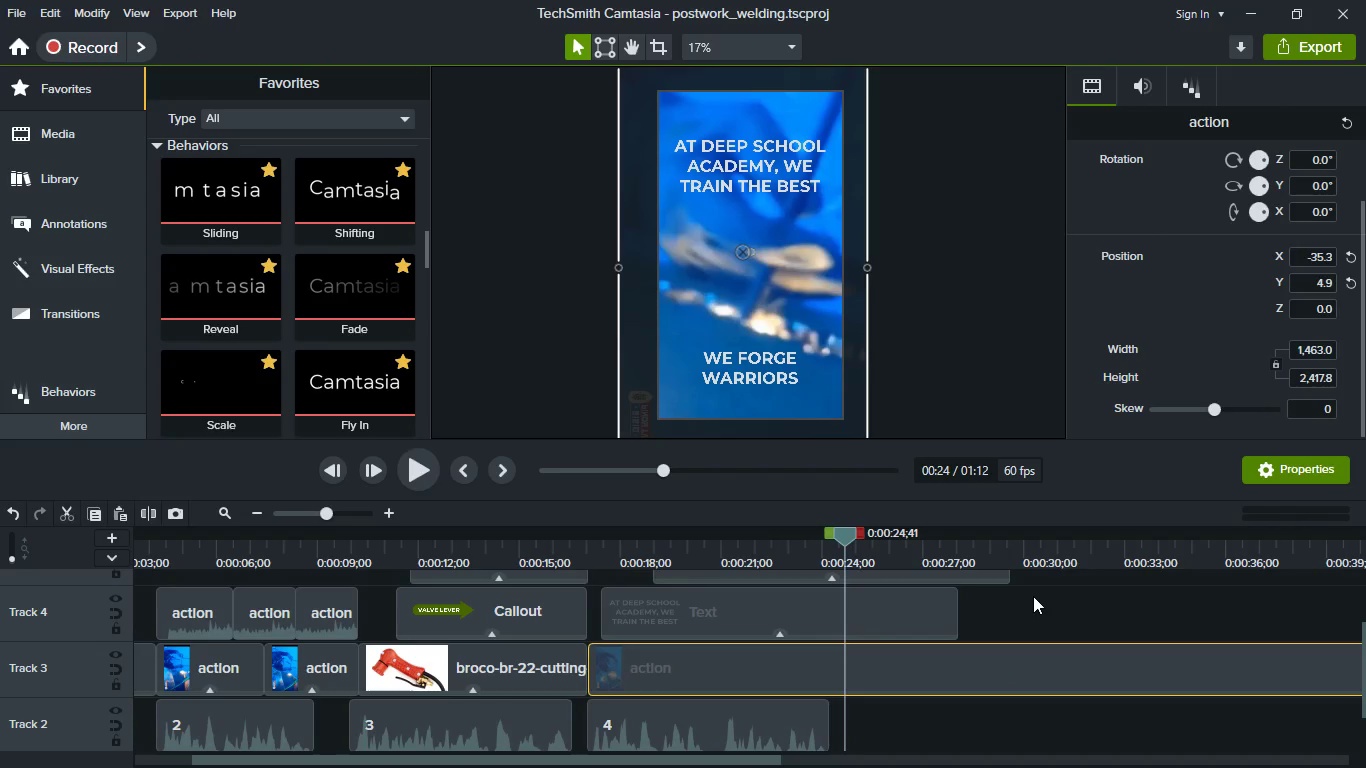 
scroll: coordinate [322, 292], scroll_direction: up, amount: 9.0
 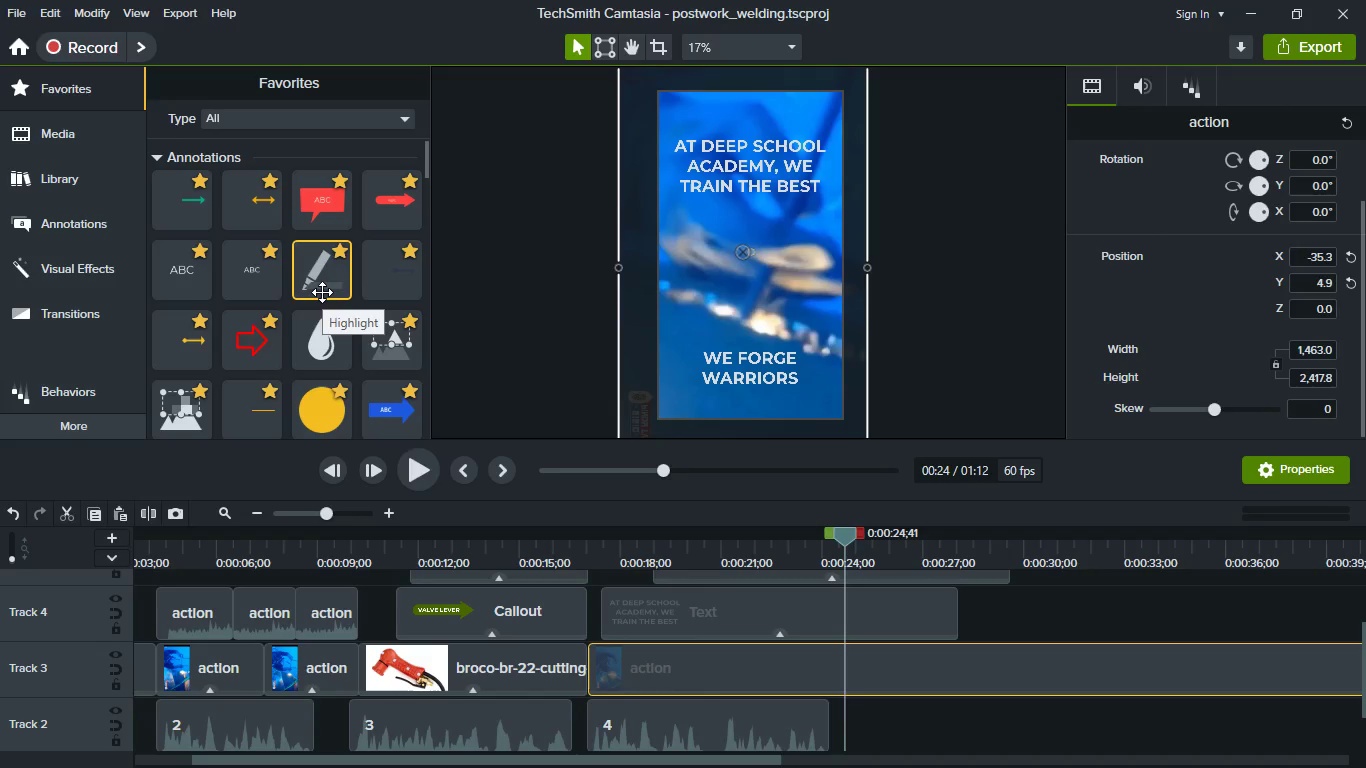 
type(VB)
 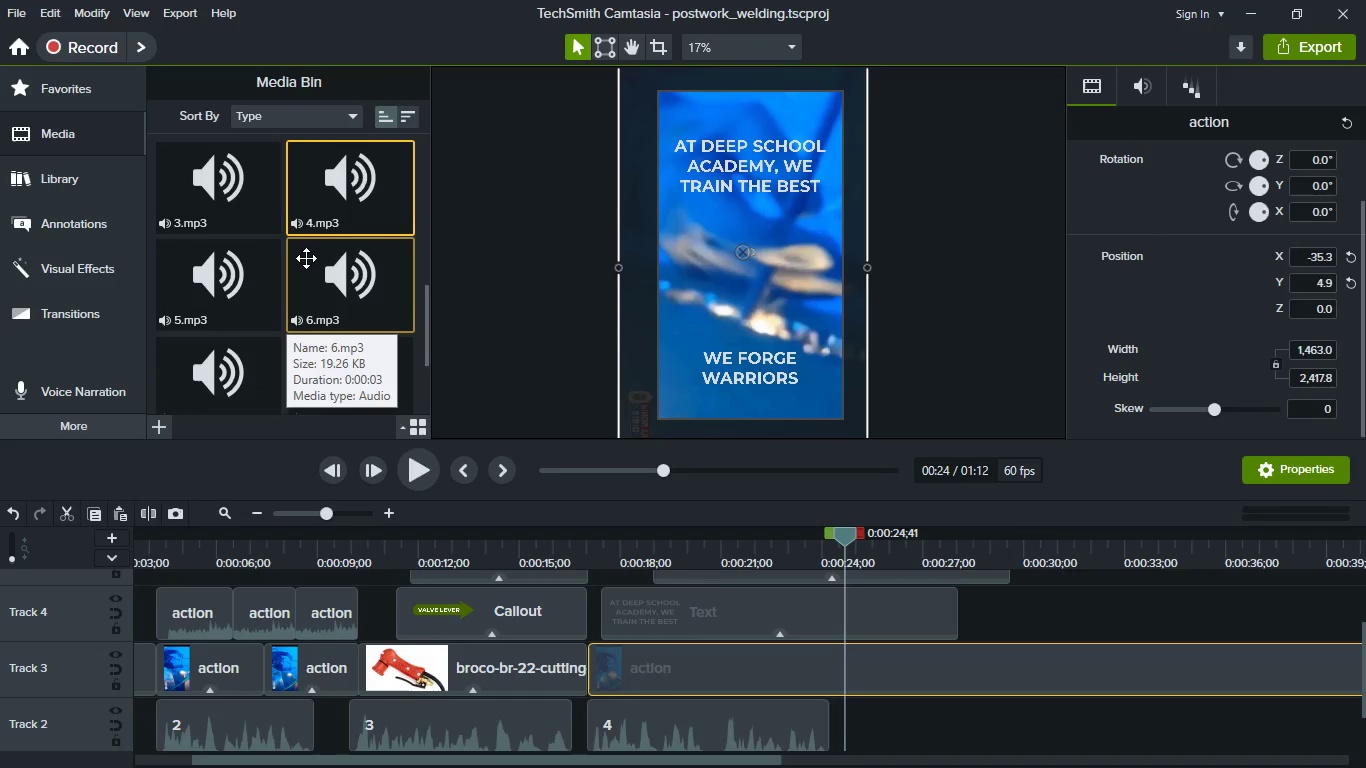 
scroll: coordinate [305, 262], scroll_direction: up, amount: 9.0
 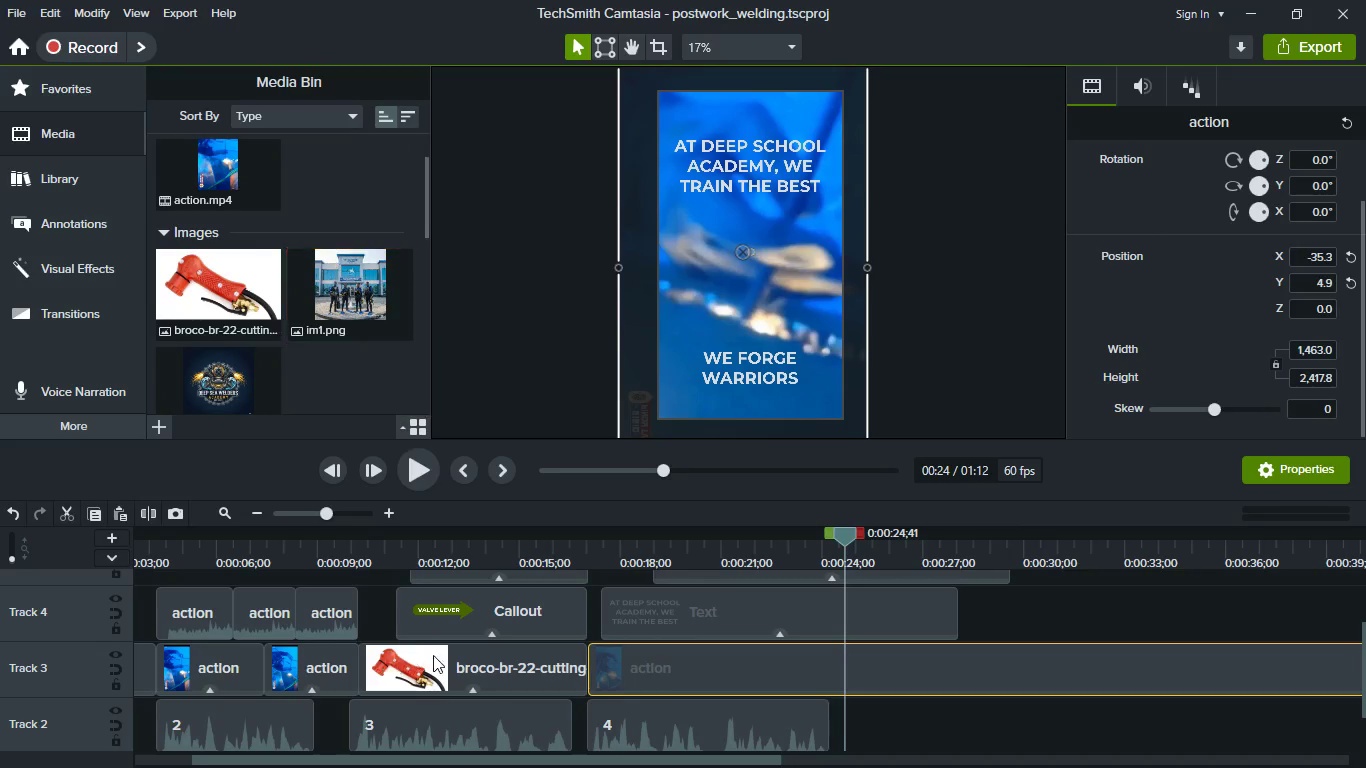 
hold_key(key=ShiftLeft, duration=0.94)
scroll: coordinate [448, 655], scroll_direction: up, amount: 8.0
 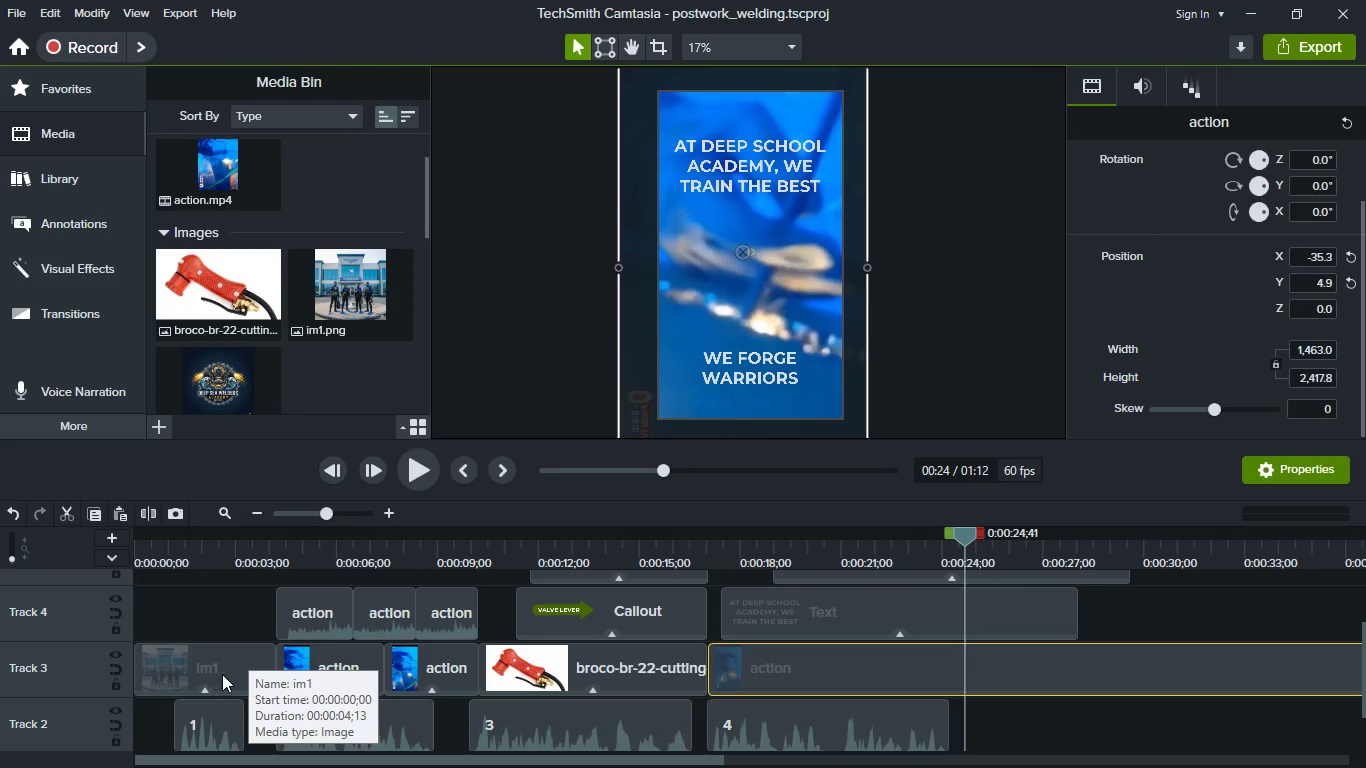 
left_click([222, 674])
 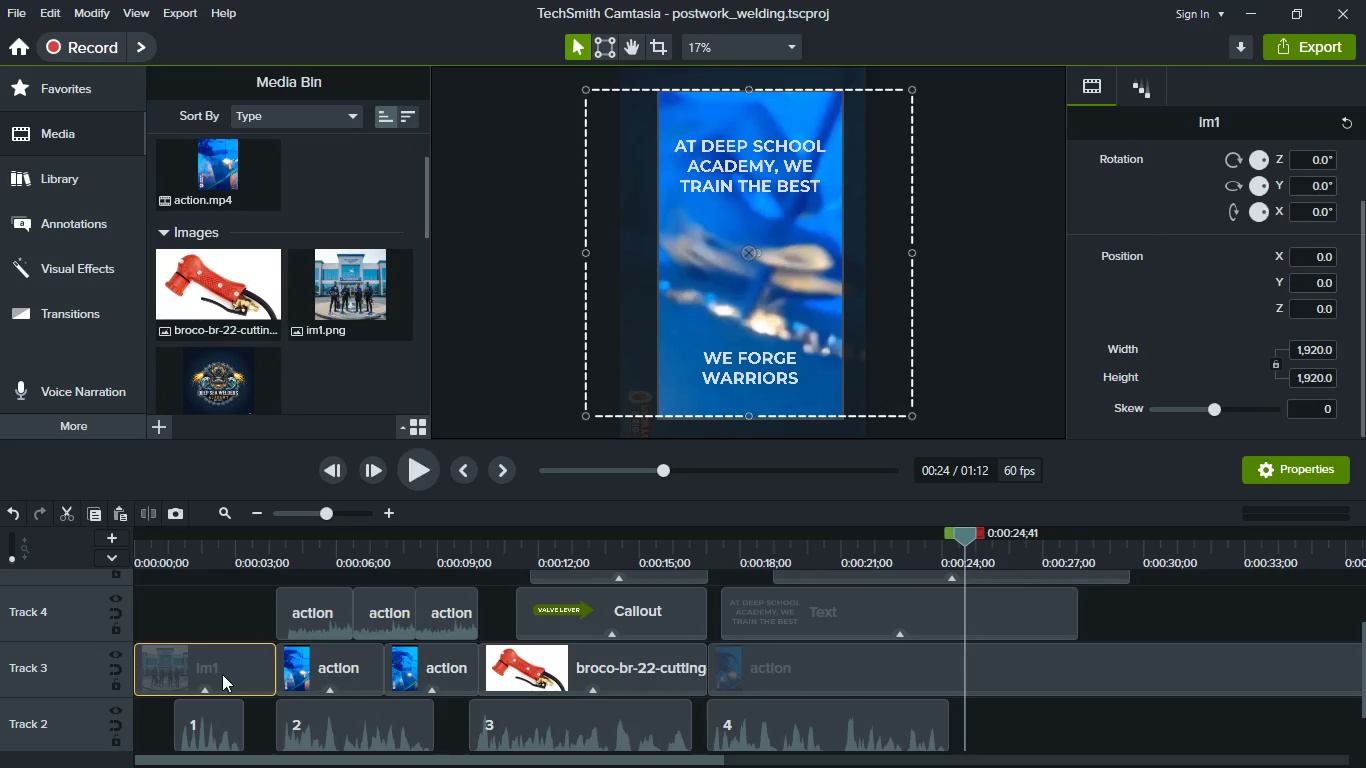 
hold_key(key=ControlLeft, duration=1.53)
 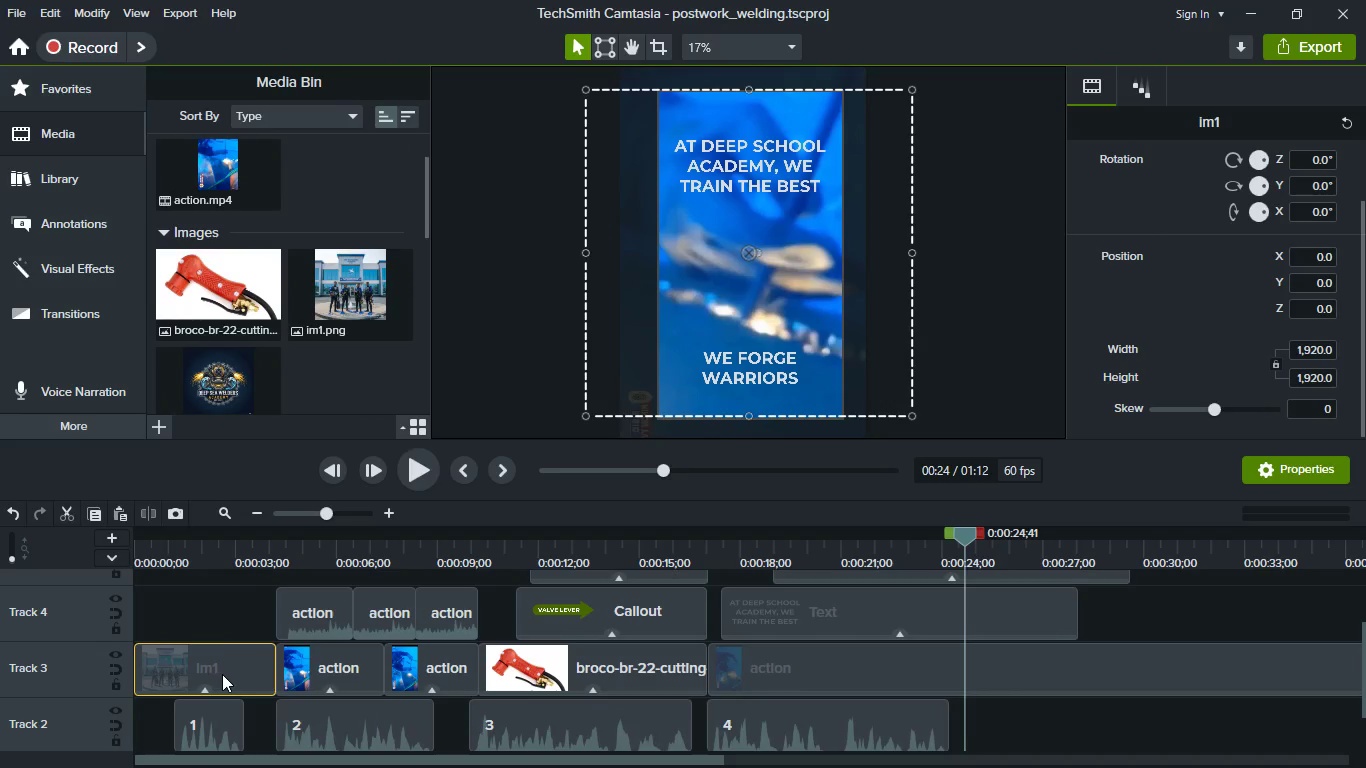 
key(Control+C)
 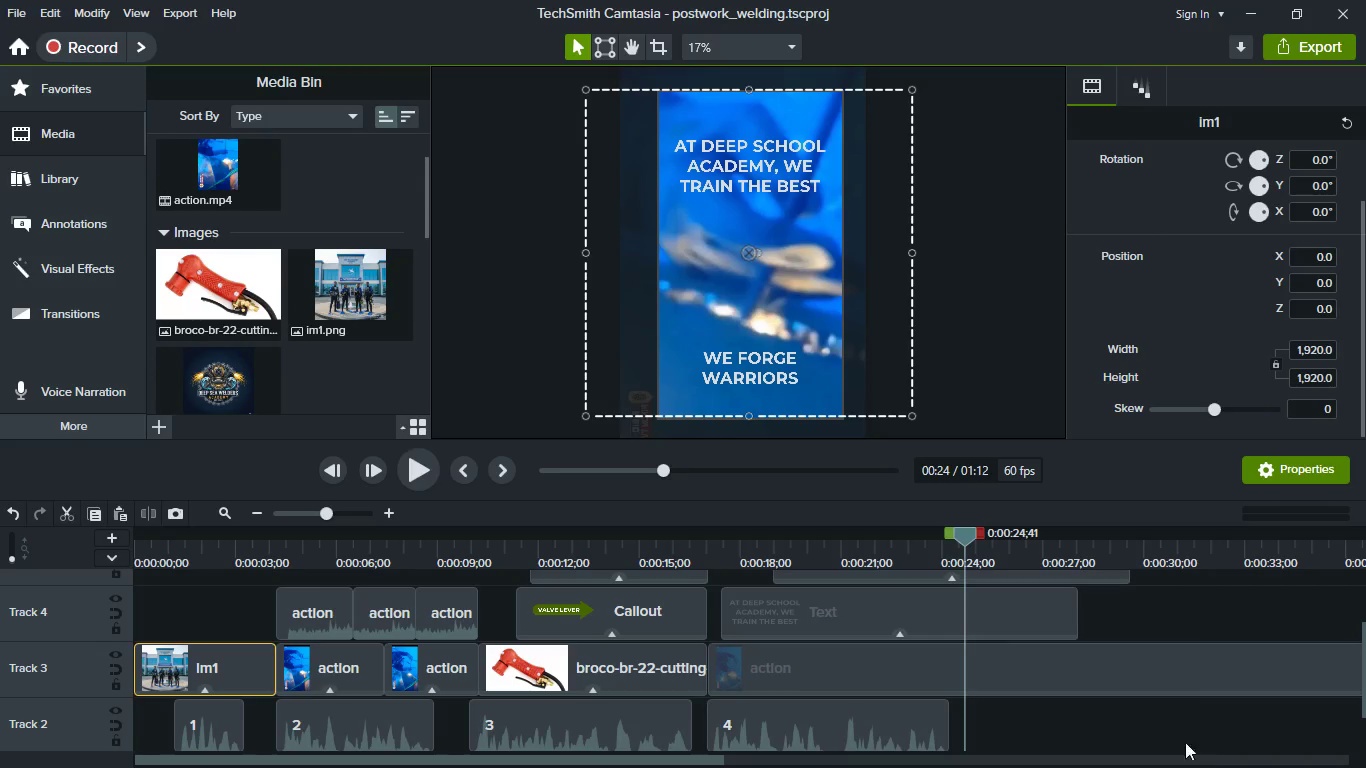 
scroll: coordinate [1088, 712], scroll_direction: up, amount: 2.0
 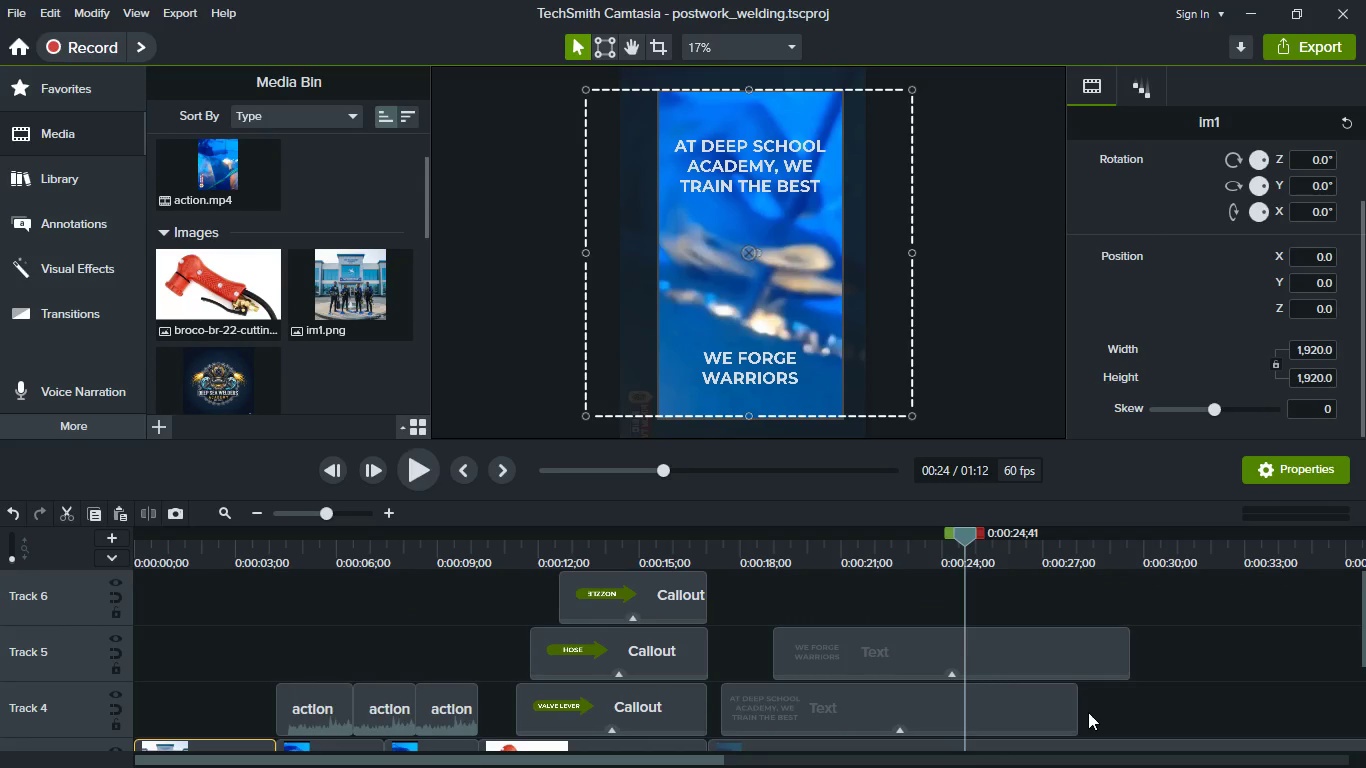 
scroll: coordinate [1088, 712], scroll_direction: down, amount: 1.0
 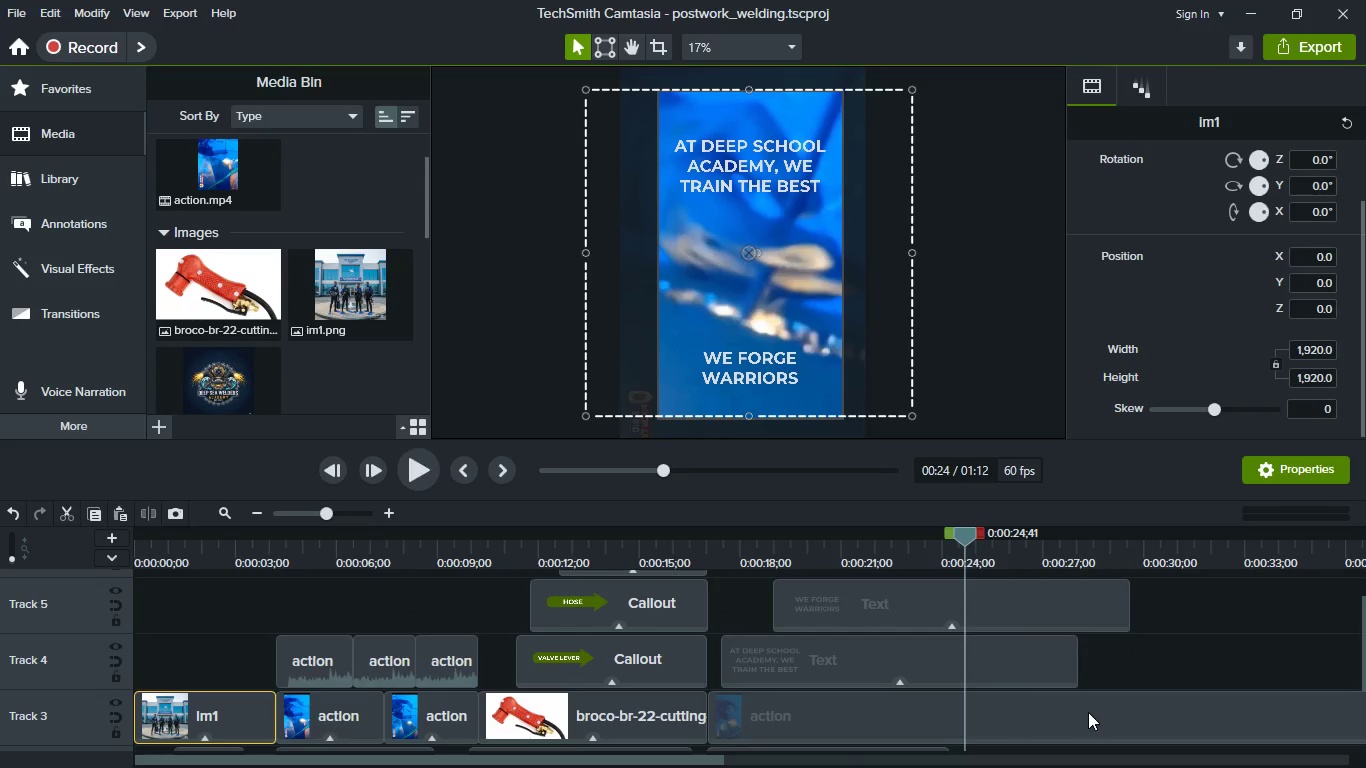 
hold_key(key=ShiftLeft, duration=0.53)
 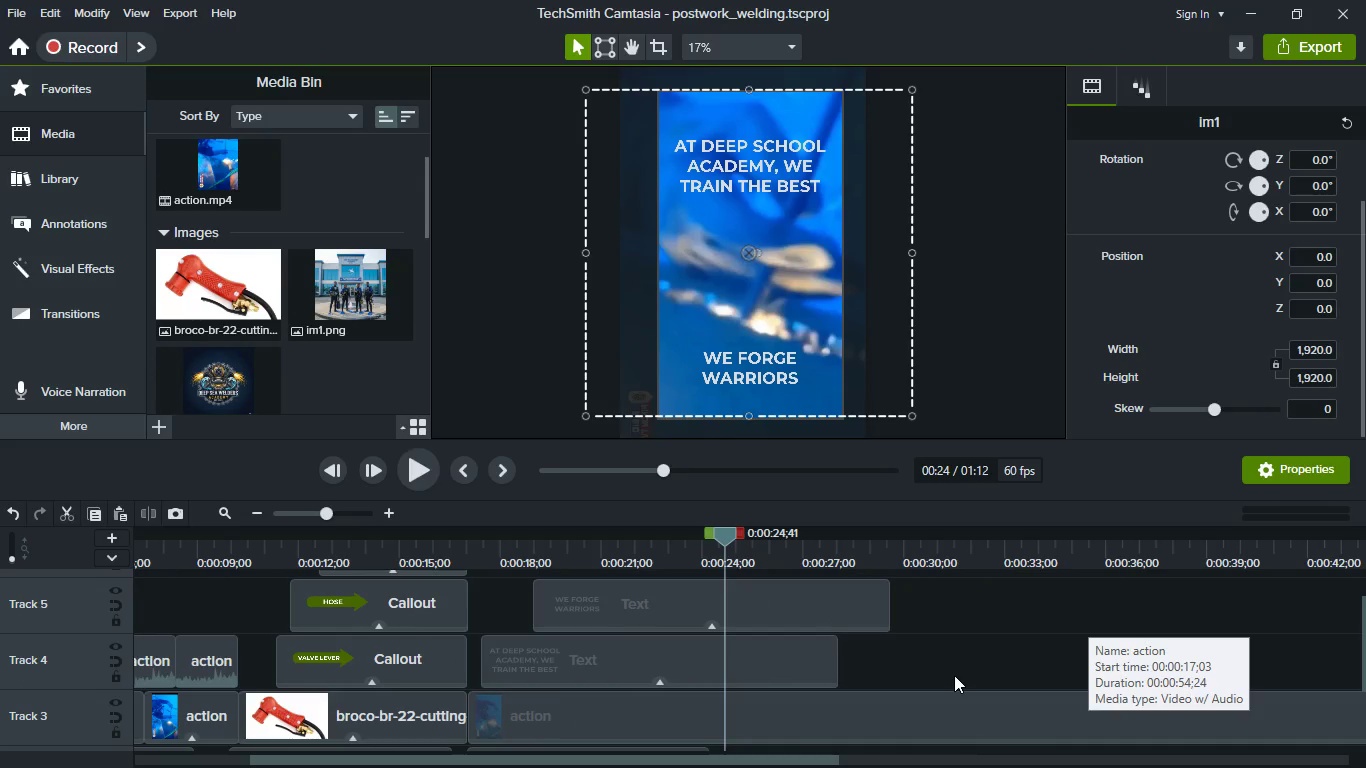 
left_click([954, 675])
 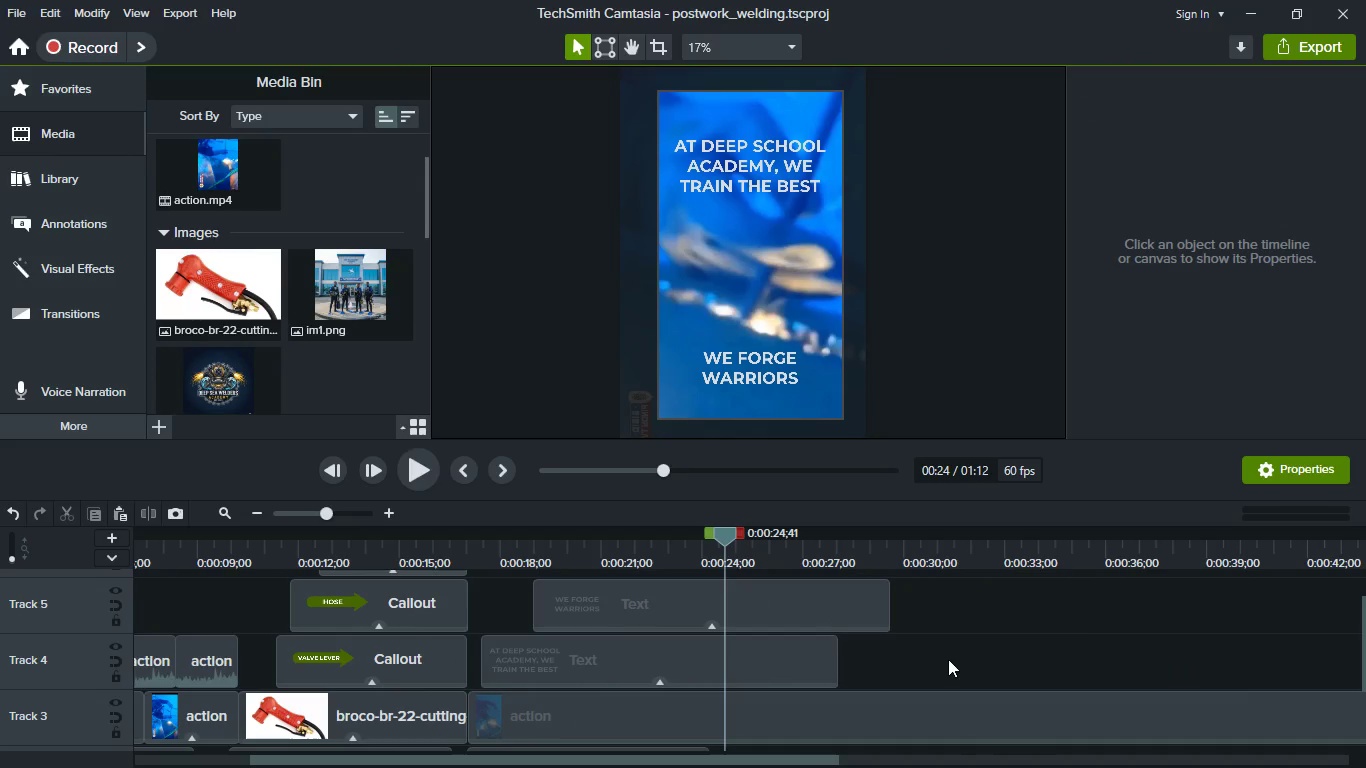 
left_click([945, 651])
 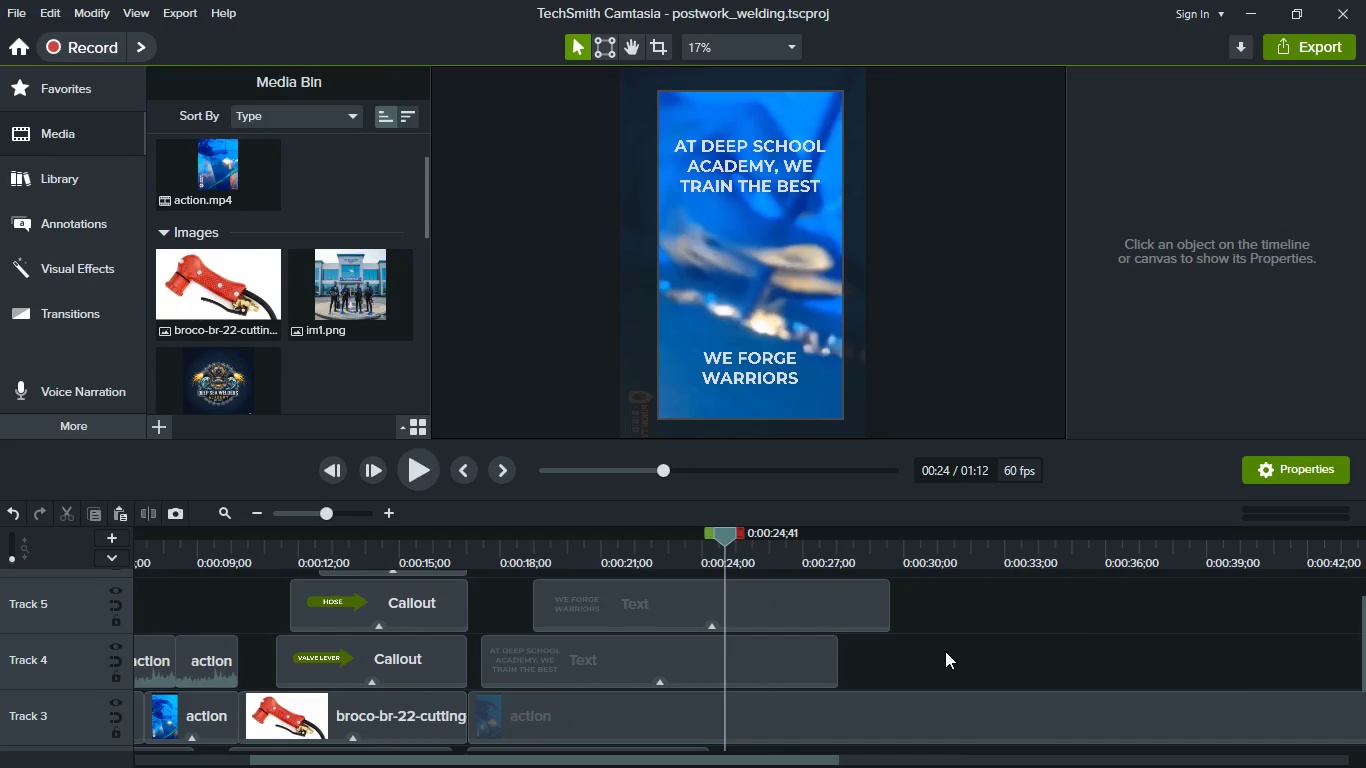 
key(Control+V)
 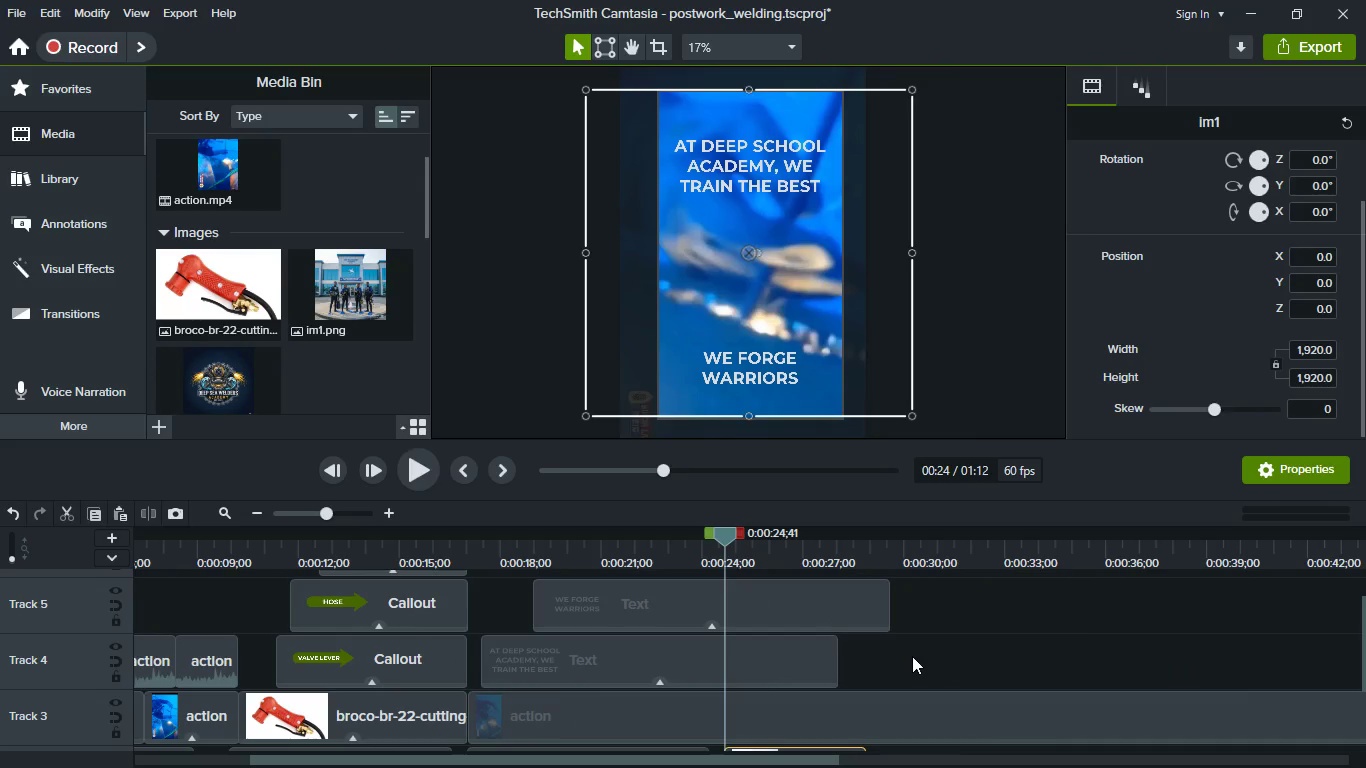 
scroll: coordinate [912, 656], scroll_direction: down, amount: 1.0
 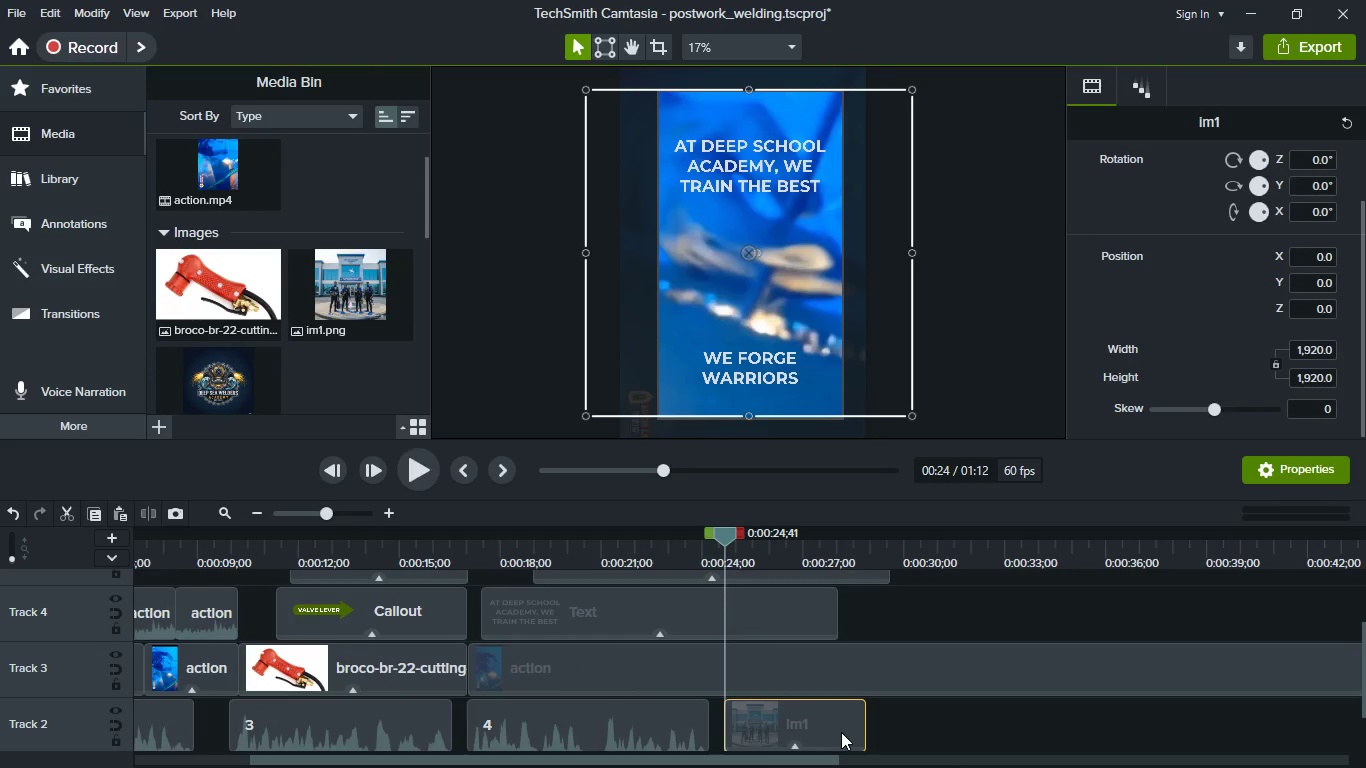 
left_click_drag(start_coordinate=[841, 732], to_coordinate=[1034, 611])
 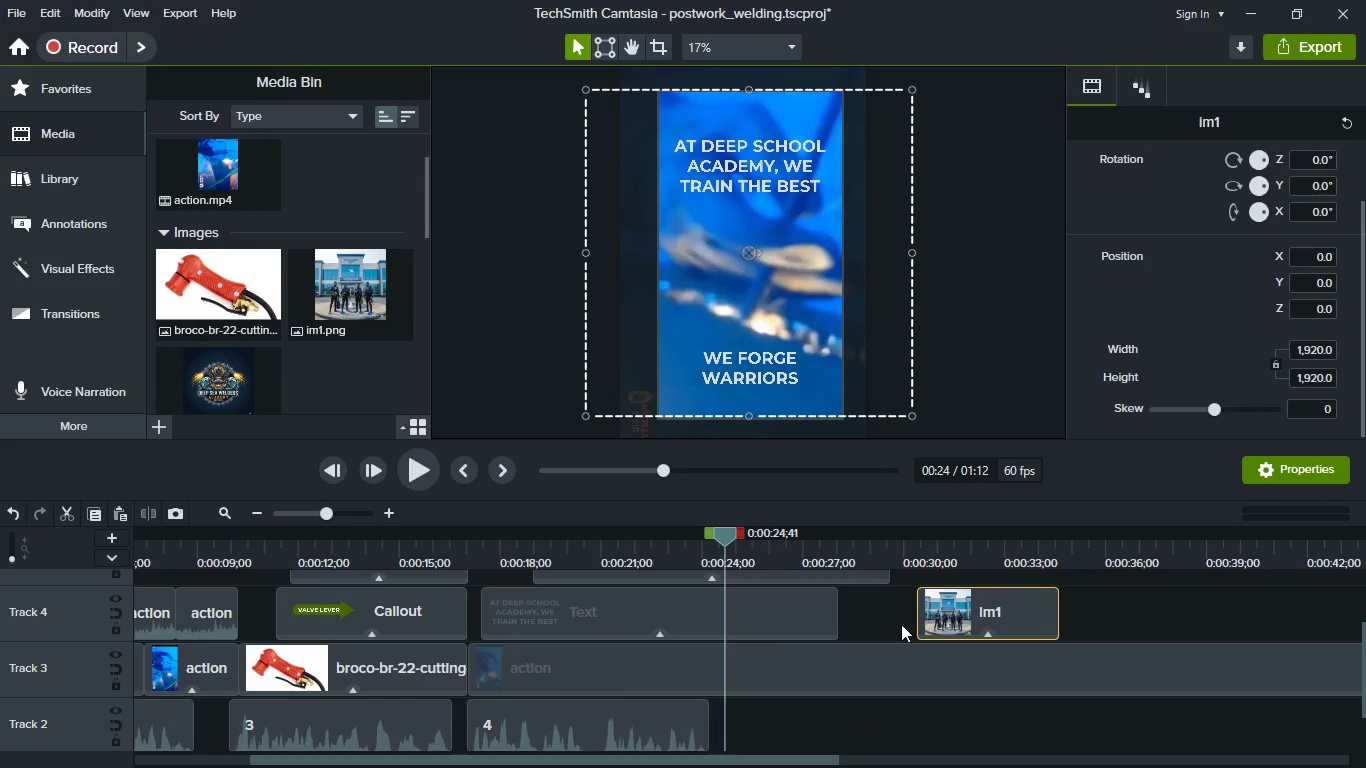 
scroll: coordinate [901, 624], scroll_direction: up, amount: 1.0
 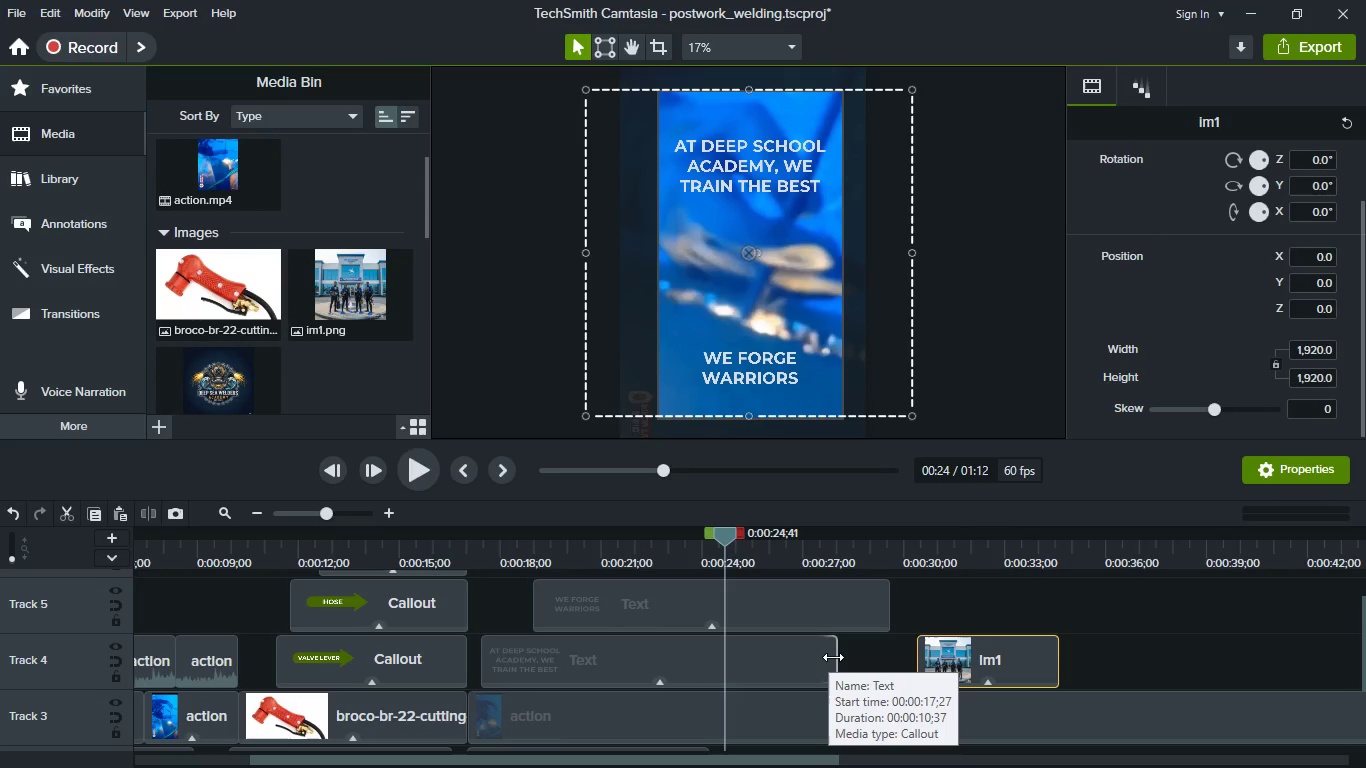 
left_click_drag(start_coordinate=[833, 657], to_coordinate=[732, 645])
 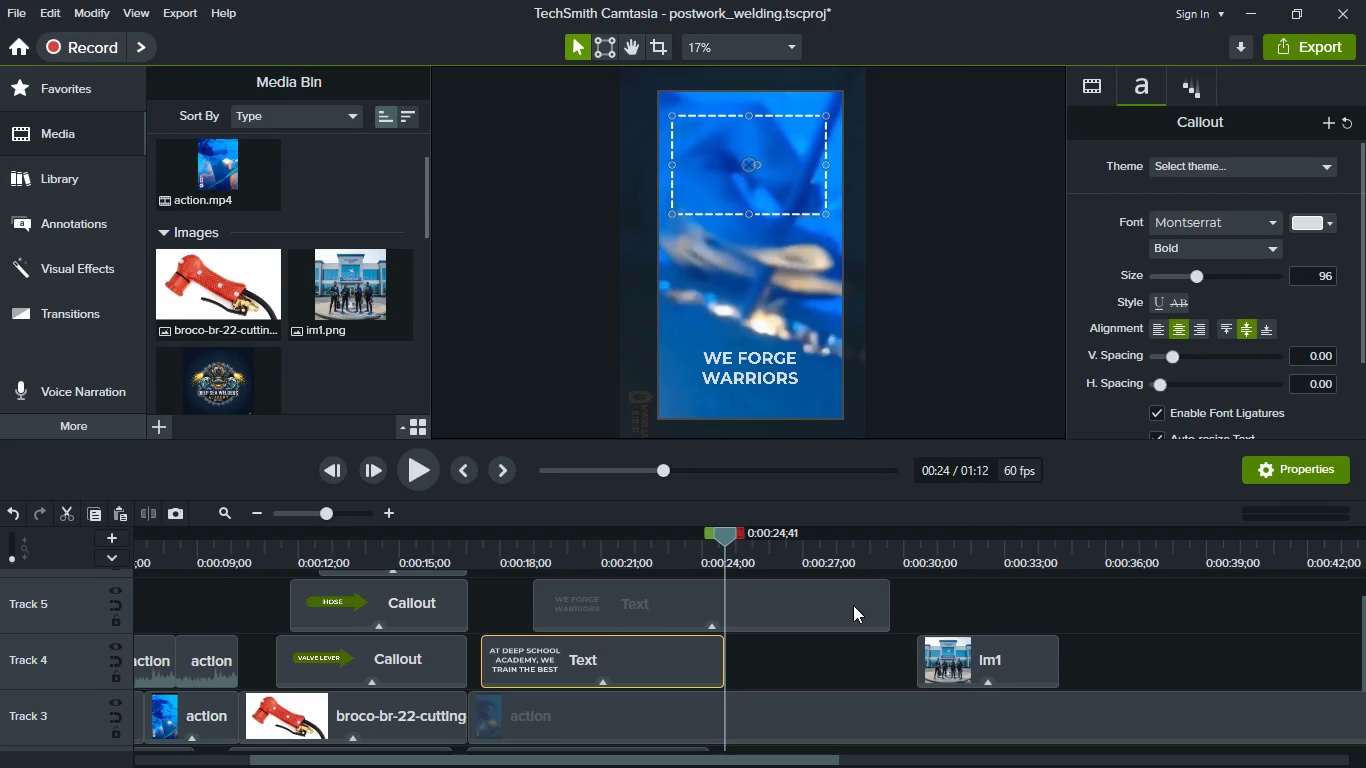 
mouse_move([899, 628])
 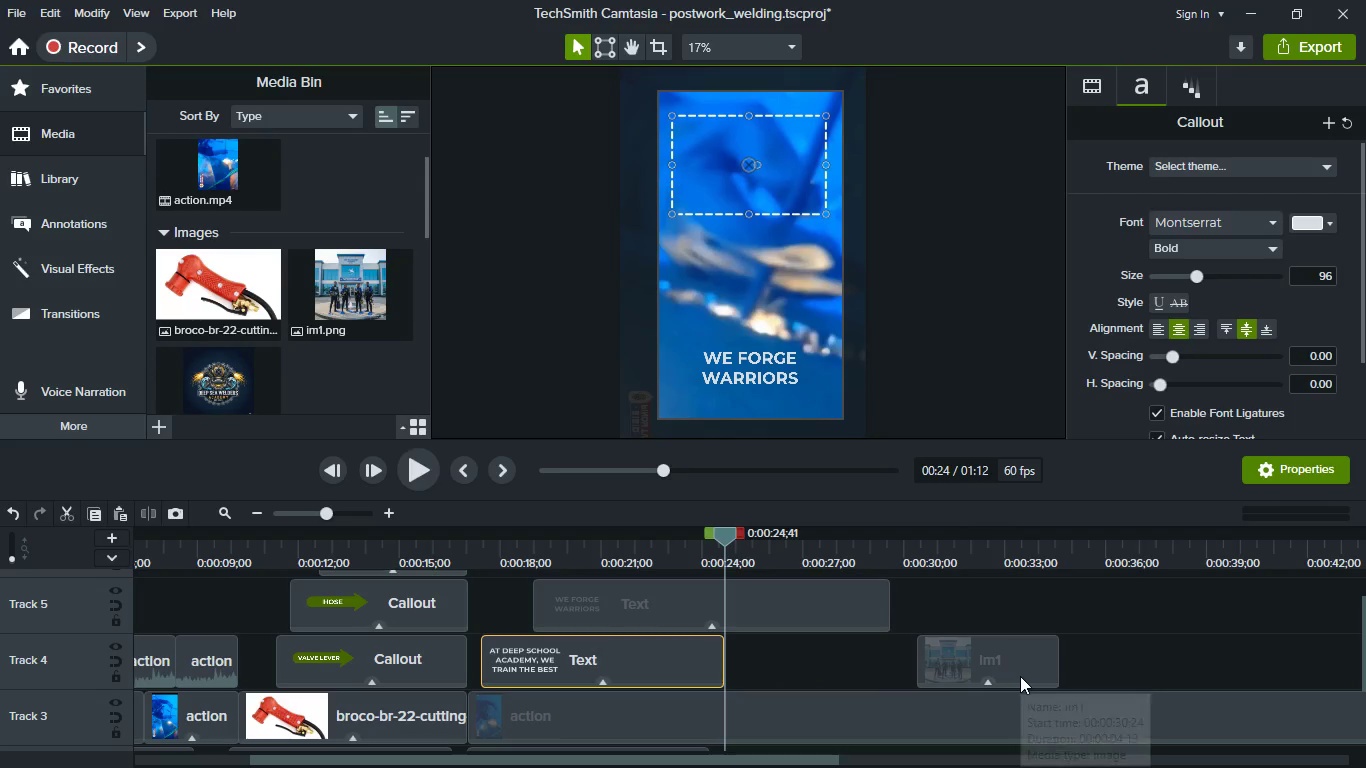 
left_click_drag(start_coordinate=[1020, 676], to_coordinate=[810, 667])
 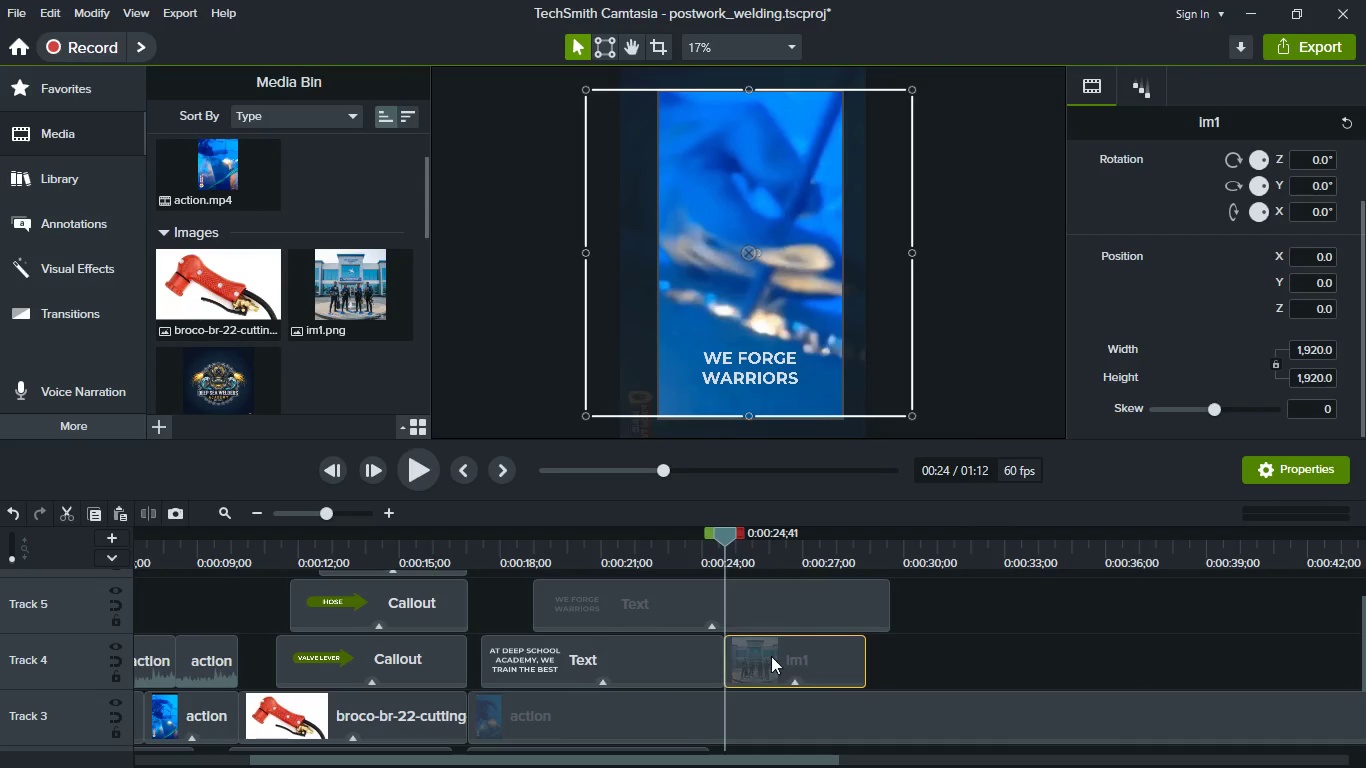 
key(Control+Z)
 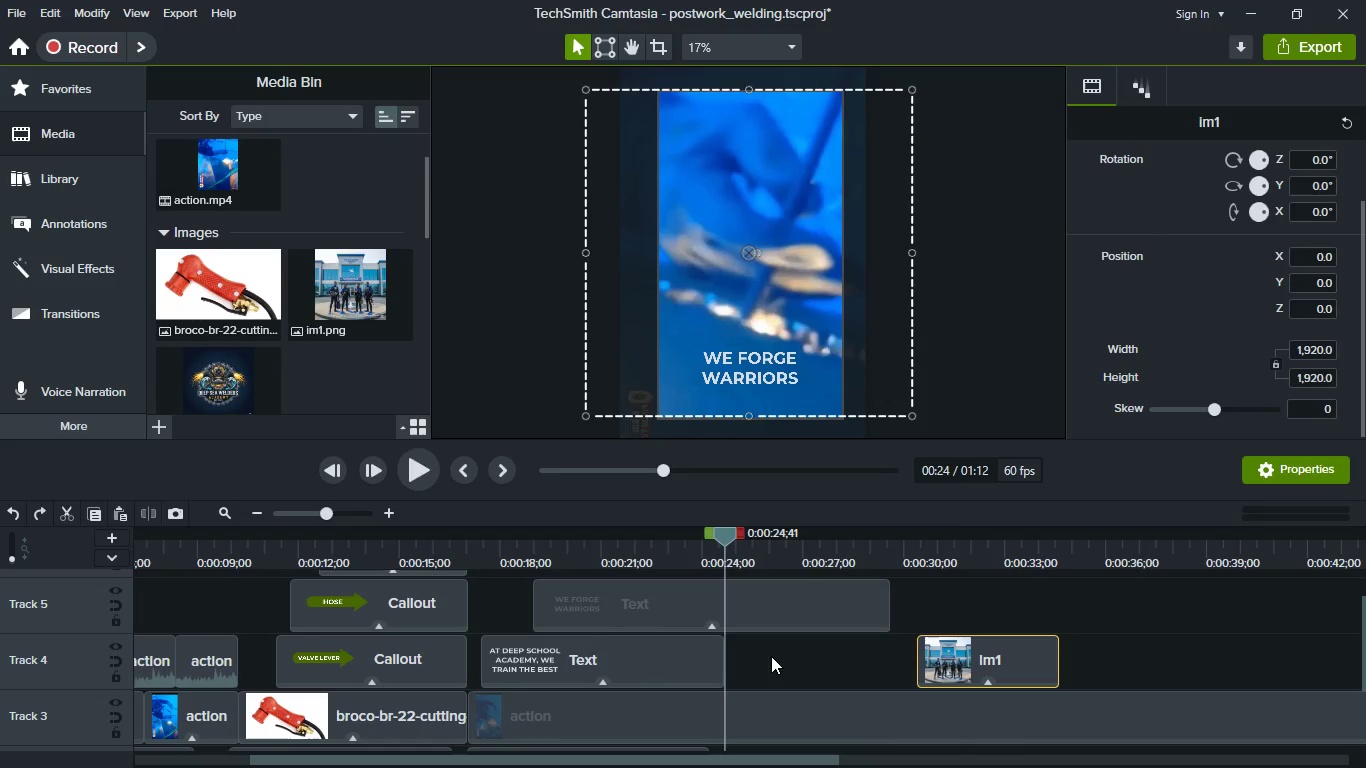 
key(Control+Z)
 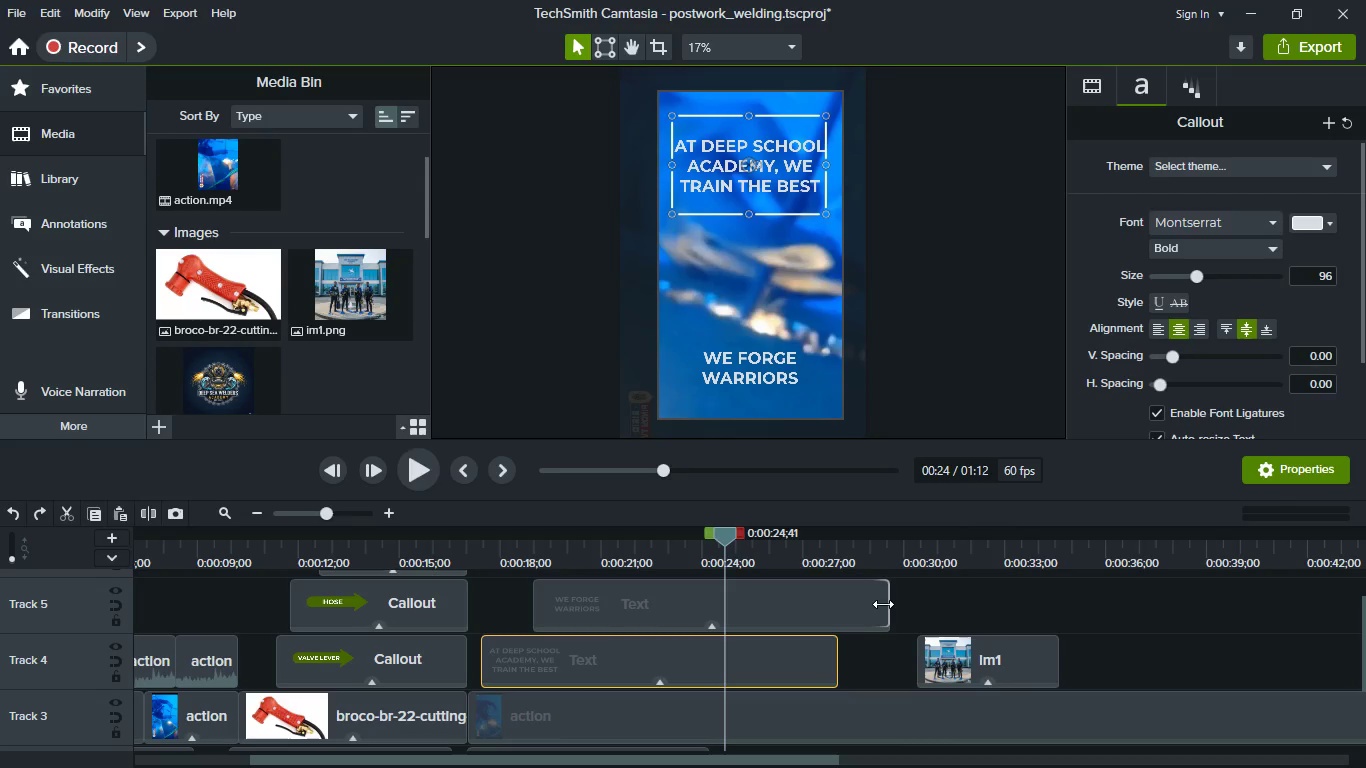 
left_click_drag(start_coordinate=[883, 604], to_coordinate=[729, 600])
 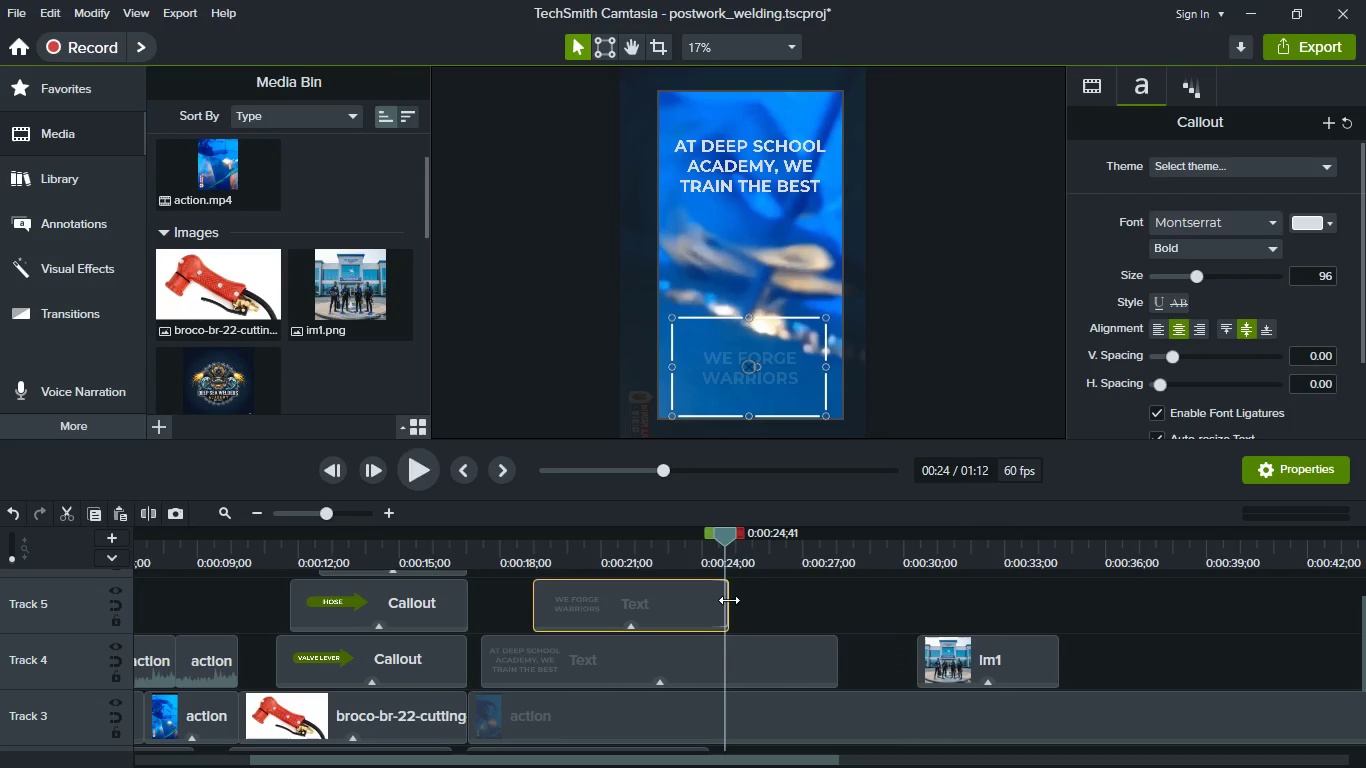 
key(Control+Z)
 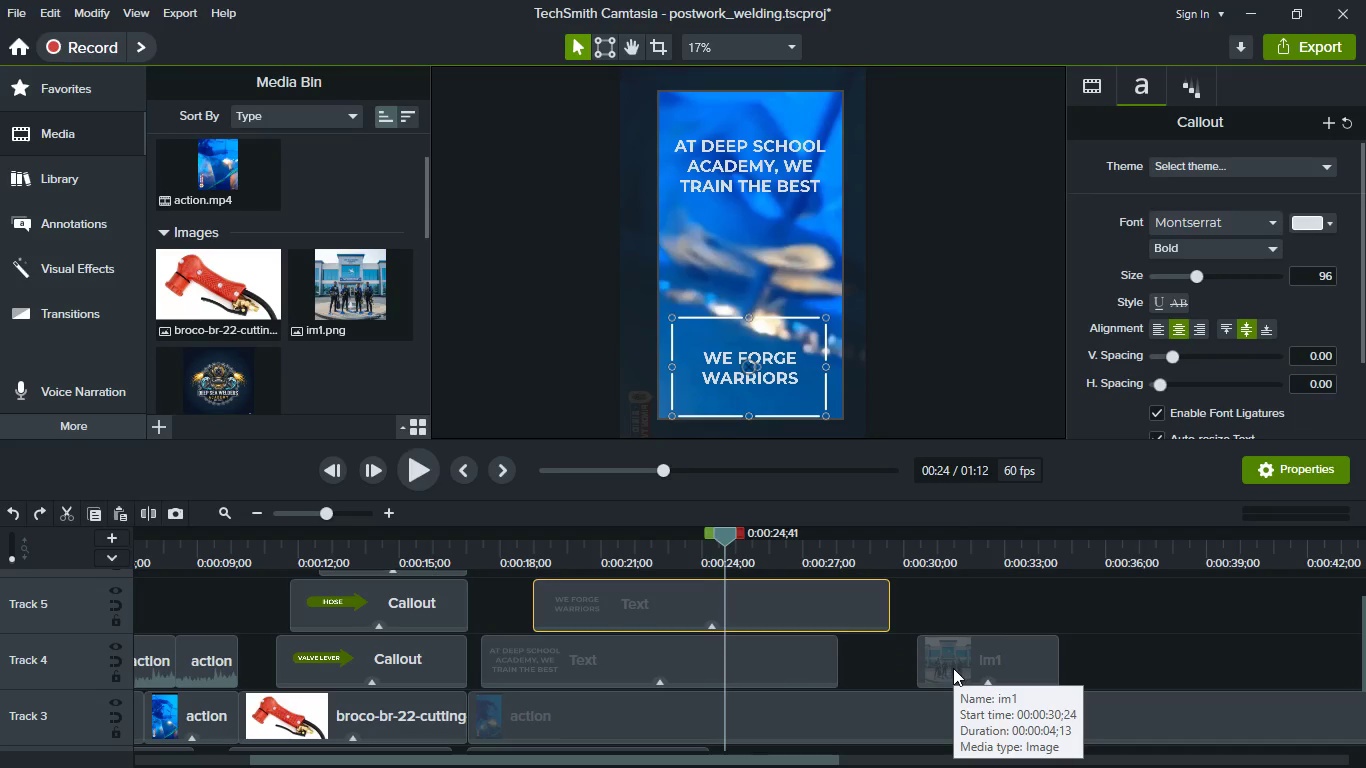 
left_click_drag(start_coordinate=[835, 657], to_coordinate=[733, 651])
 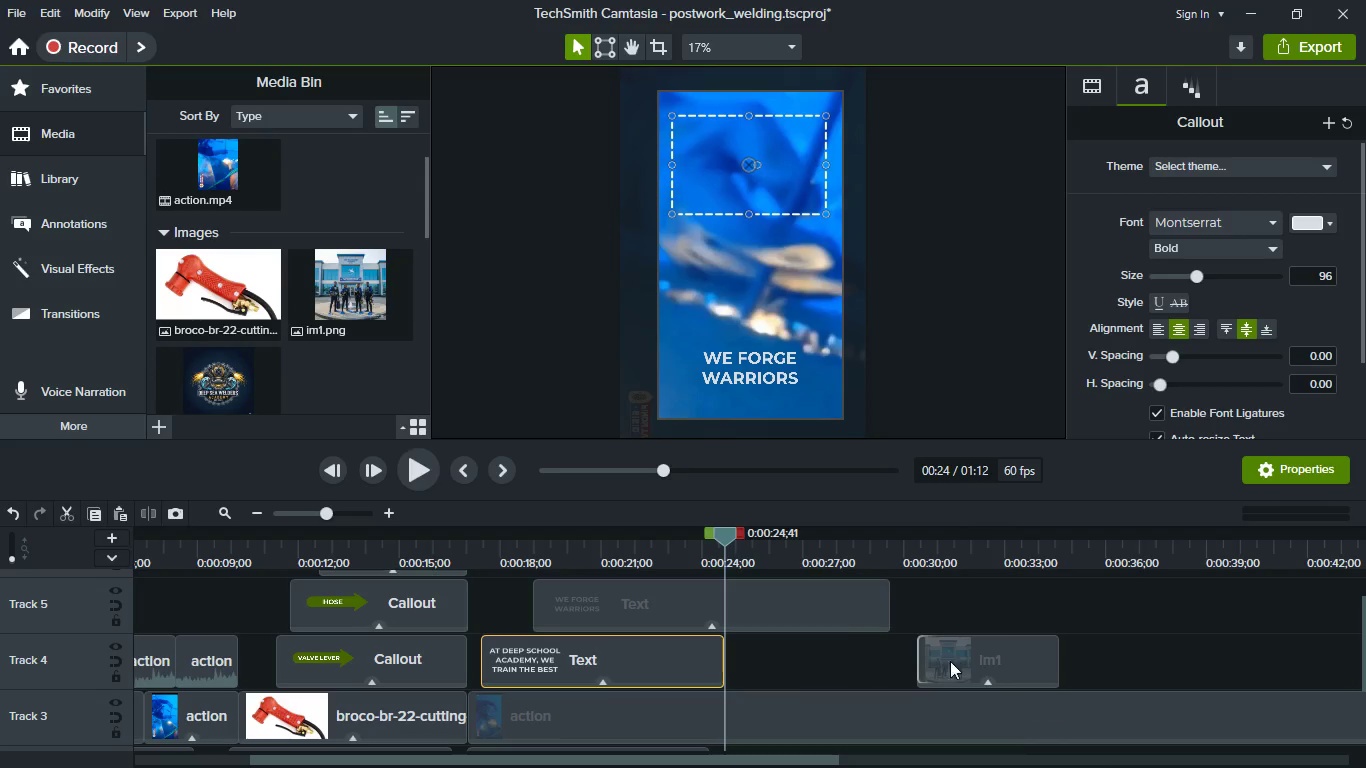 
left_click_drag(start_coordinate=[973, 668], to_coordinate=[759, 679])
 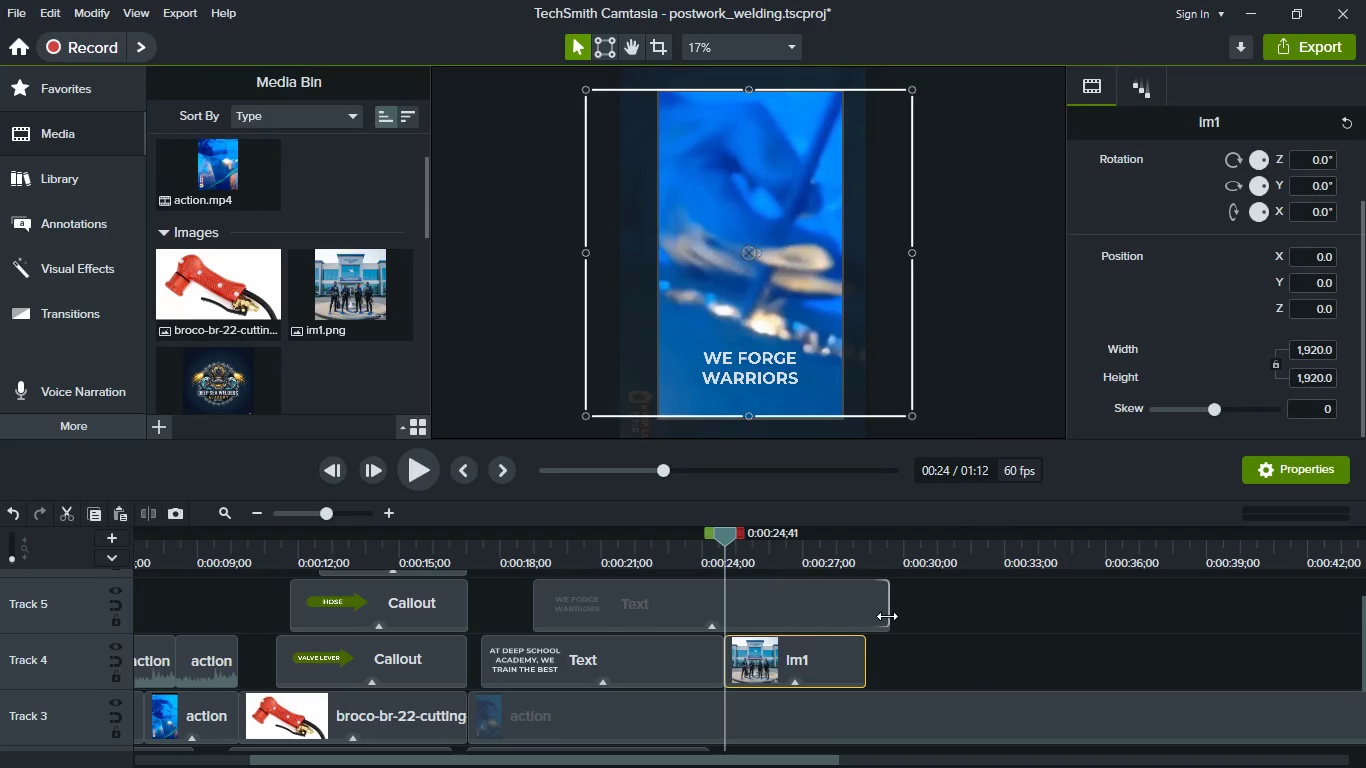 
left_click_drag(start_coordinate=[887, 616], to_coordinate=[756, 612])
 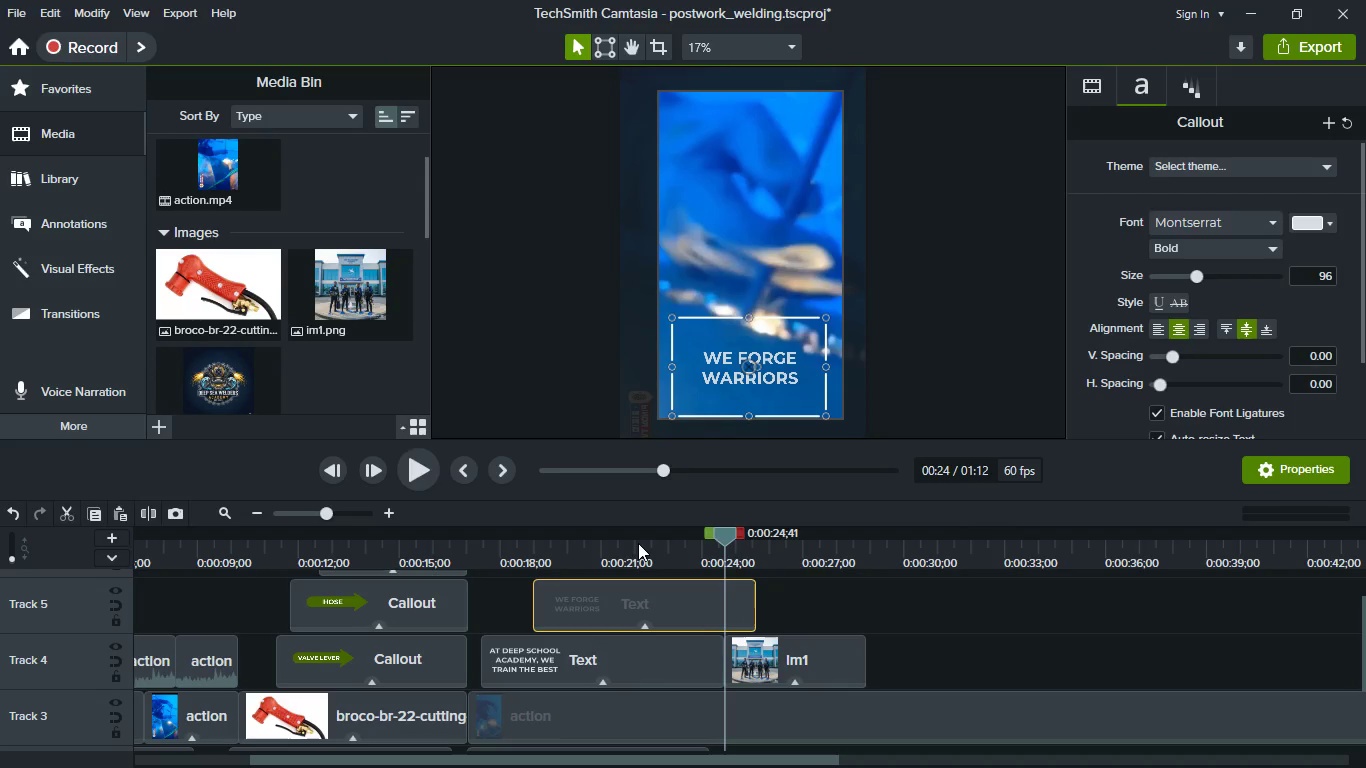 
left_click([638, 543])
 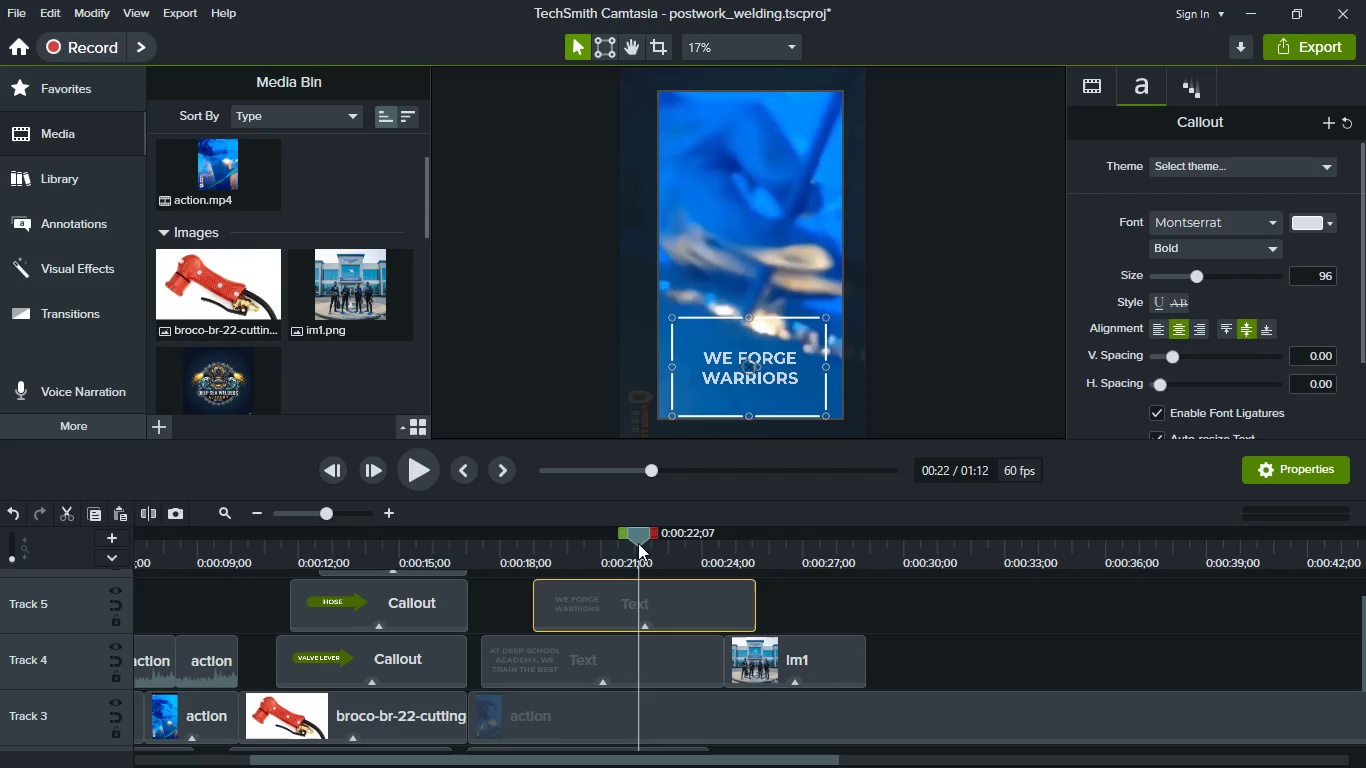 
key(Space)
 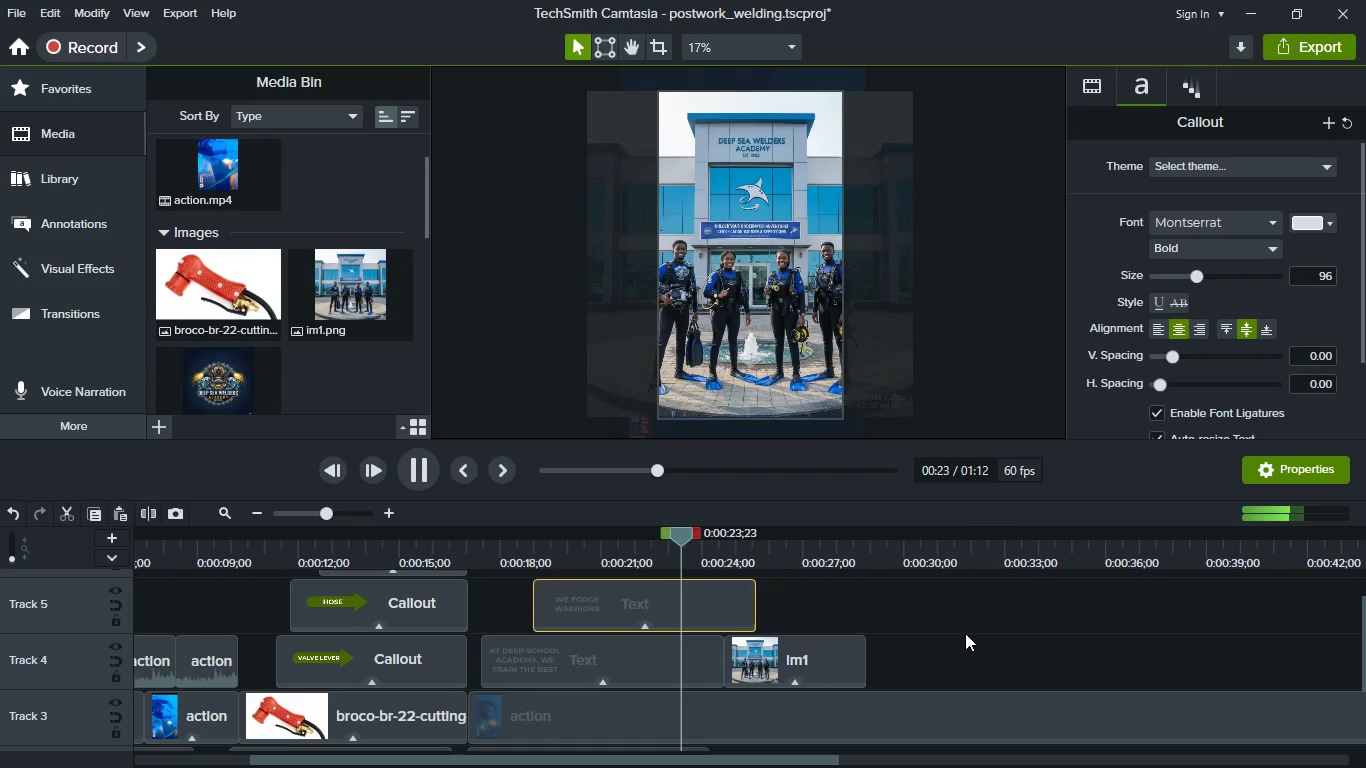 
wait(5.52)
 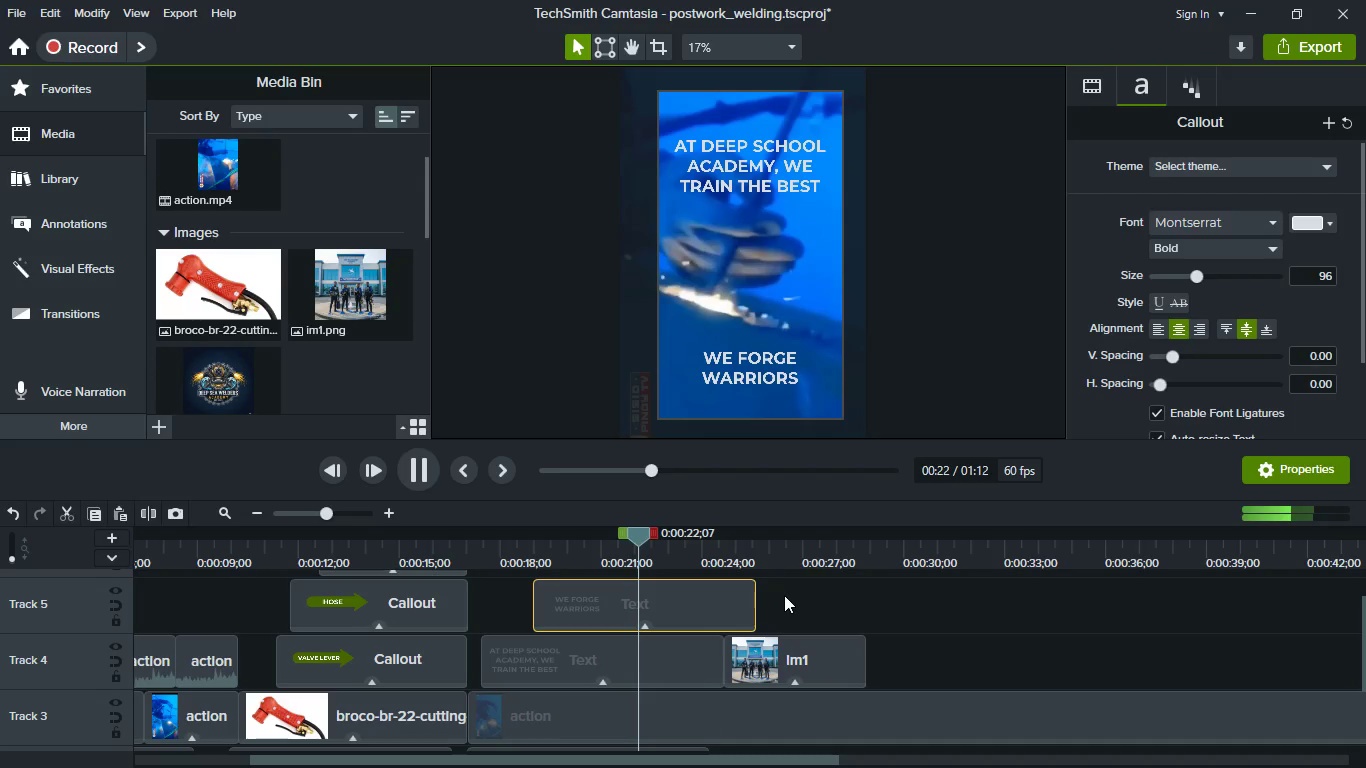 
key(Space)
 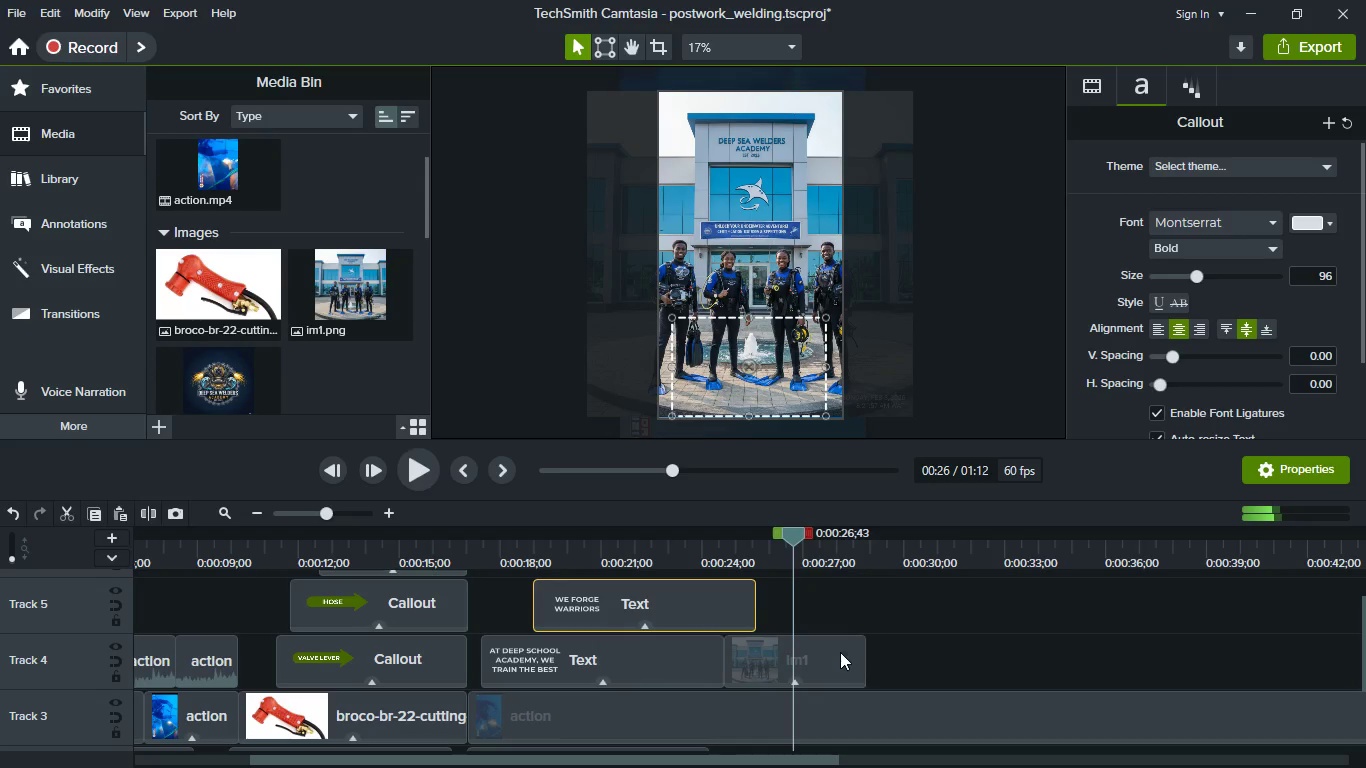 
left_click([837, 653])
 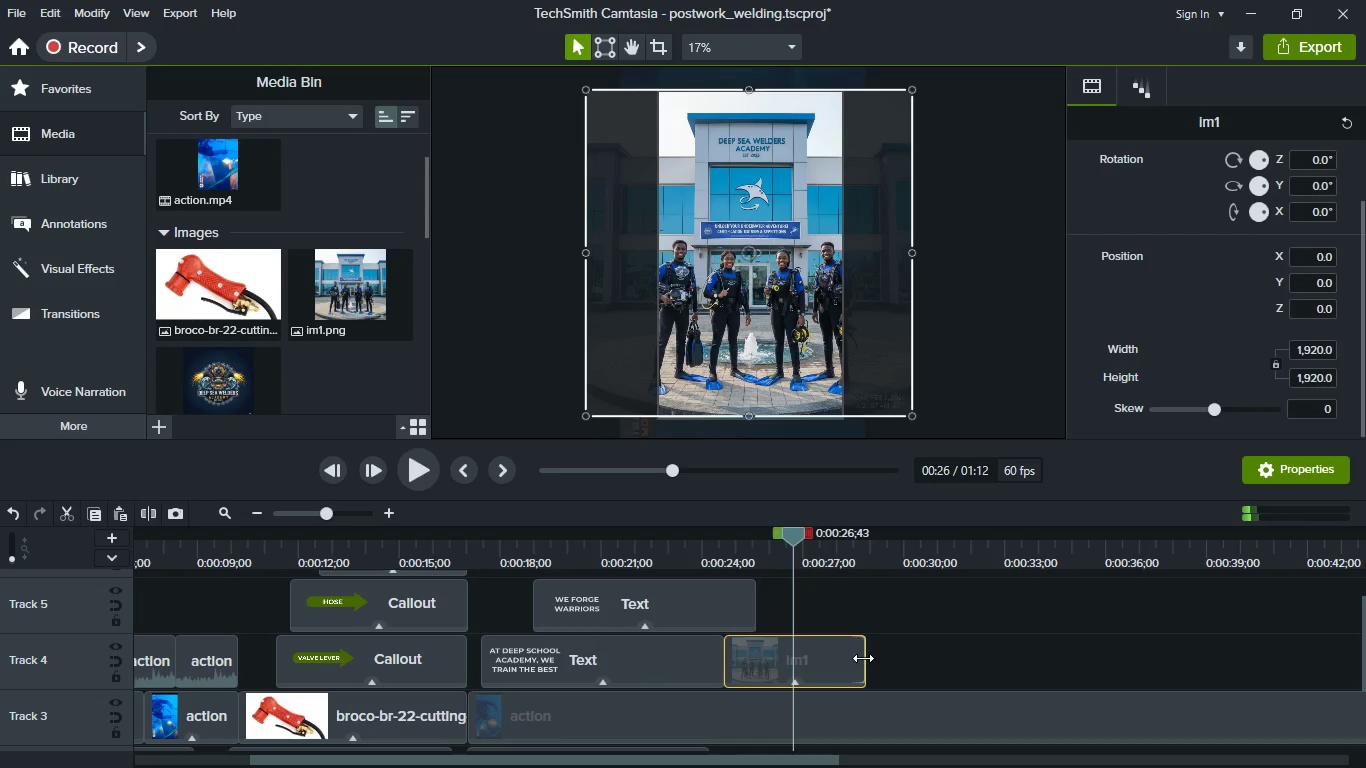 
left_click_drag(start_coordinate=[864, 658], to_coordinate=[1039, 669])
 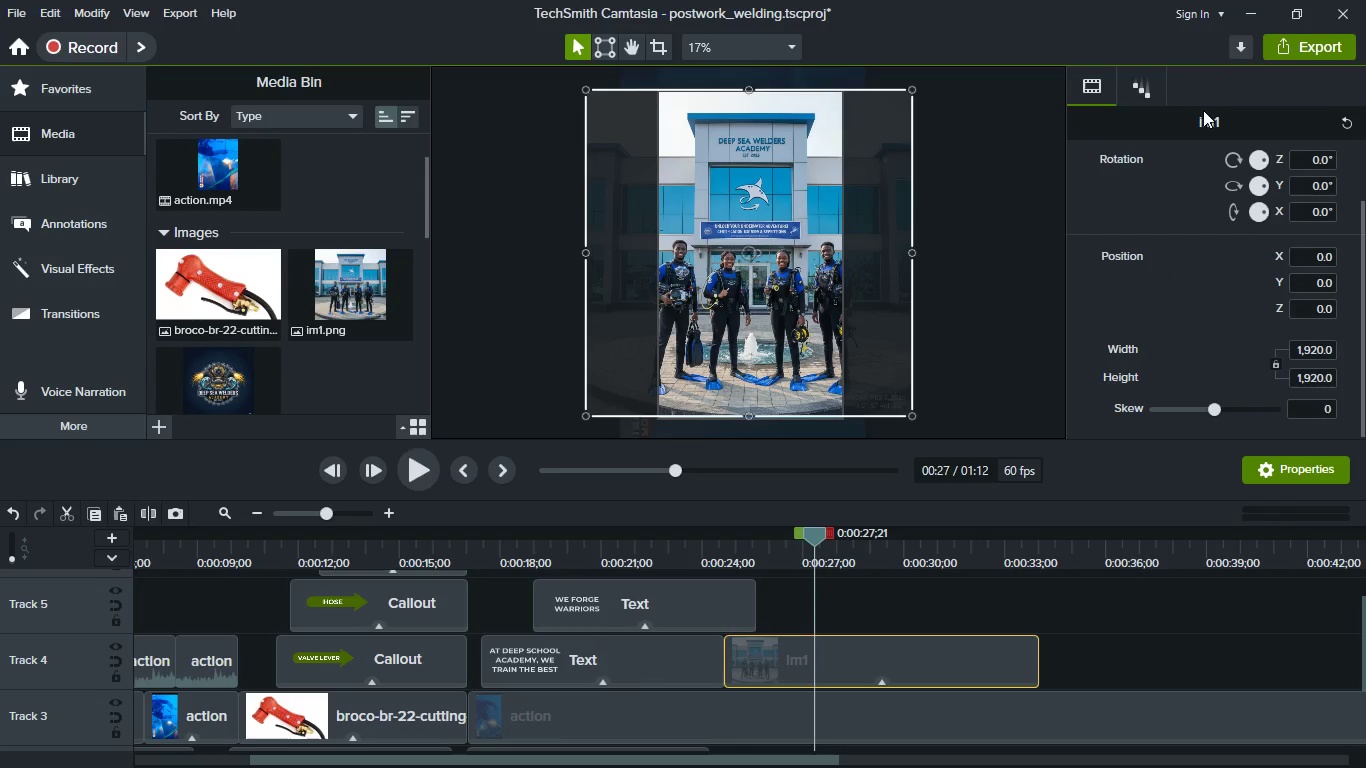 
left_click([1147, 106])
 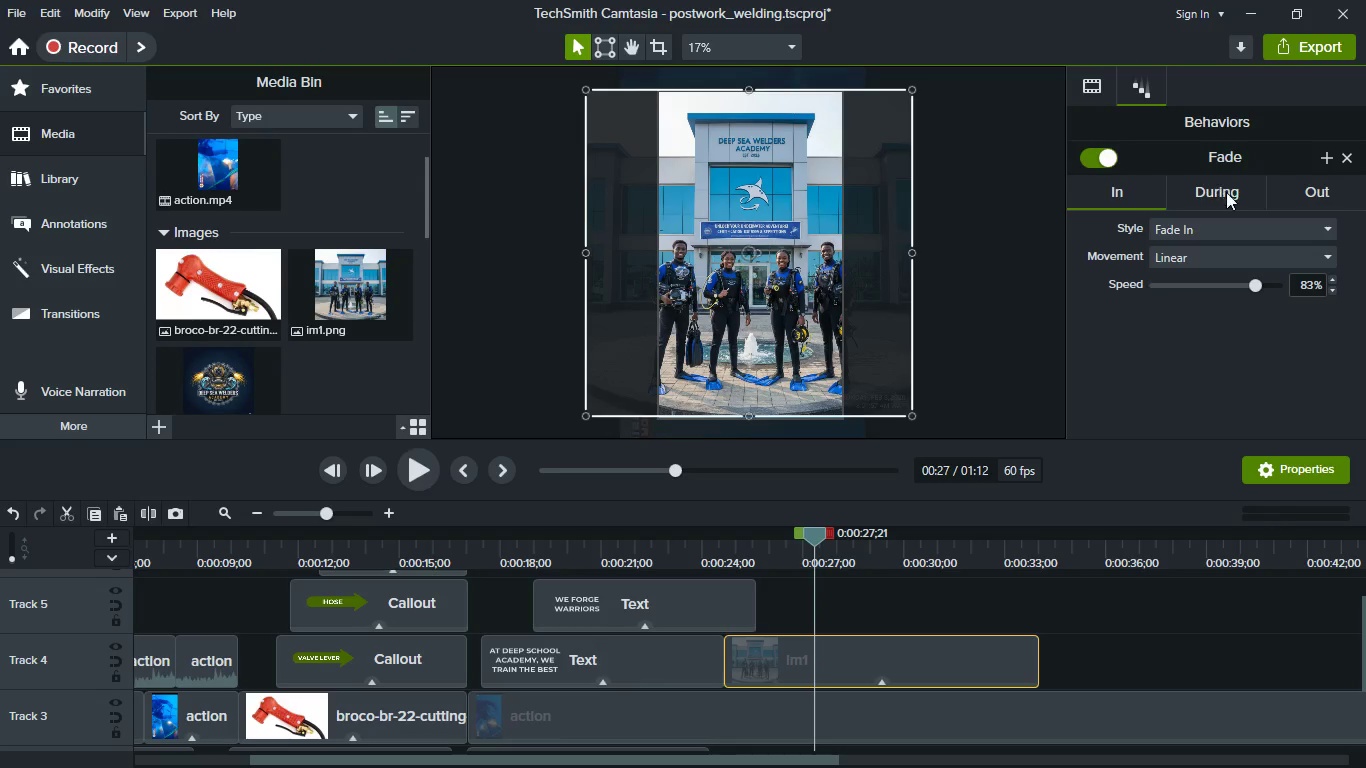 
left_click([1228, 194])
 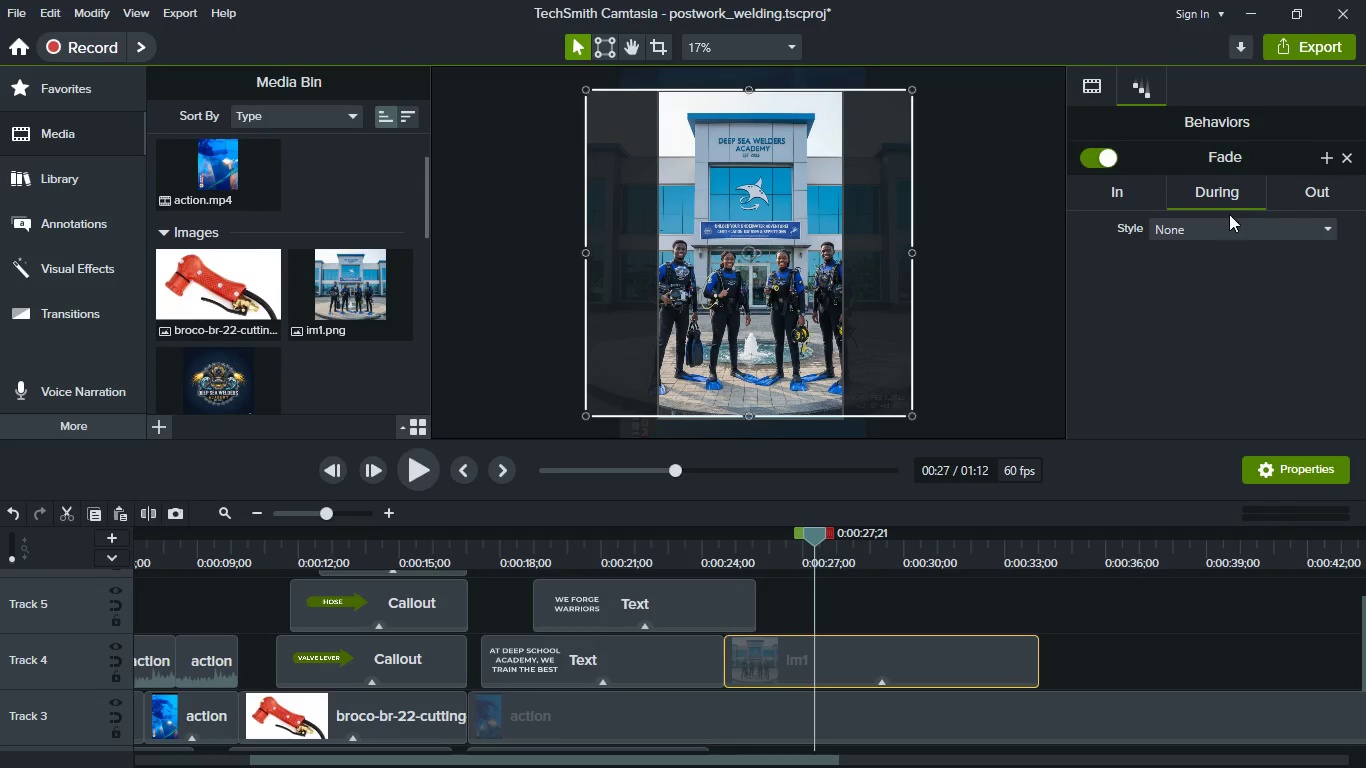 
left_click([1229, 225])
 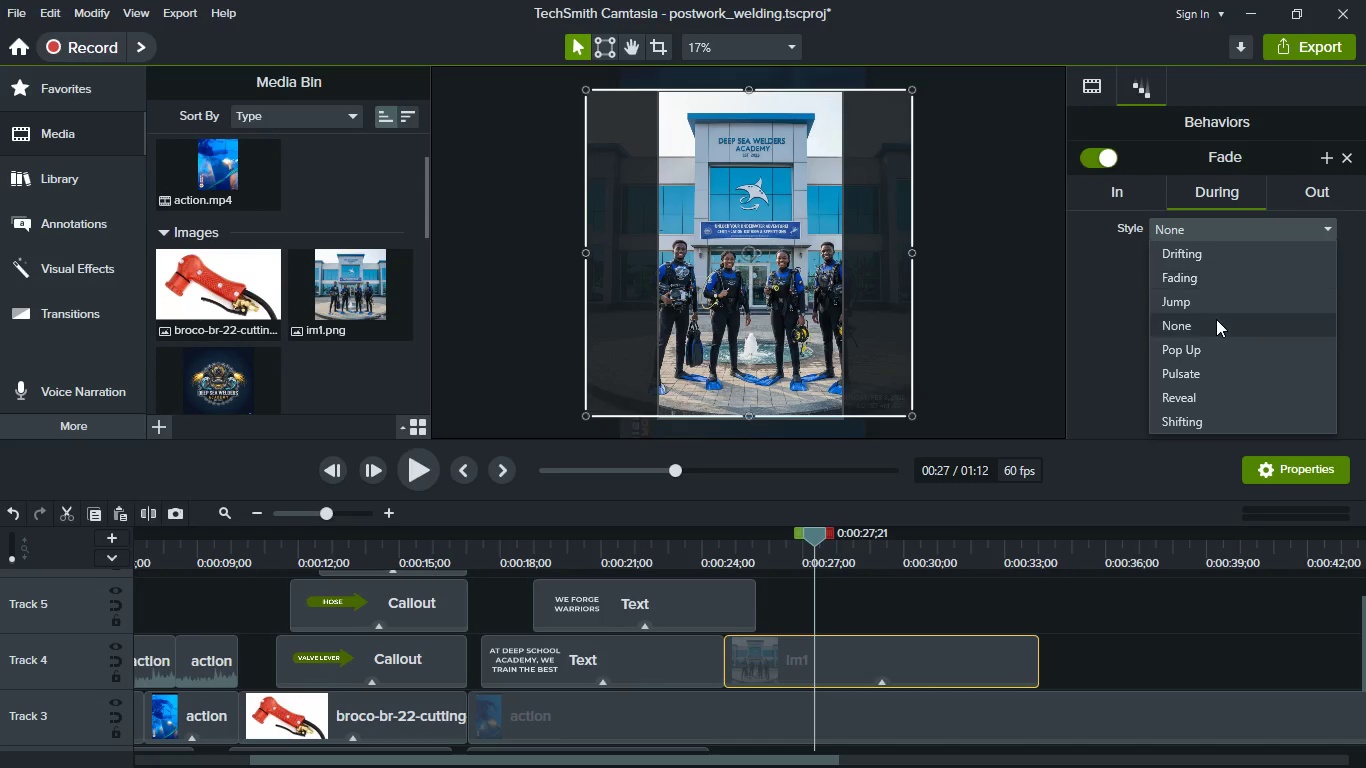 
left_click([1227, 381])
 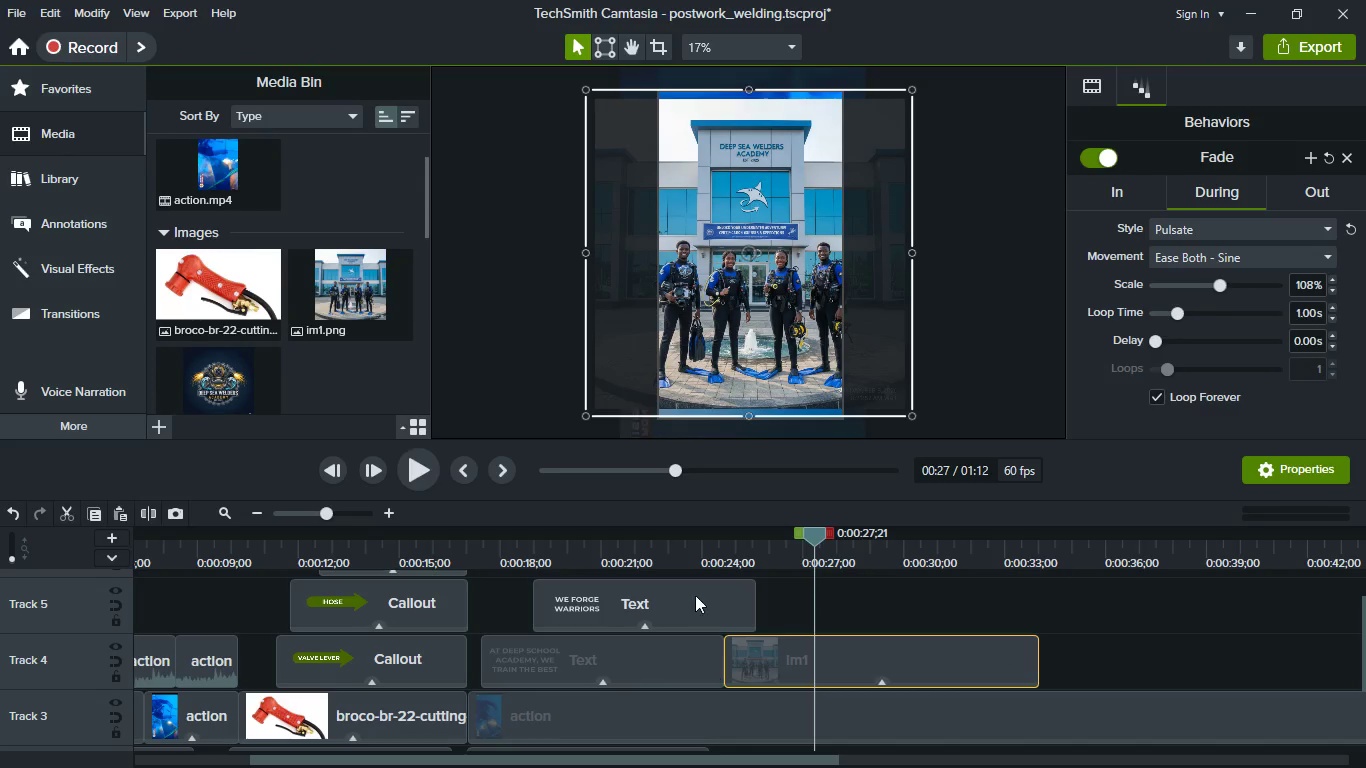 
left_click([691, 562])
 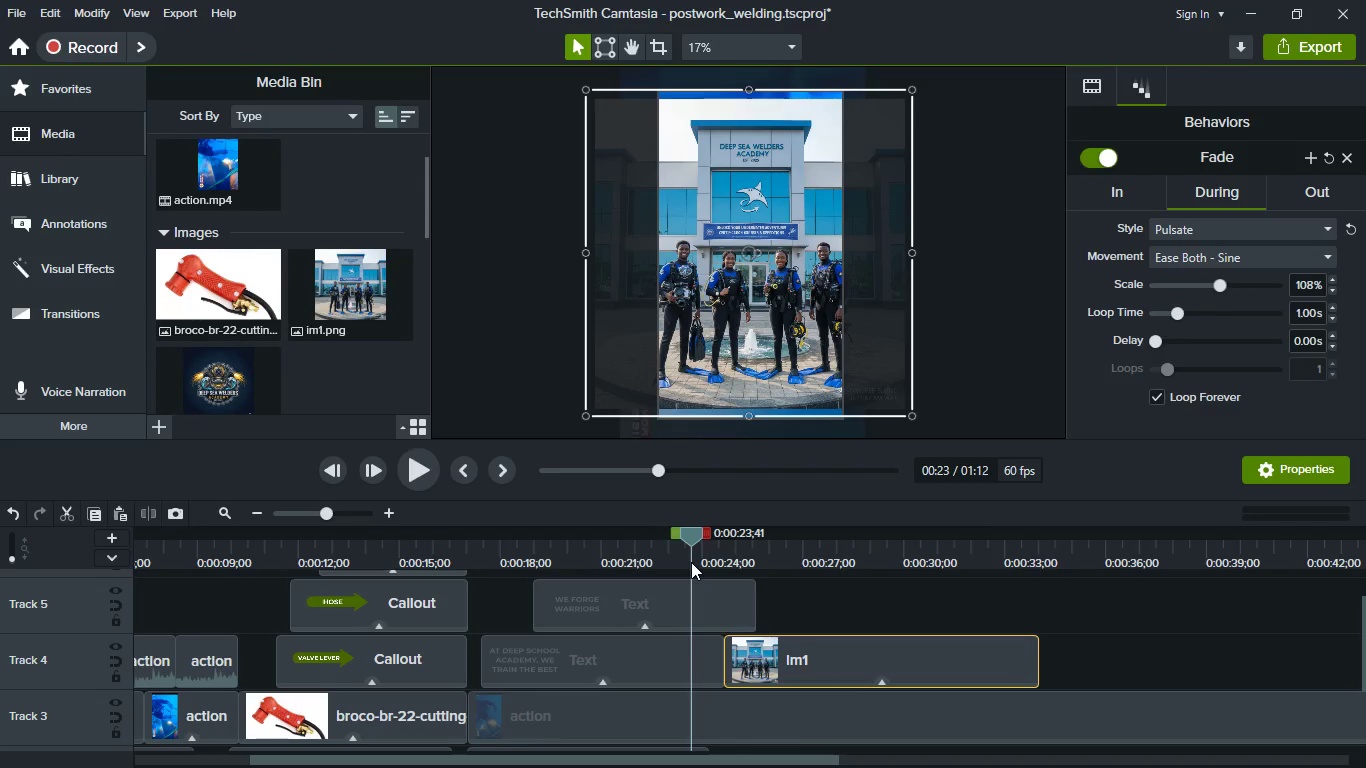 
key(Space)
 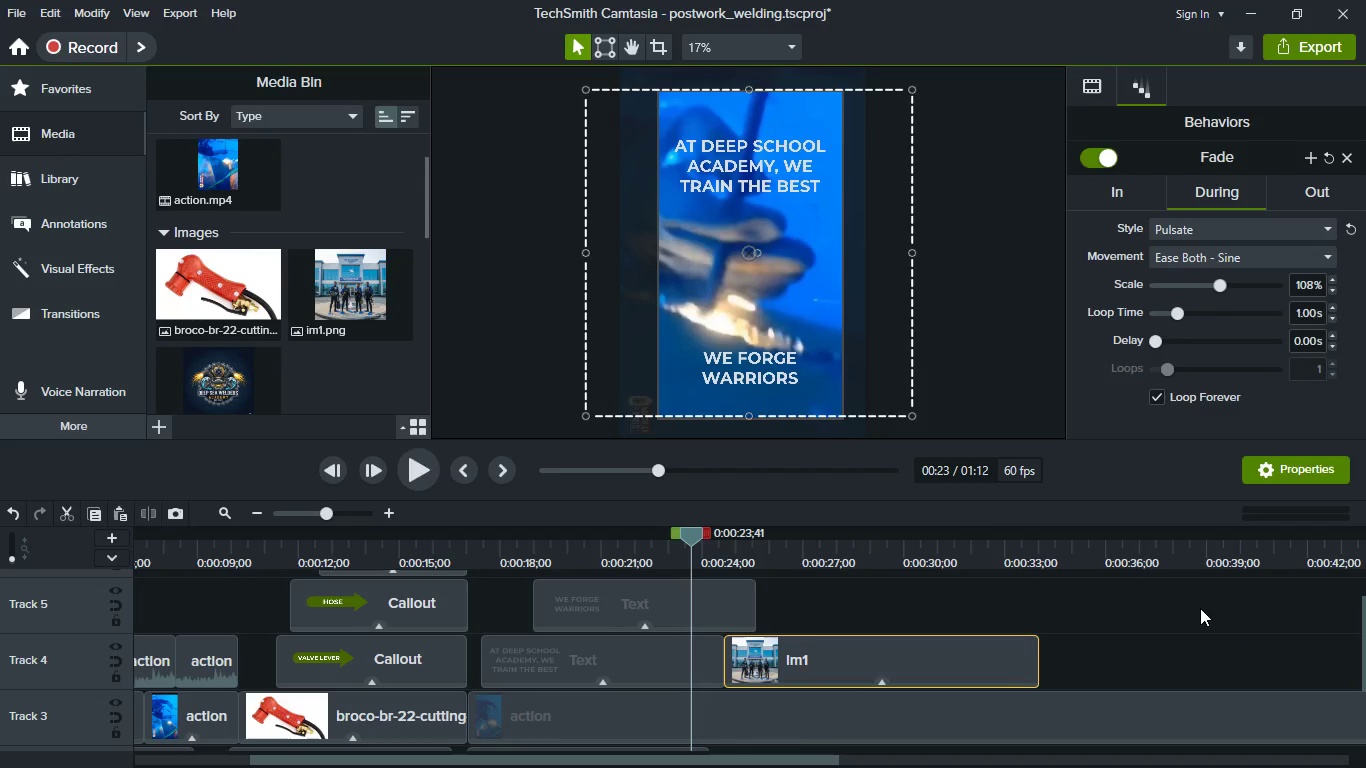 
key(Space)
 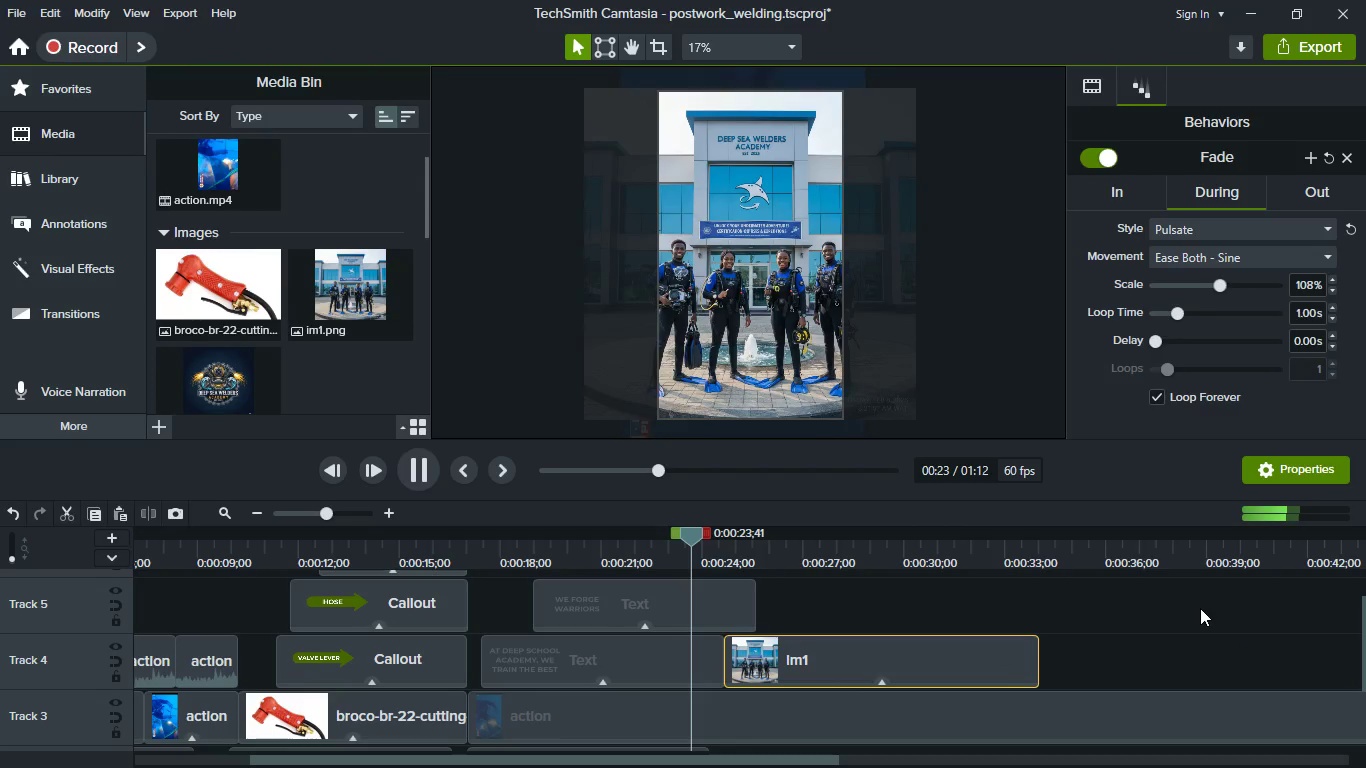 
scroll: coordinate [1049, 630], scroll_direction: down, amount: 2.0
 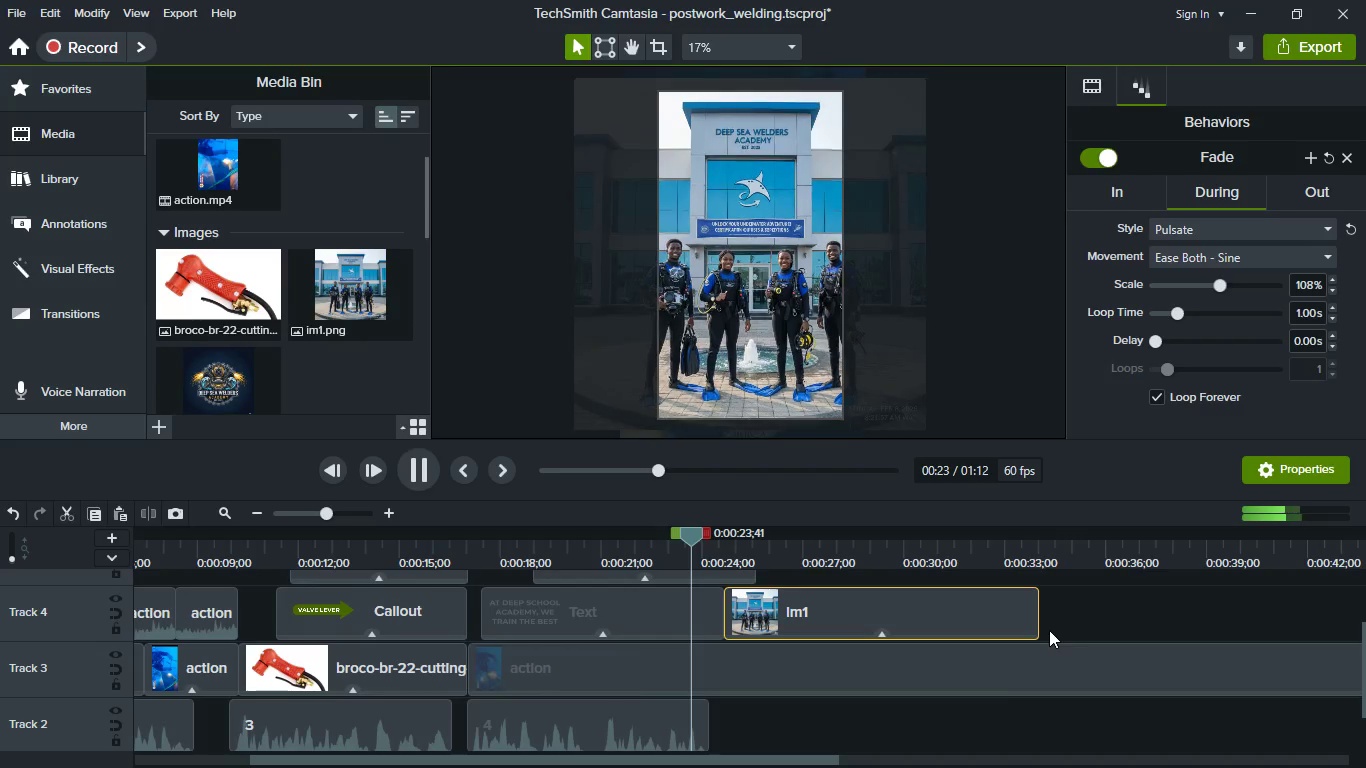 
key(Space)
 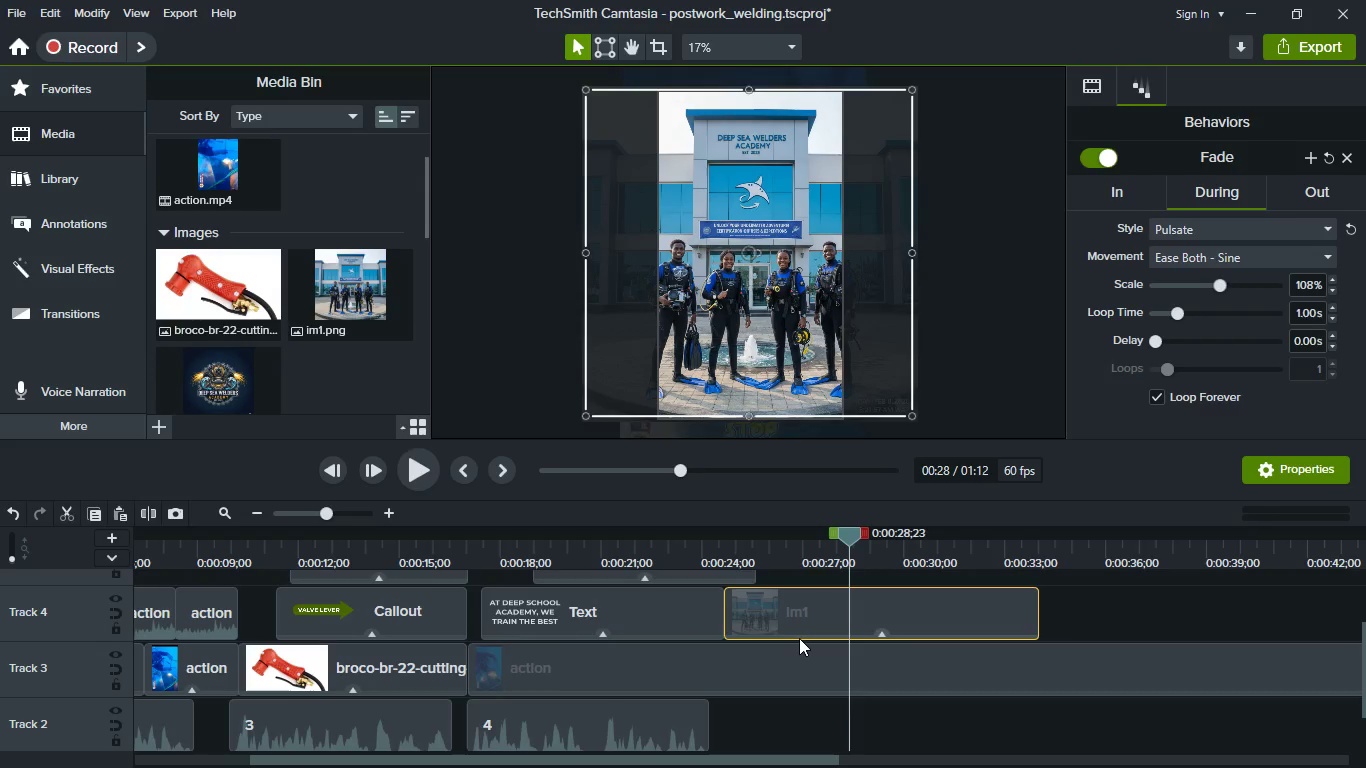 
left_click([725, 546])
 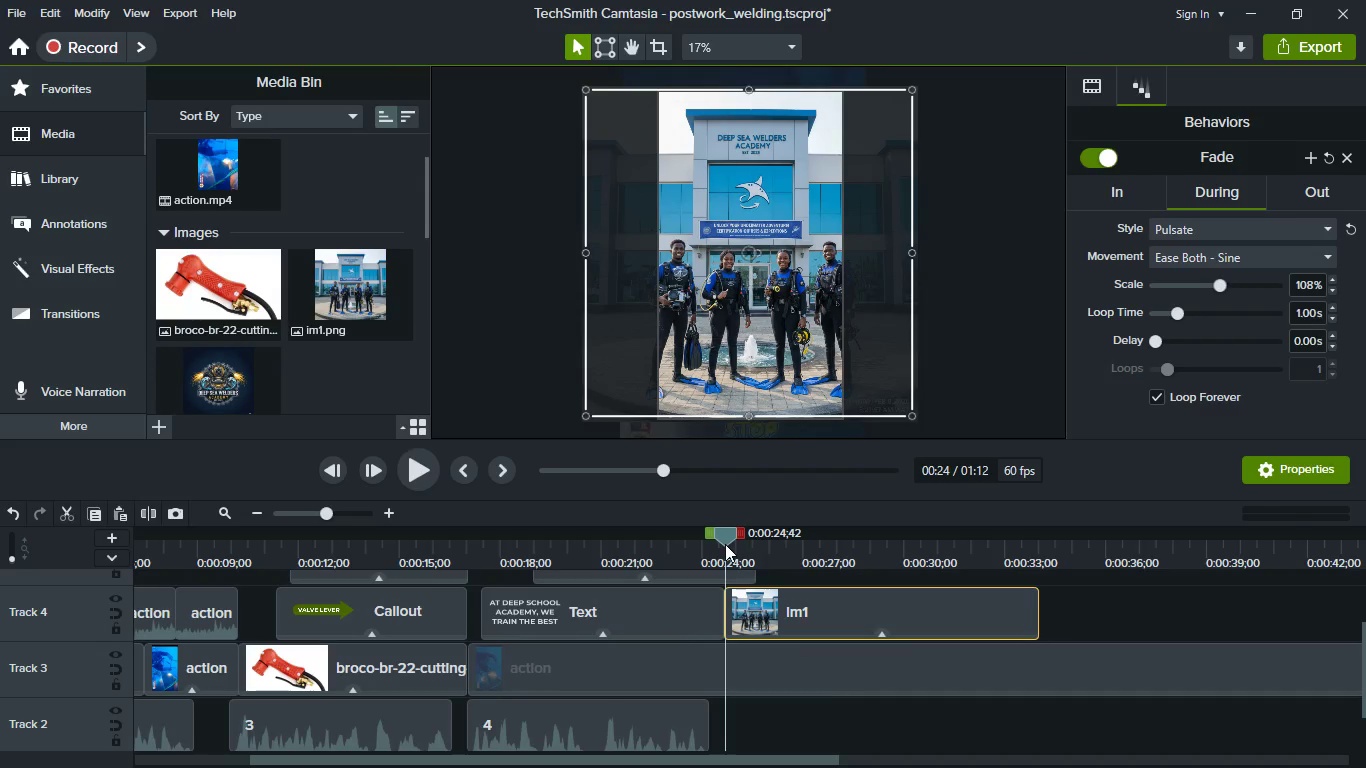 
left_click_drag(start_coordinate=[725, 544], to_coordinate=[755, 552])
 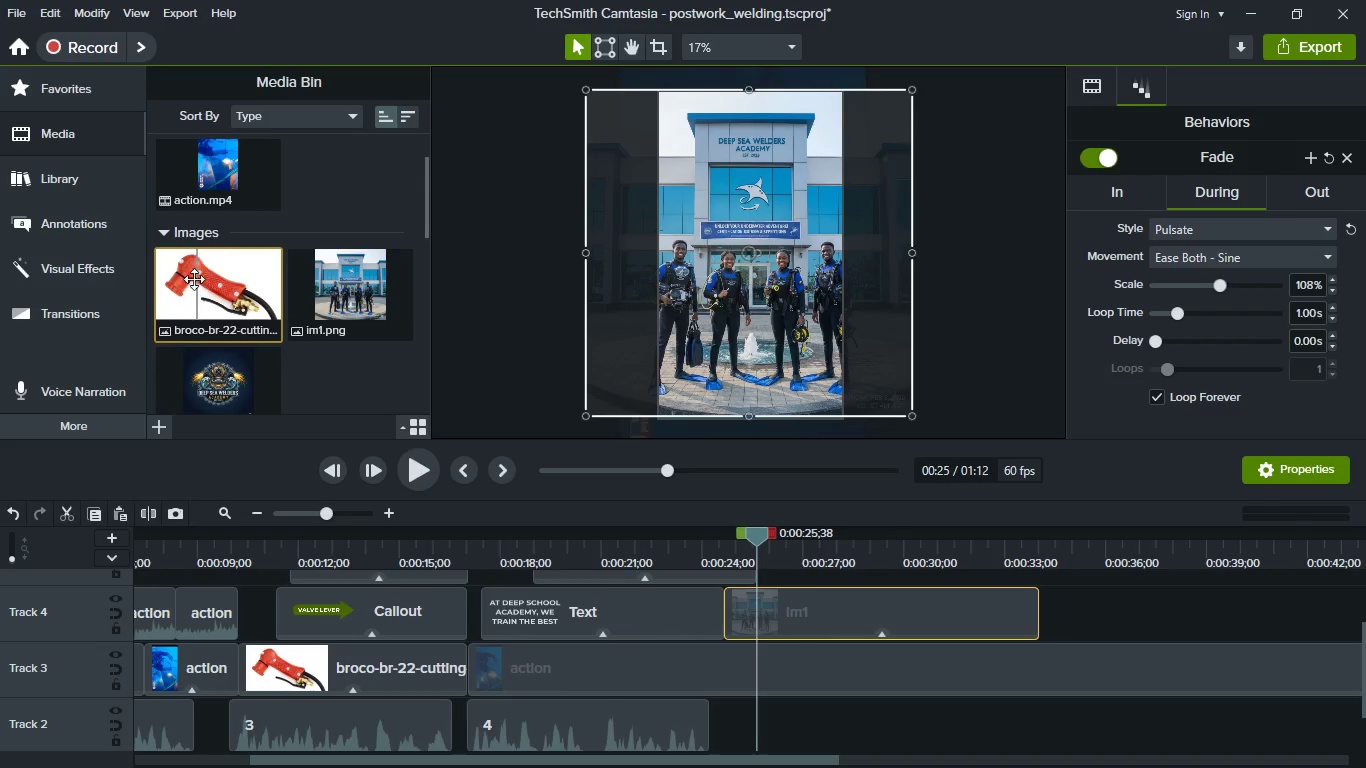 
scroll: coordinate [237, 303], scroll_direction: up, amount: 13.0
 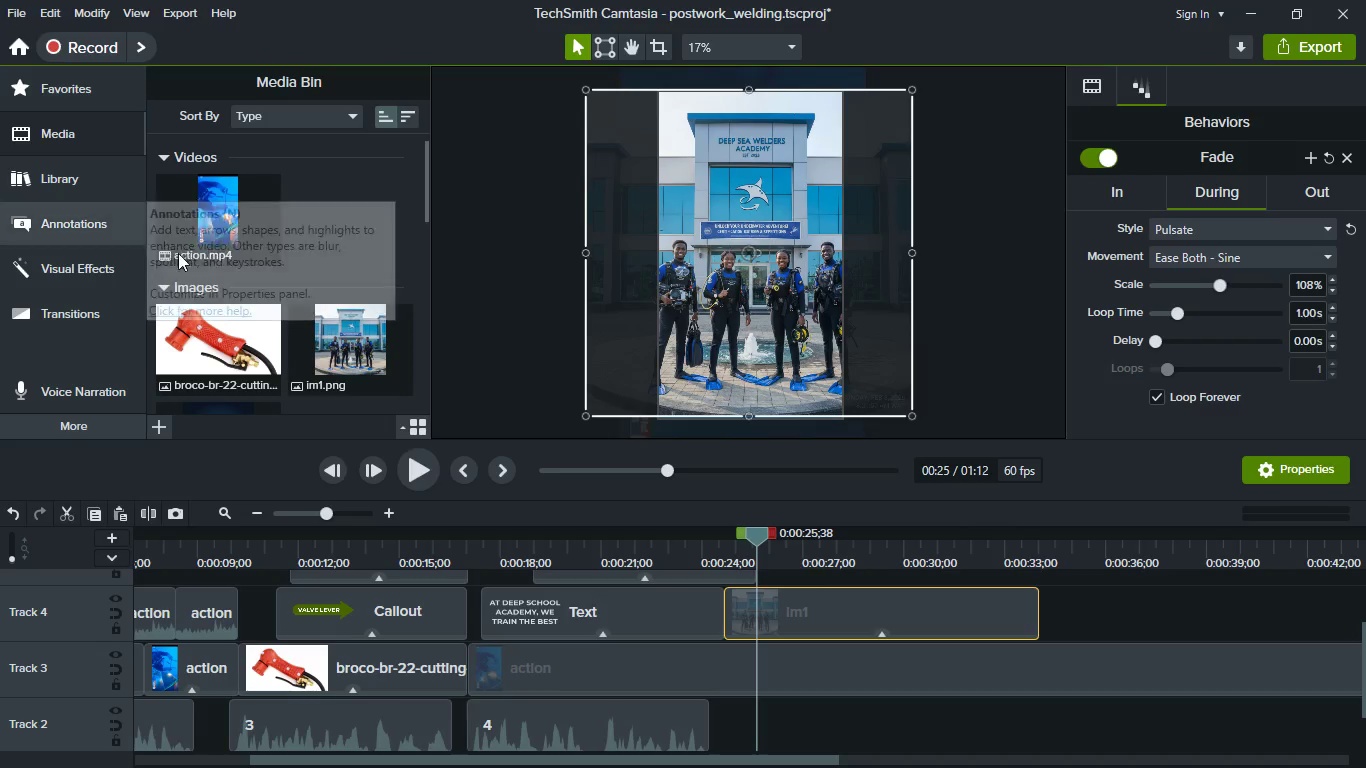 
mouse_move([333, 321])
 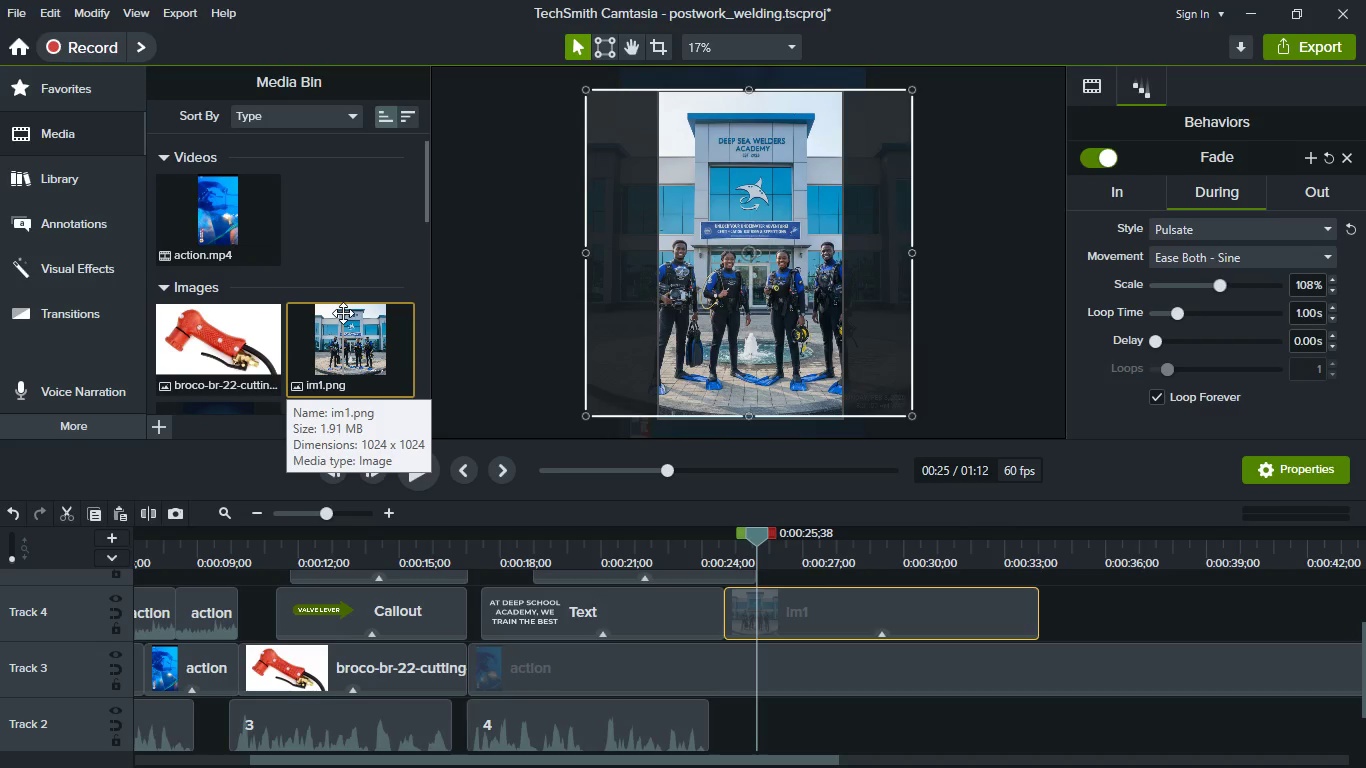 
scroll: coordinate [340, 325], scroll_direction: down, amount: 9.0
 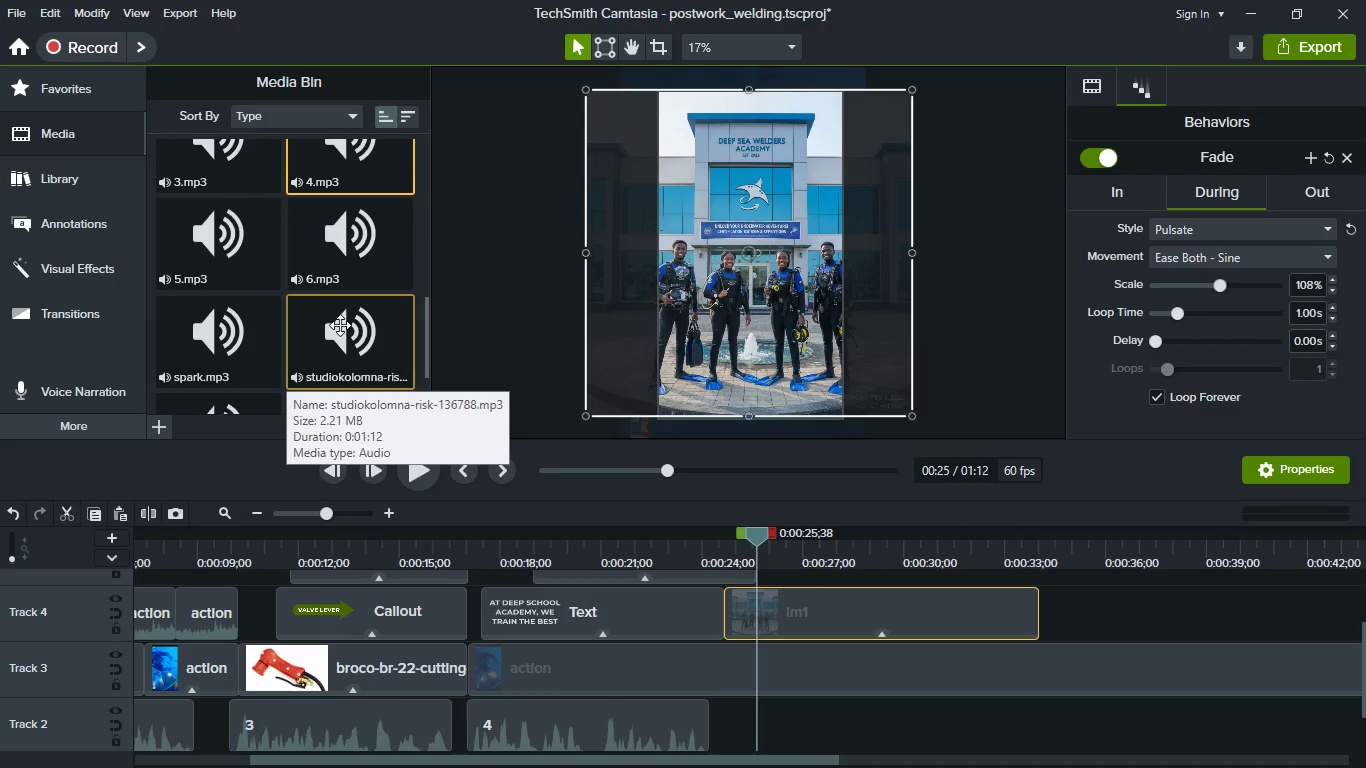 
left_click_drag(start_coordinate=[205, 251], to_coordinate=[845, 728])
 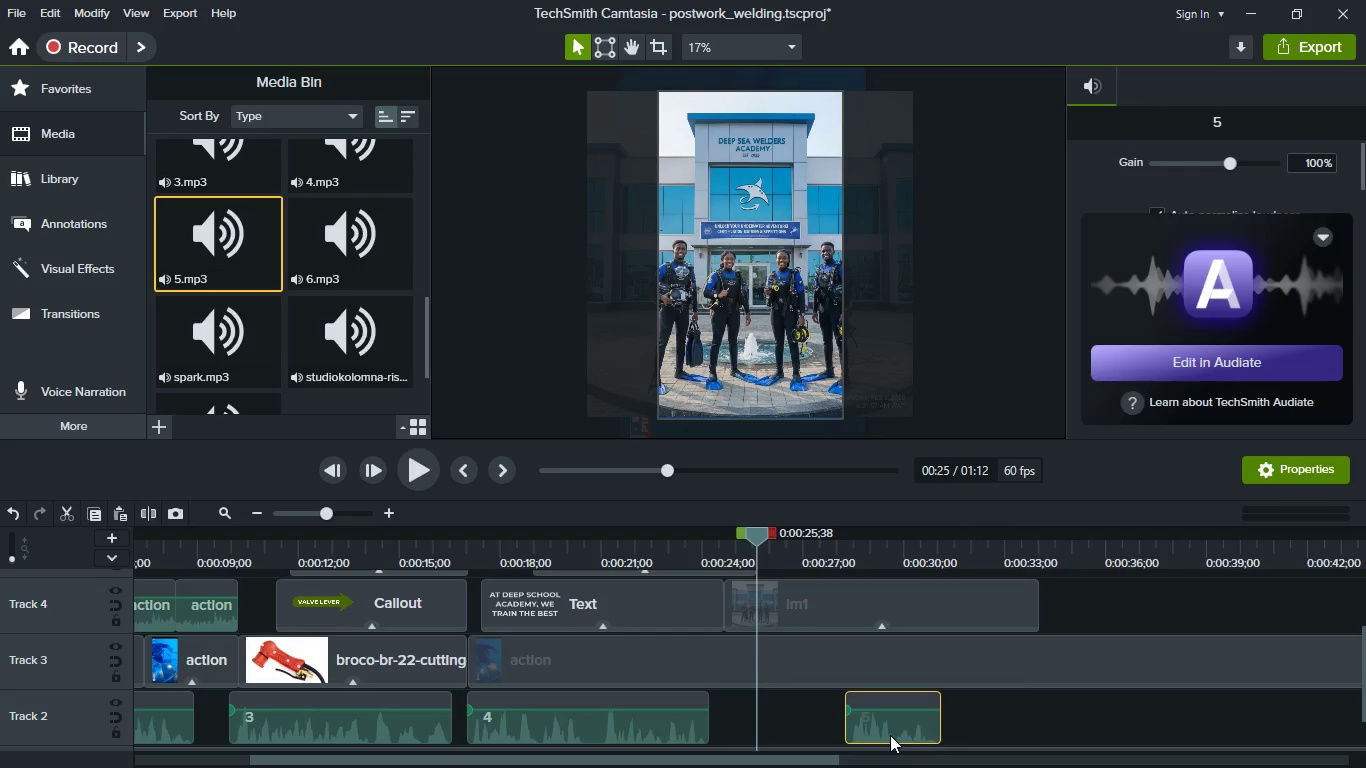 
left_click_drag(start_coordinate=[890, 735], to_coordinate=[805, 724])
 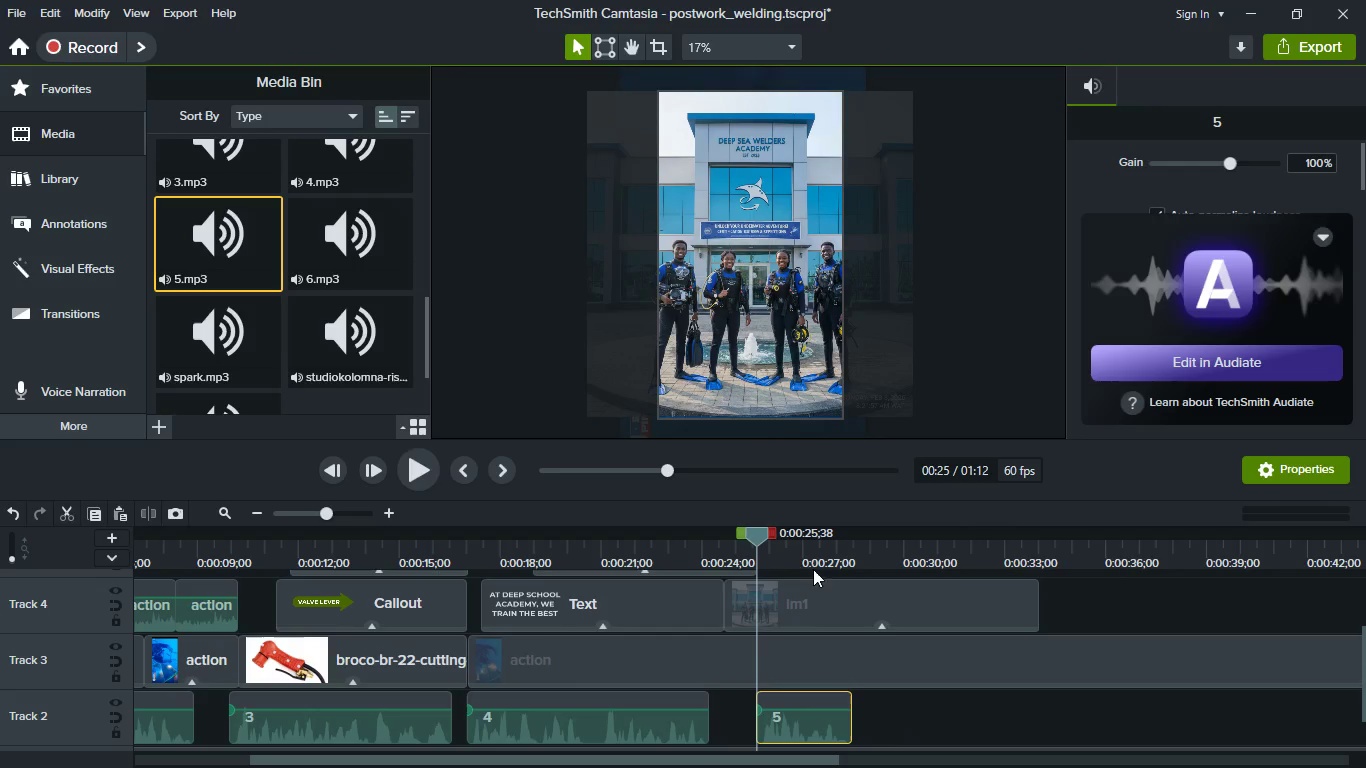 
key(Space)
 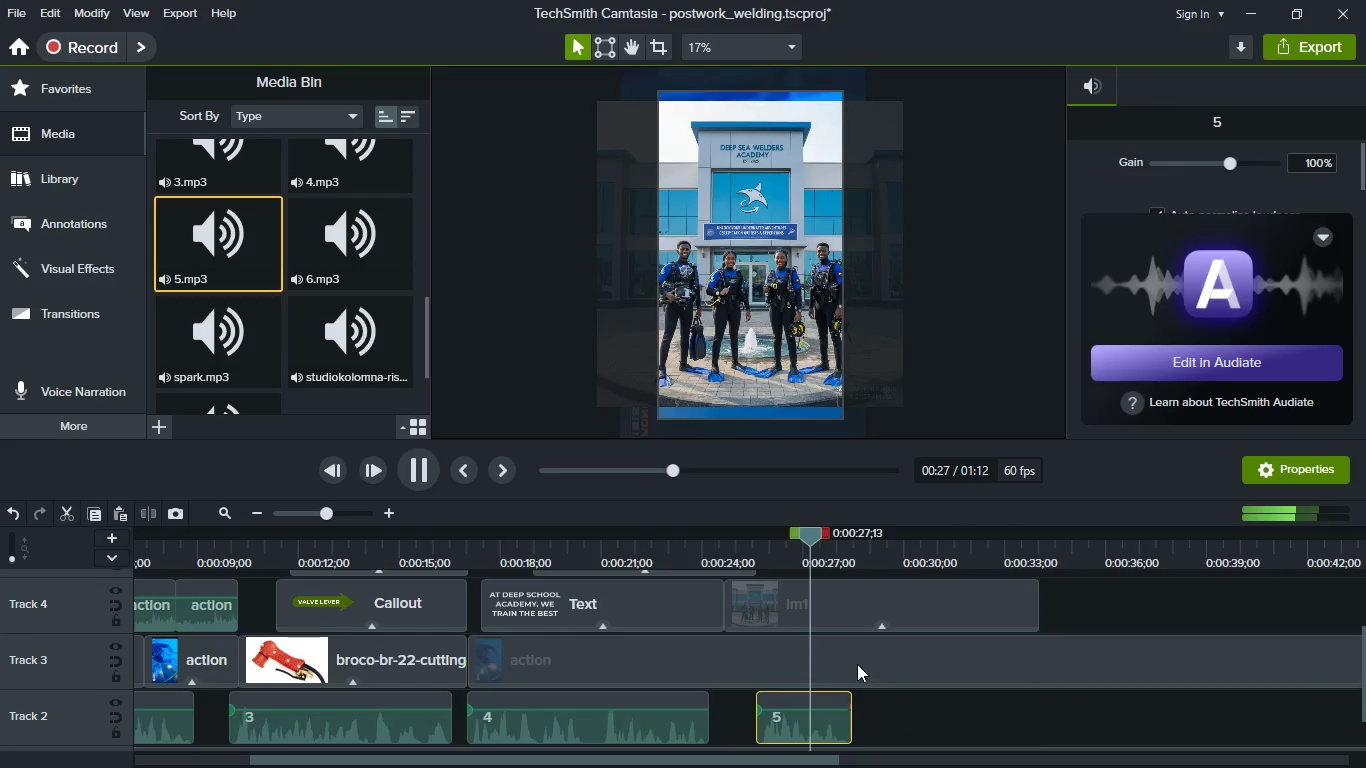 
key(Space)
 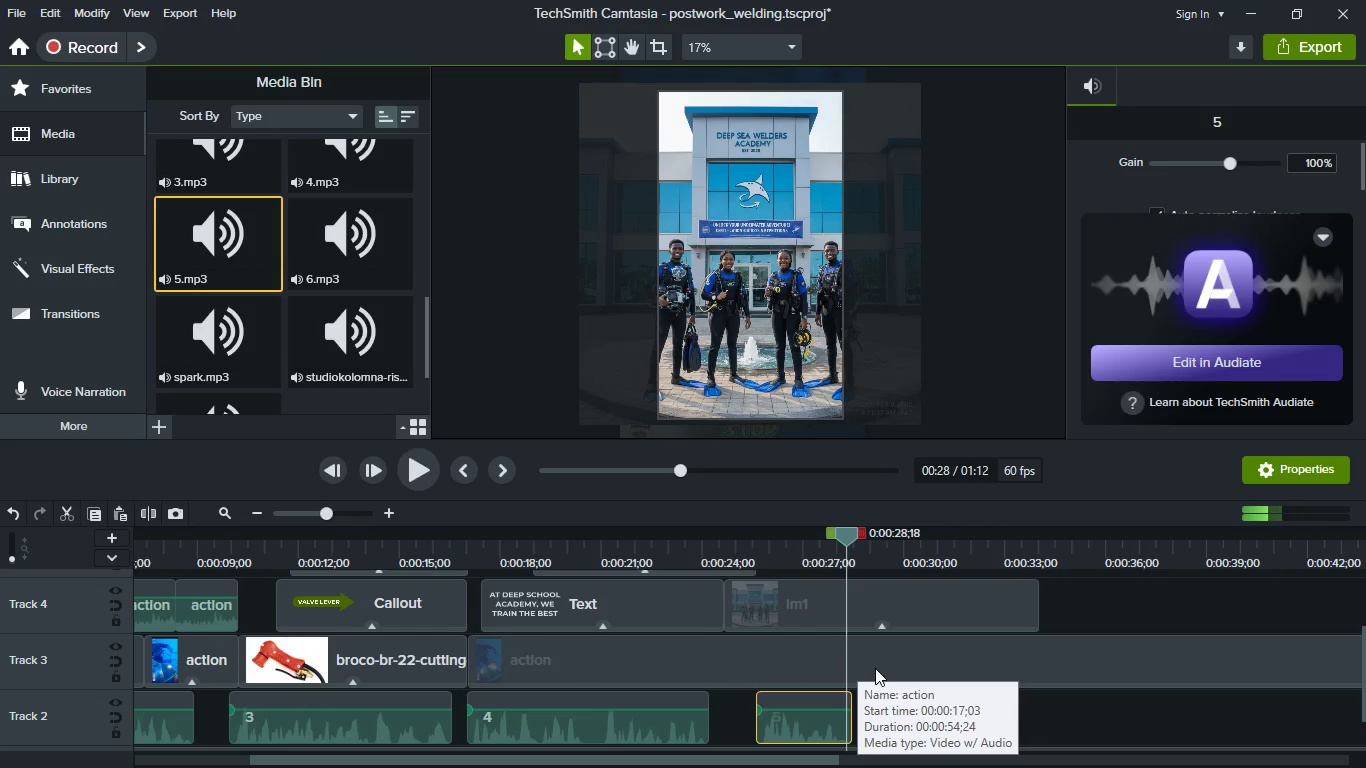 
key(Space)
 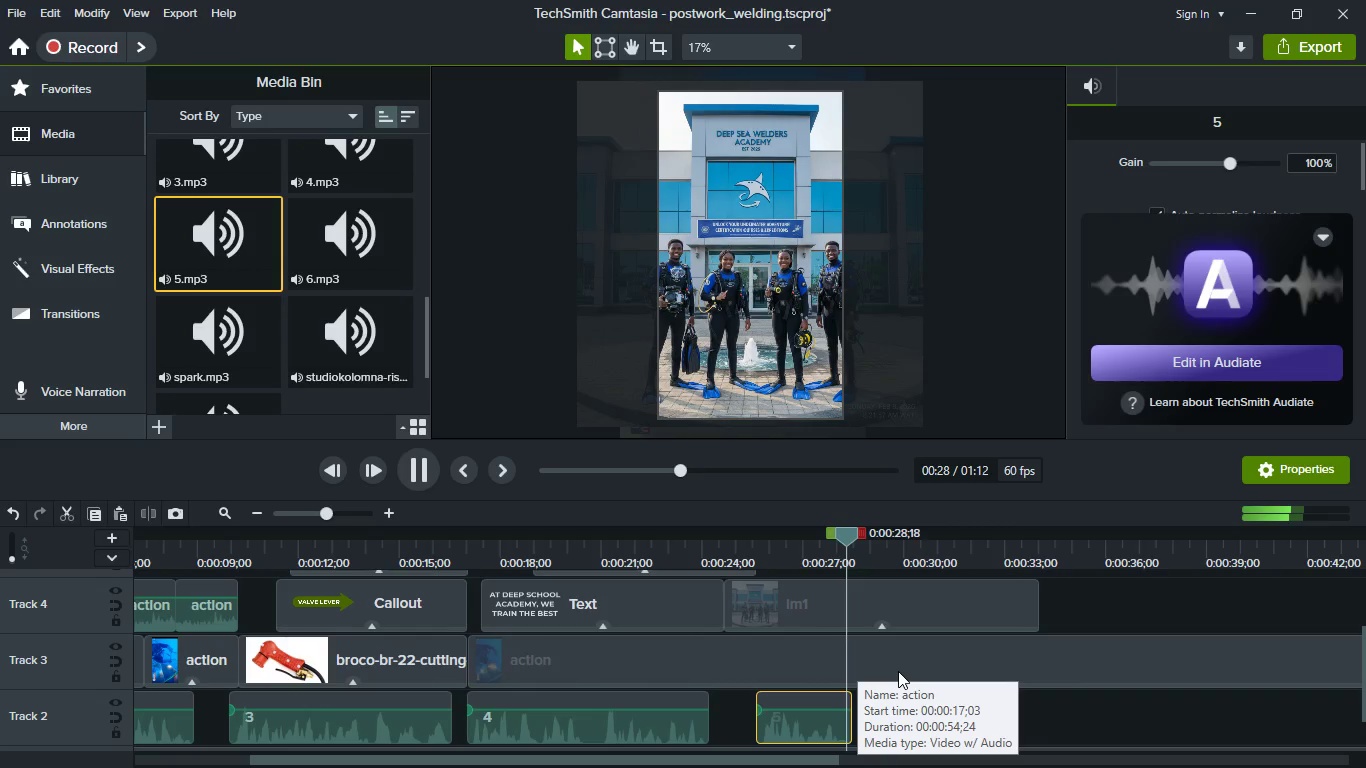 
key(Space)
 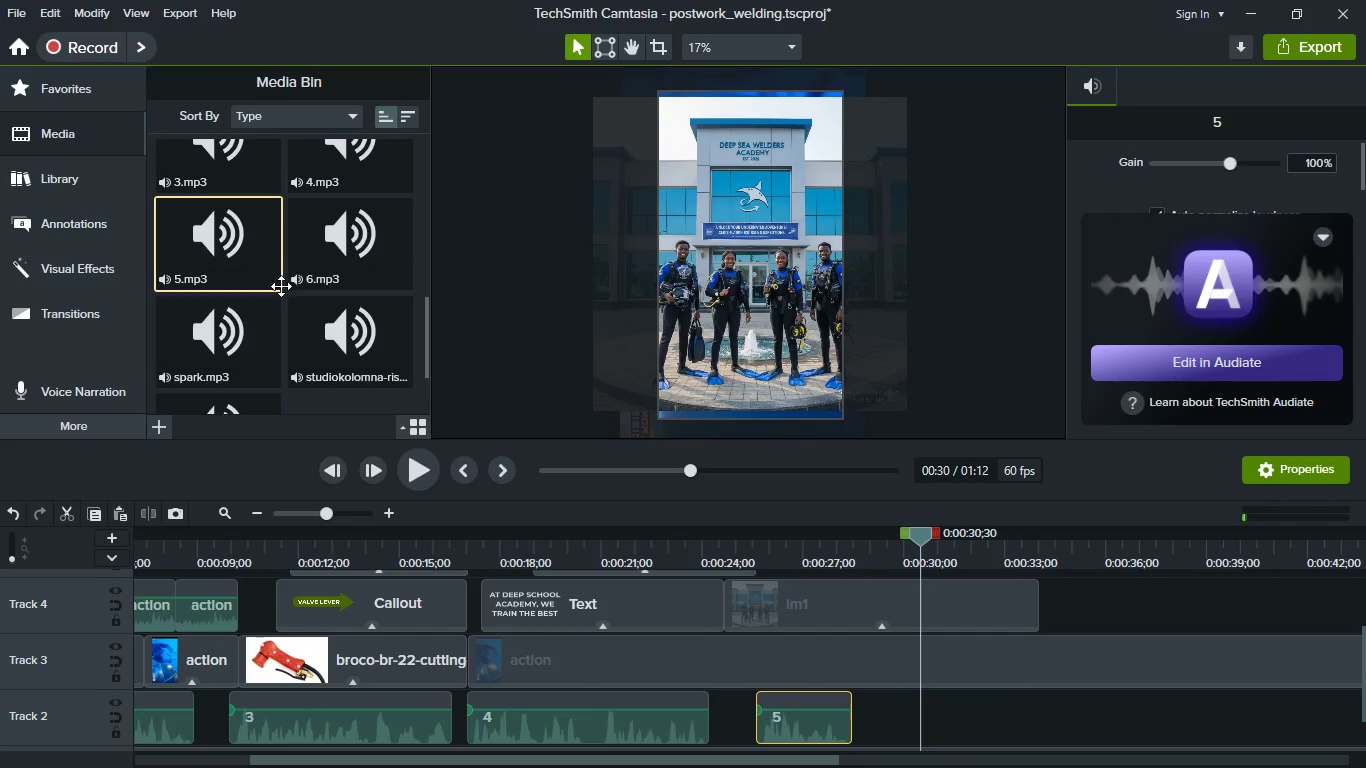 
scroll: coordinate [257, 315], scroll_direction: down, amount: 1.0
 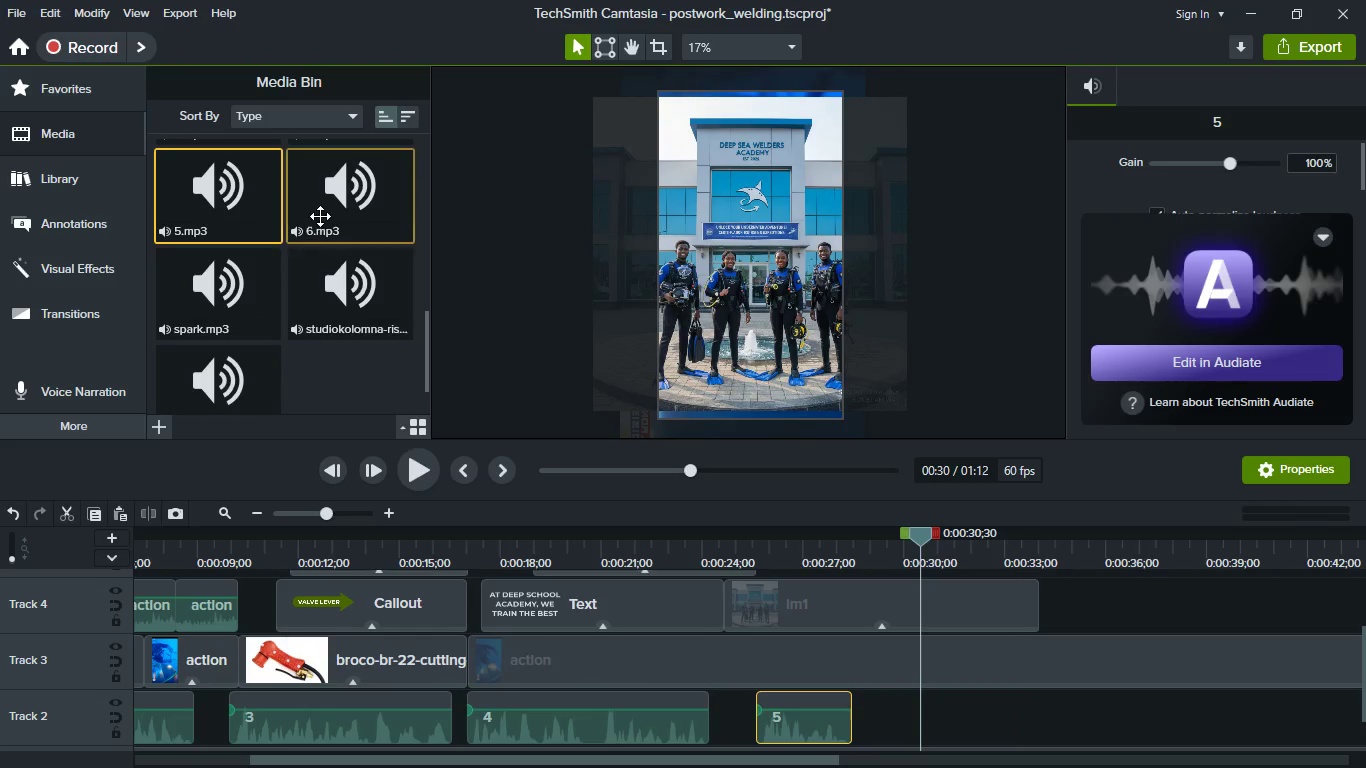 
left_click_drag(start_coordinate=[320, 216], to_coordinate=[936, 716])
 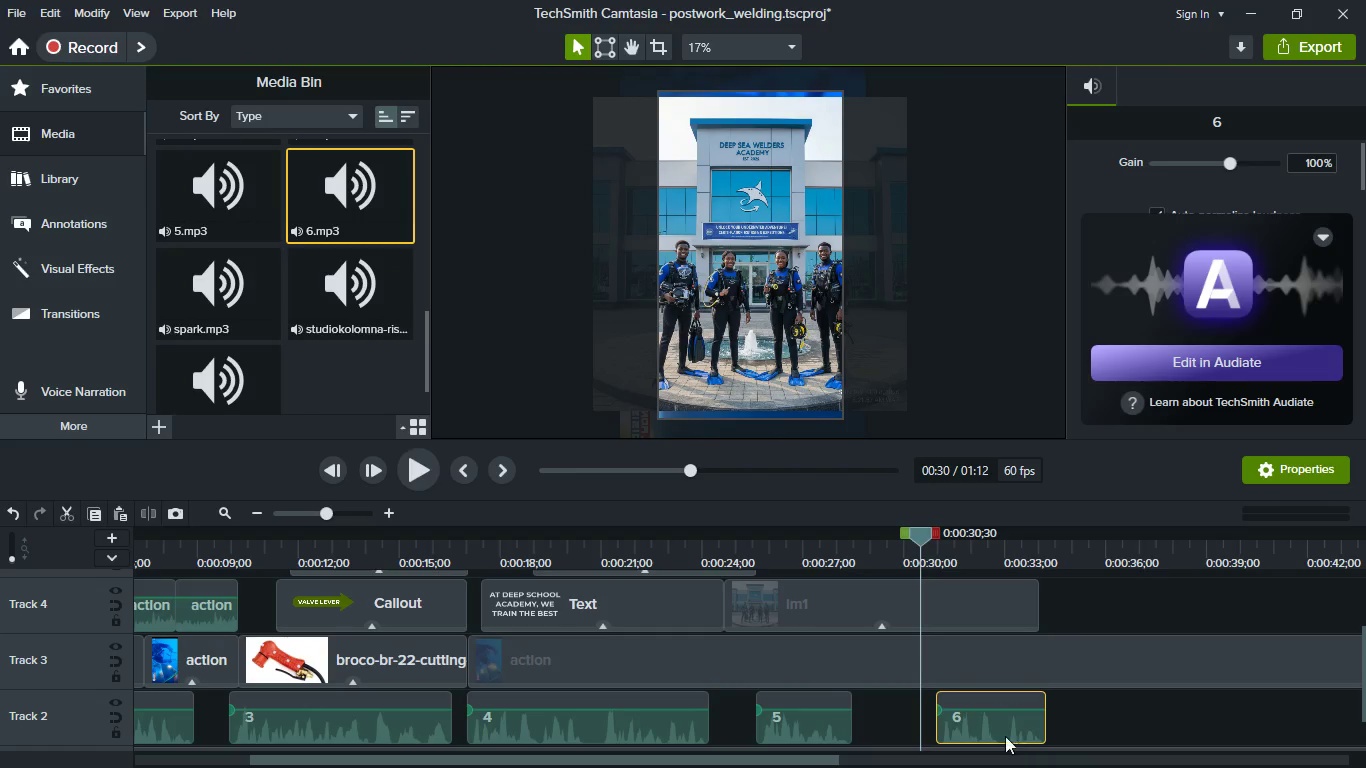 
left_click_drag(start_coordinate=[990, 729], to_coordinate=[967, 729])
 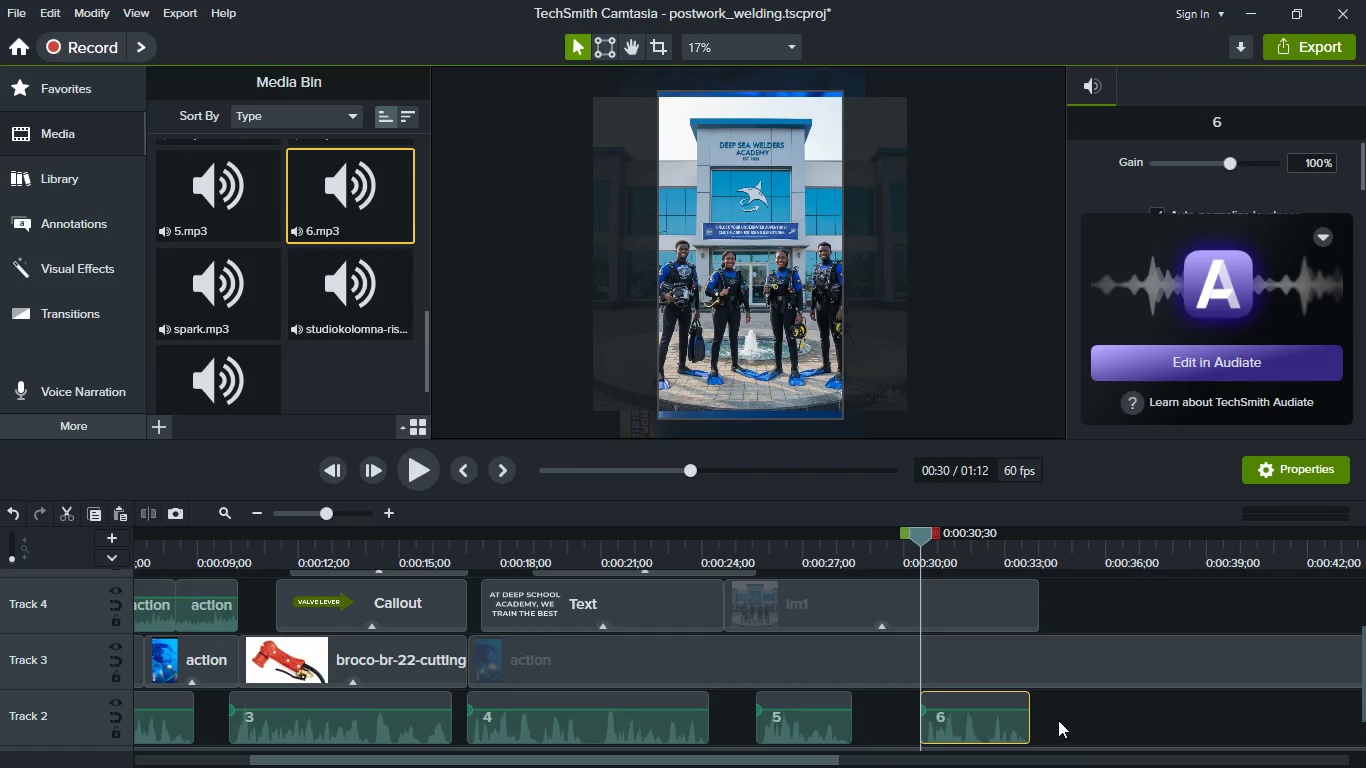 
scroll: coordinate [1058, 720], scroll_direction: up, amount: 1.0
 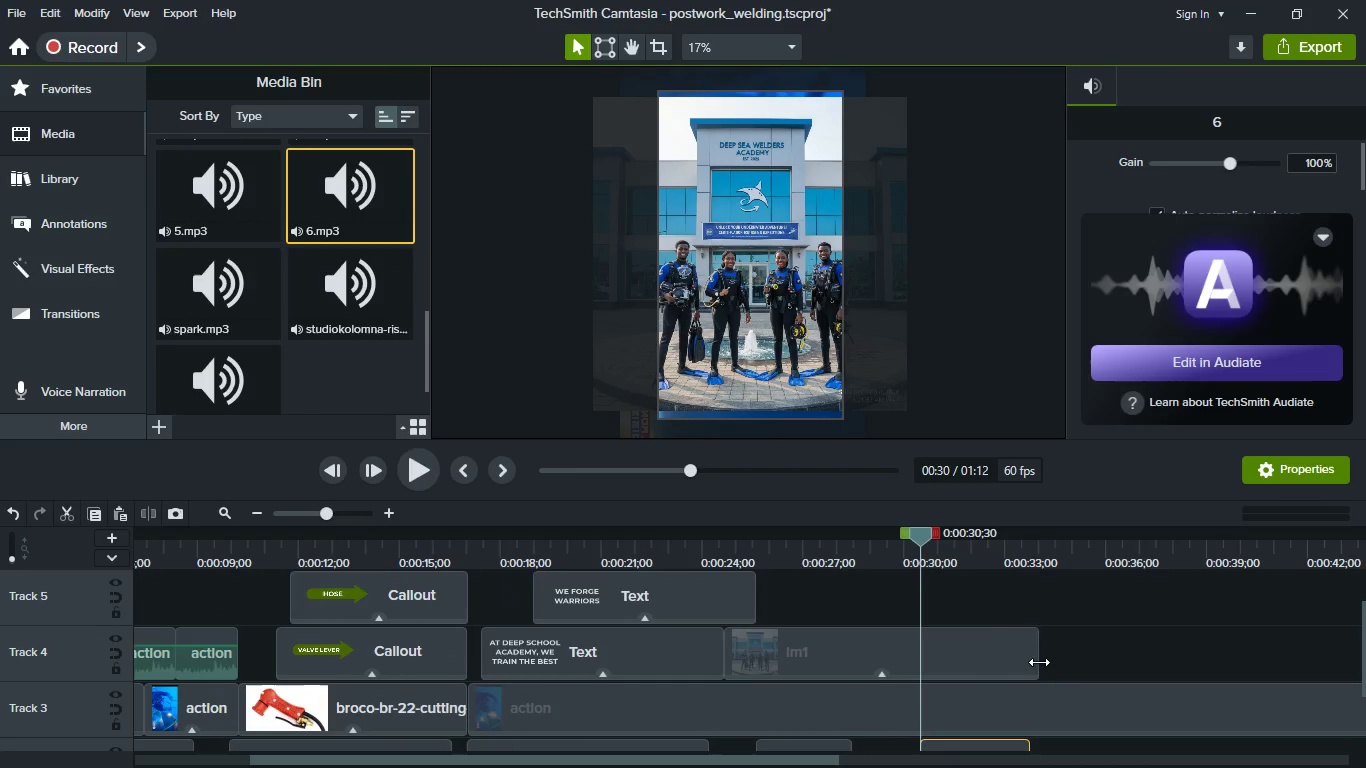 
left_click_drag(start_coordinate=[1039, 662], to_coordinate=[925, 647])
 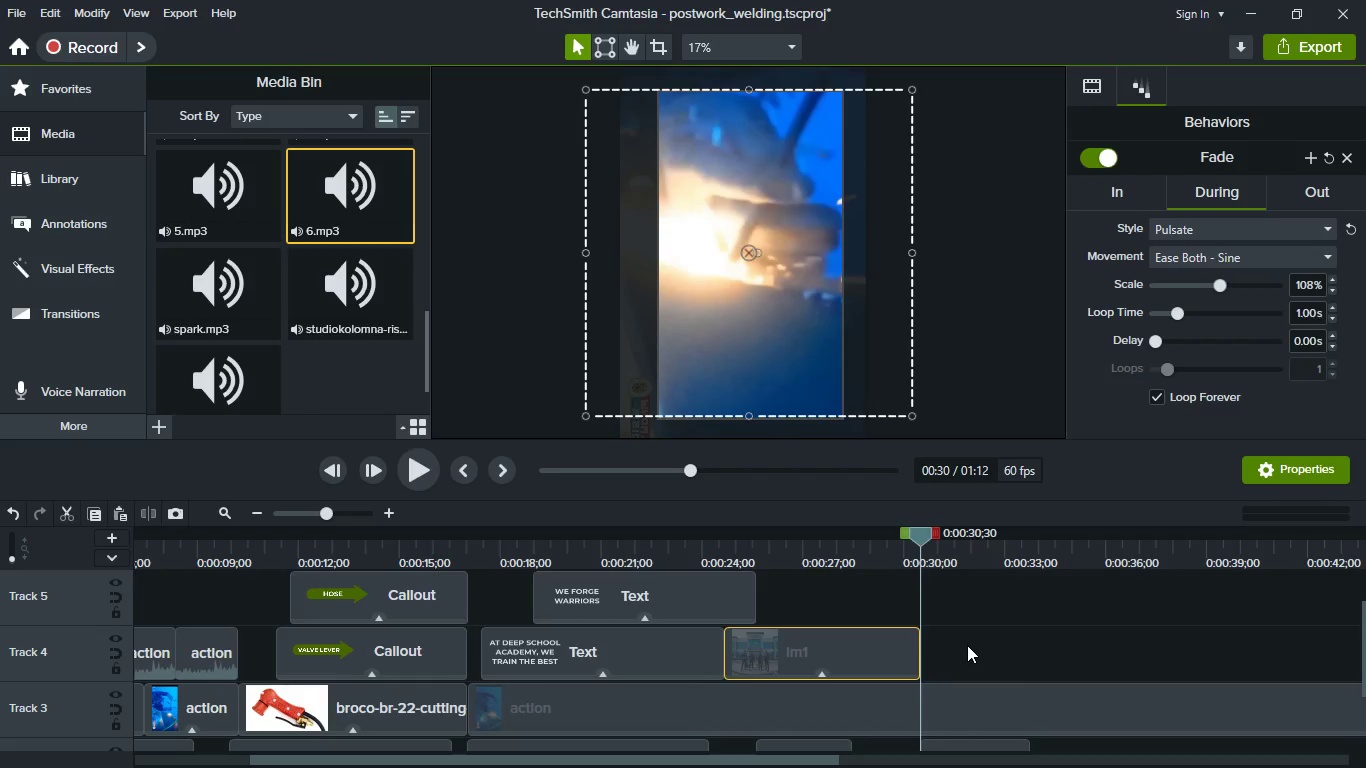 
scroll: coordinate [967, 646], scroll_direction: down, amount: 1.0
 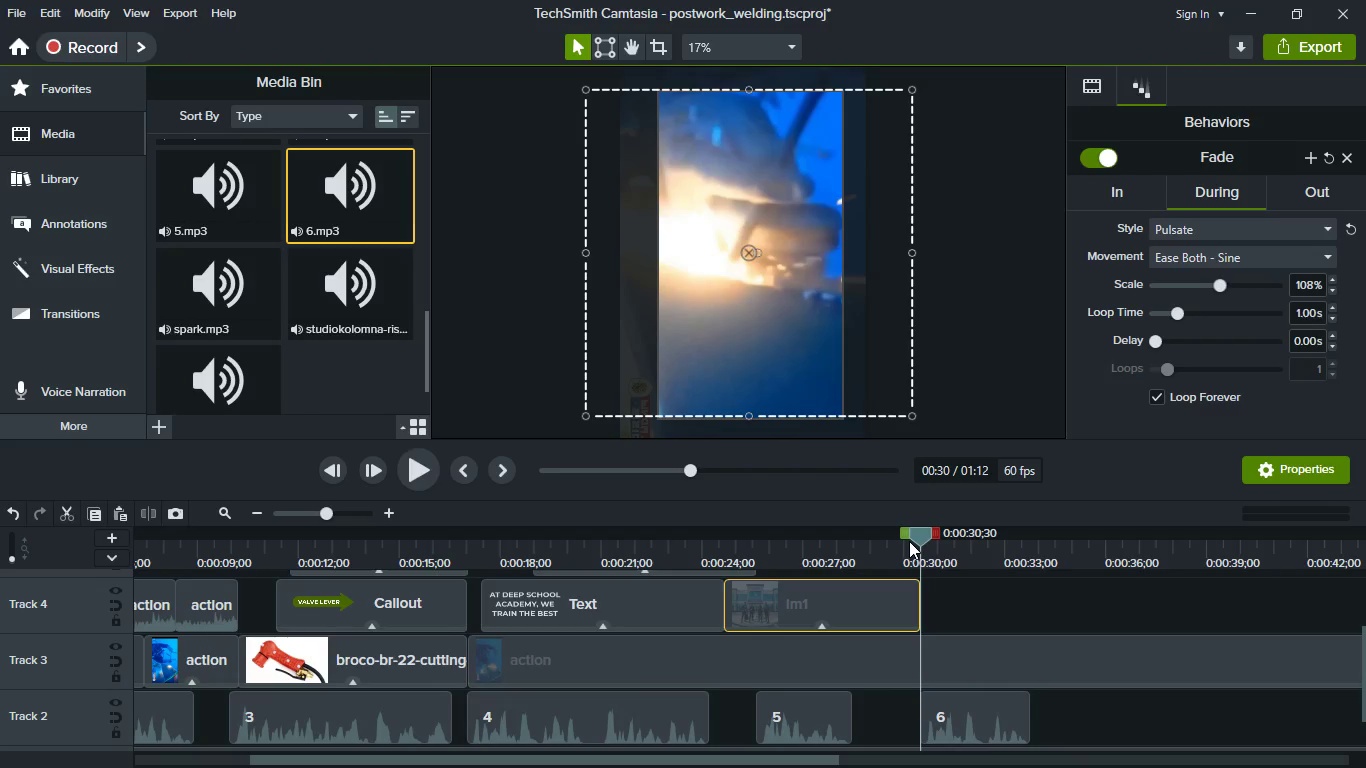 
left_click_drag(start_coordinate=[922, 534], to_coordinate=[742, 554])
 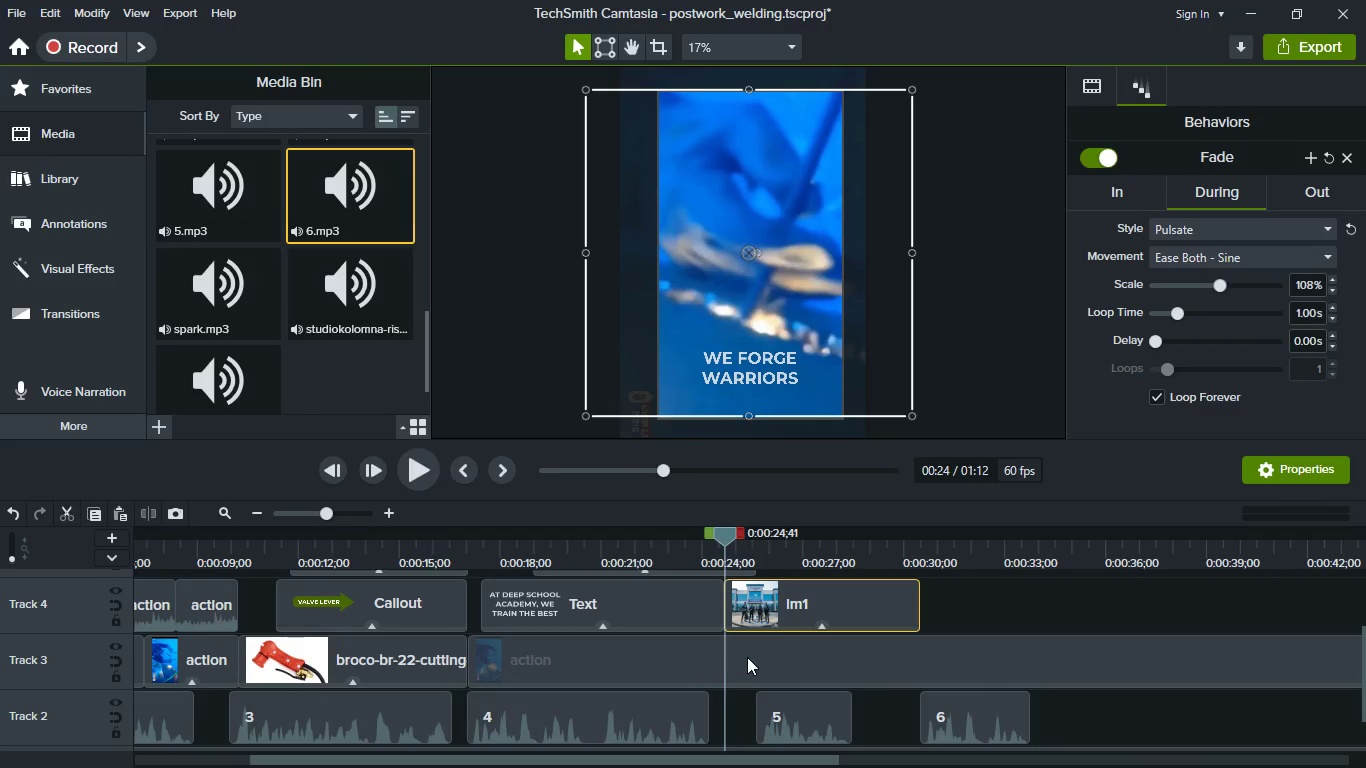 
left_click([747, 657])
 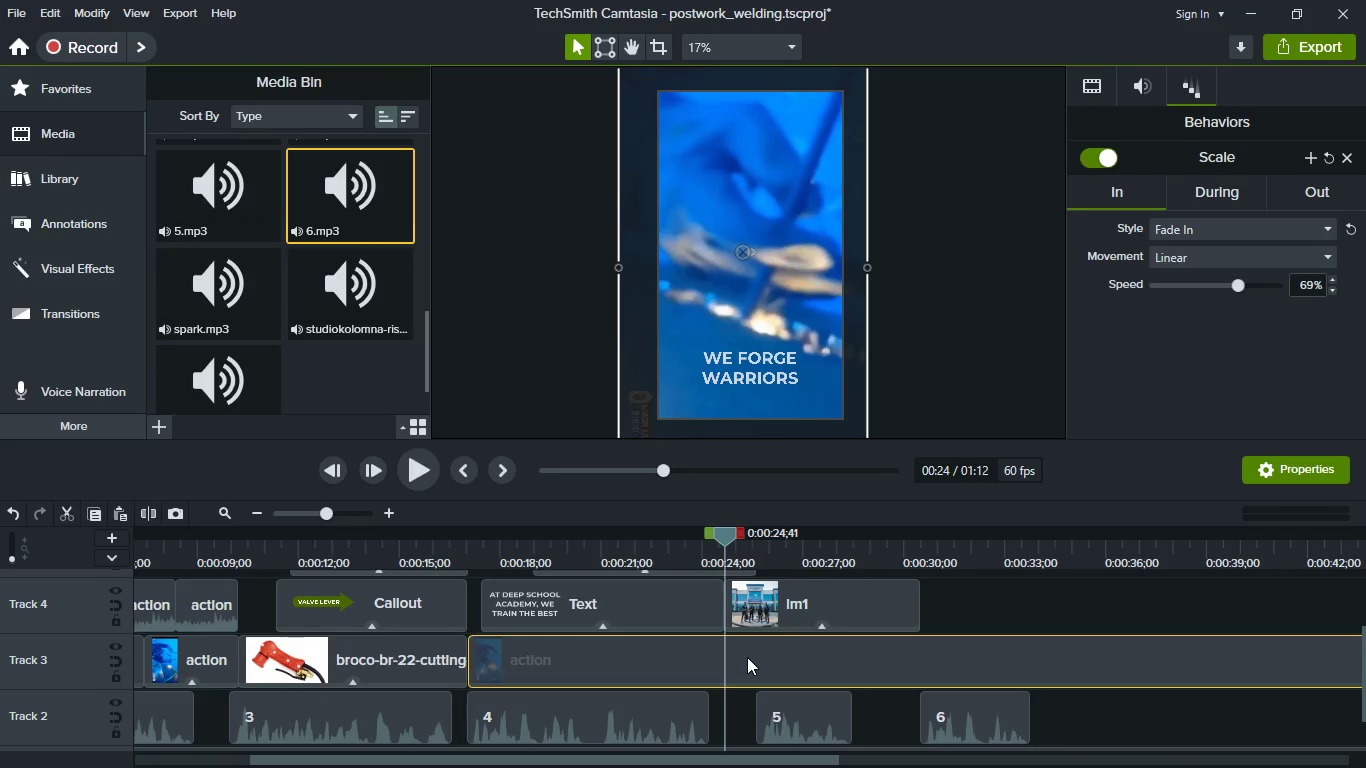 
key(S)
 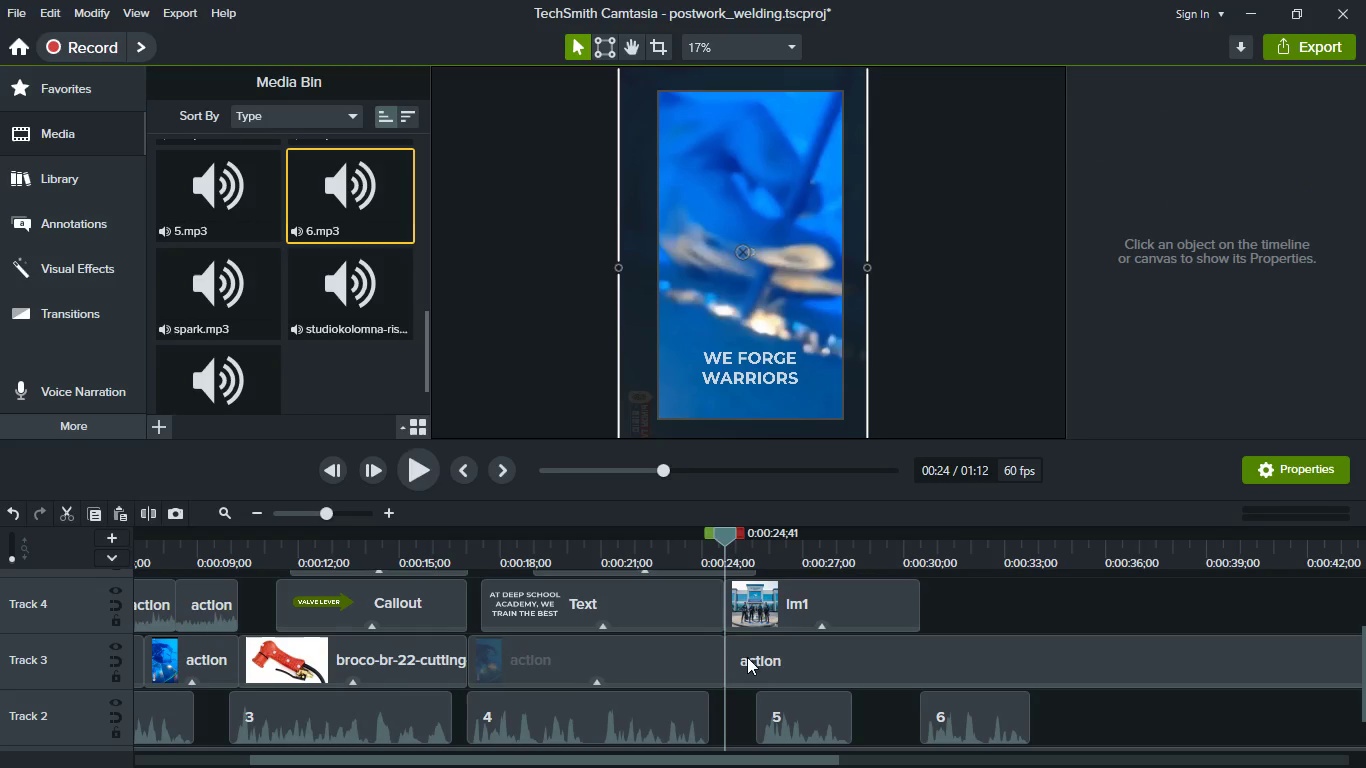 
left_click([747, 657])
 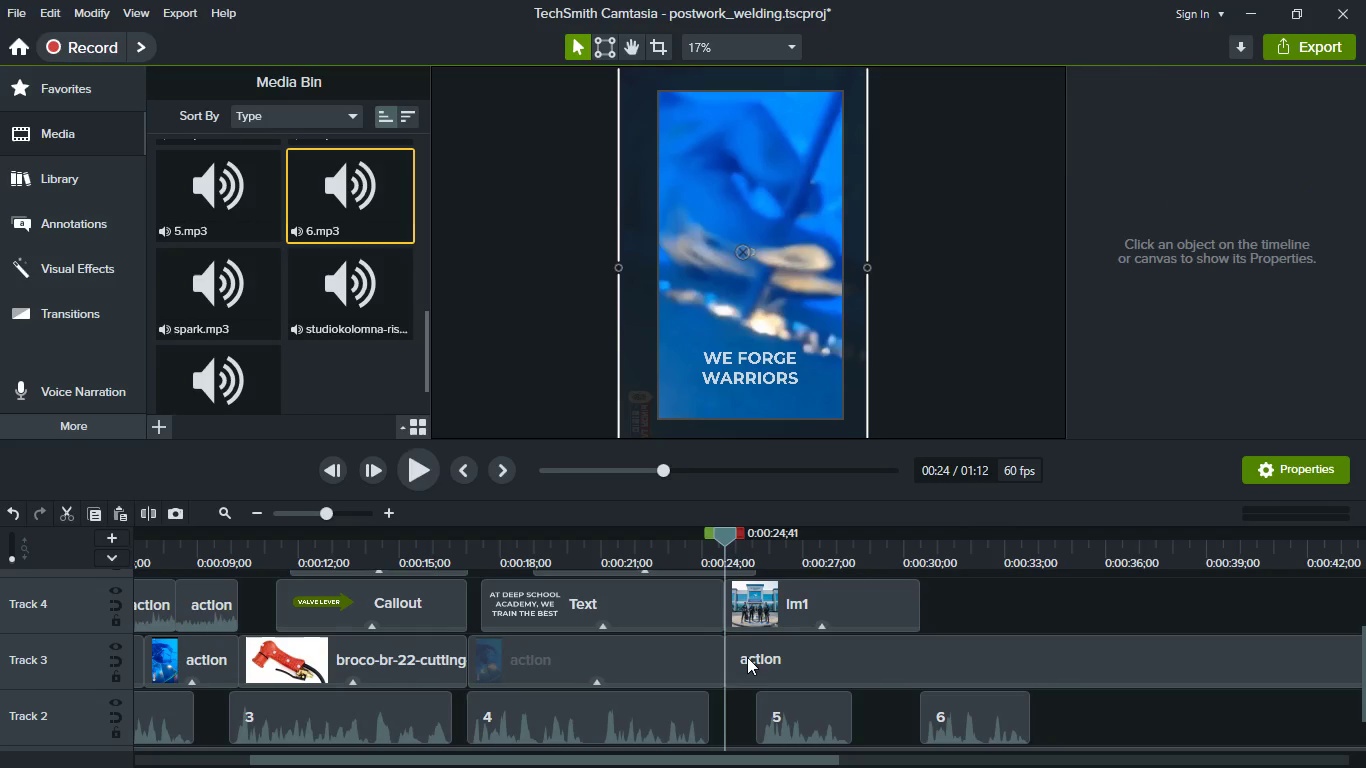 
key(Delete)
 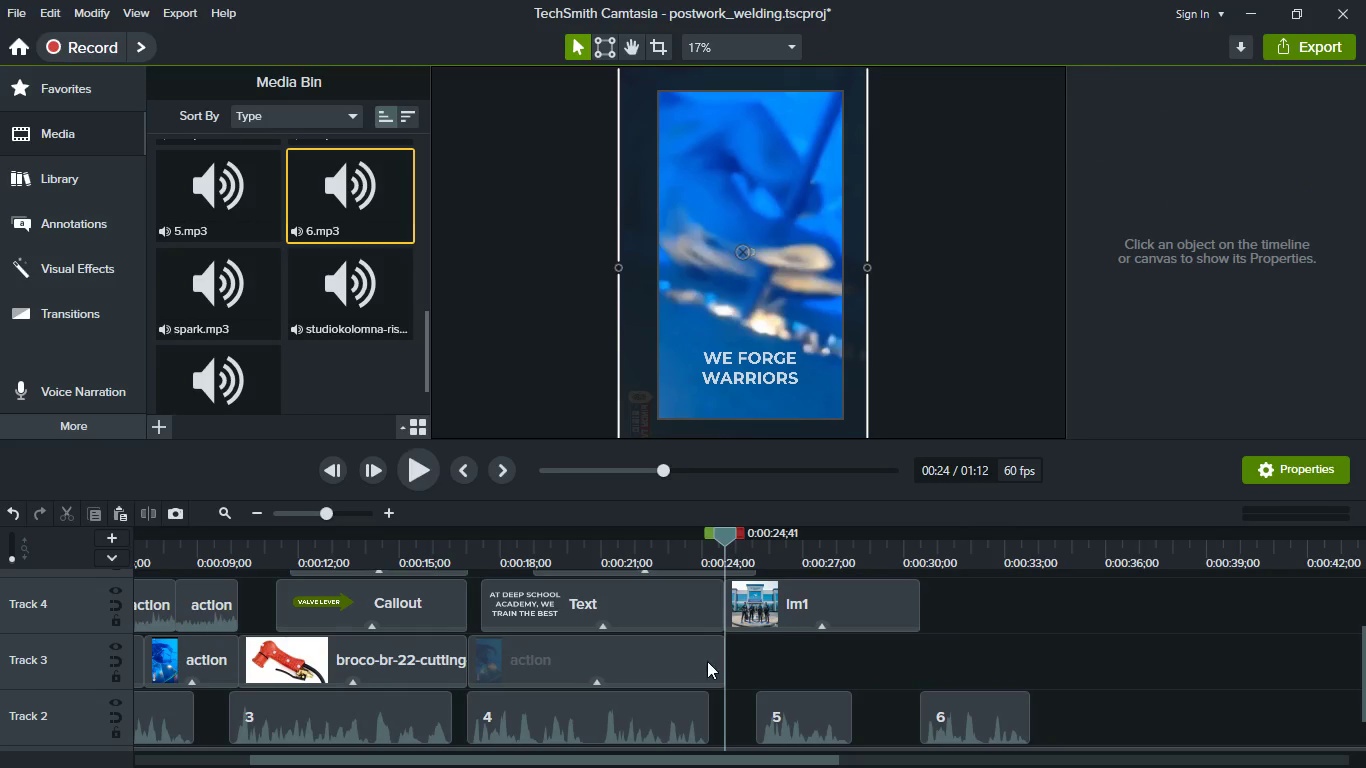 
left_click([657, 667])
 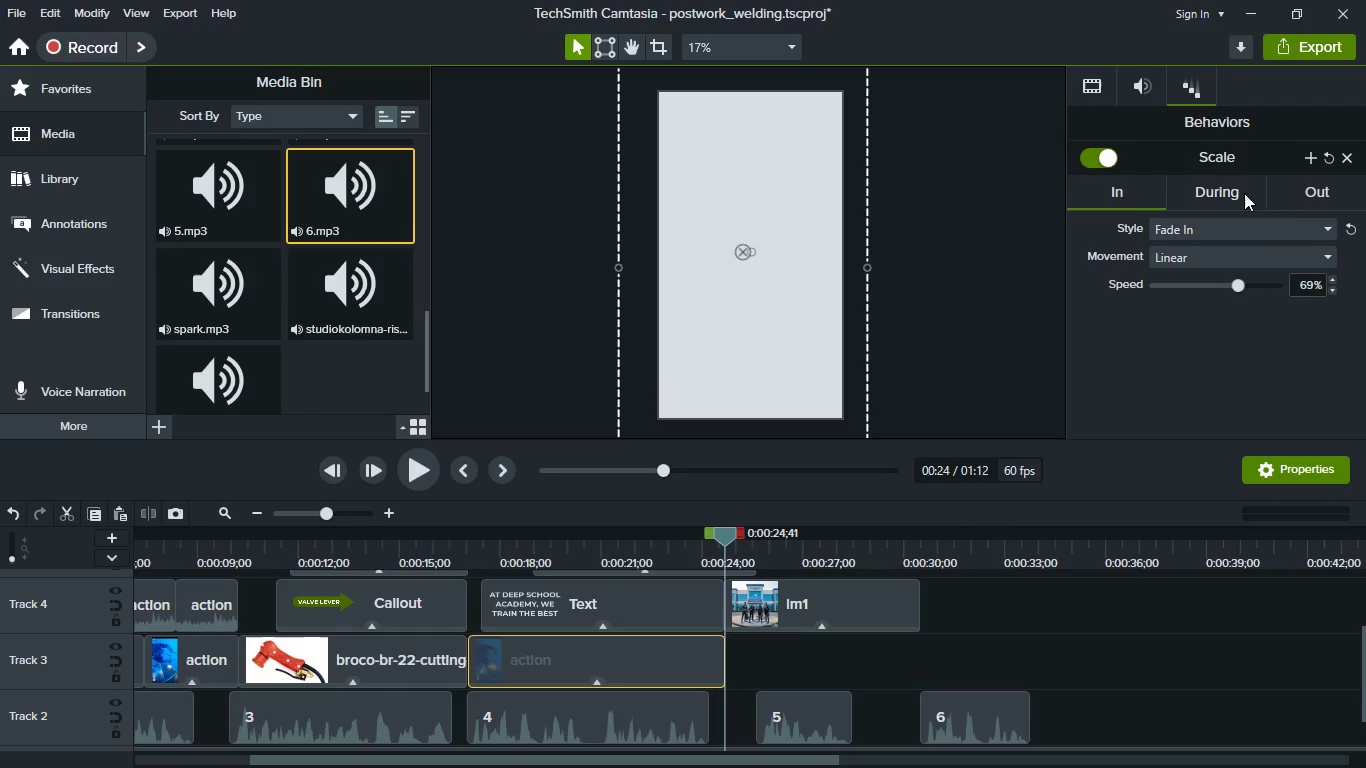 
left_click([1308, 192])
 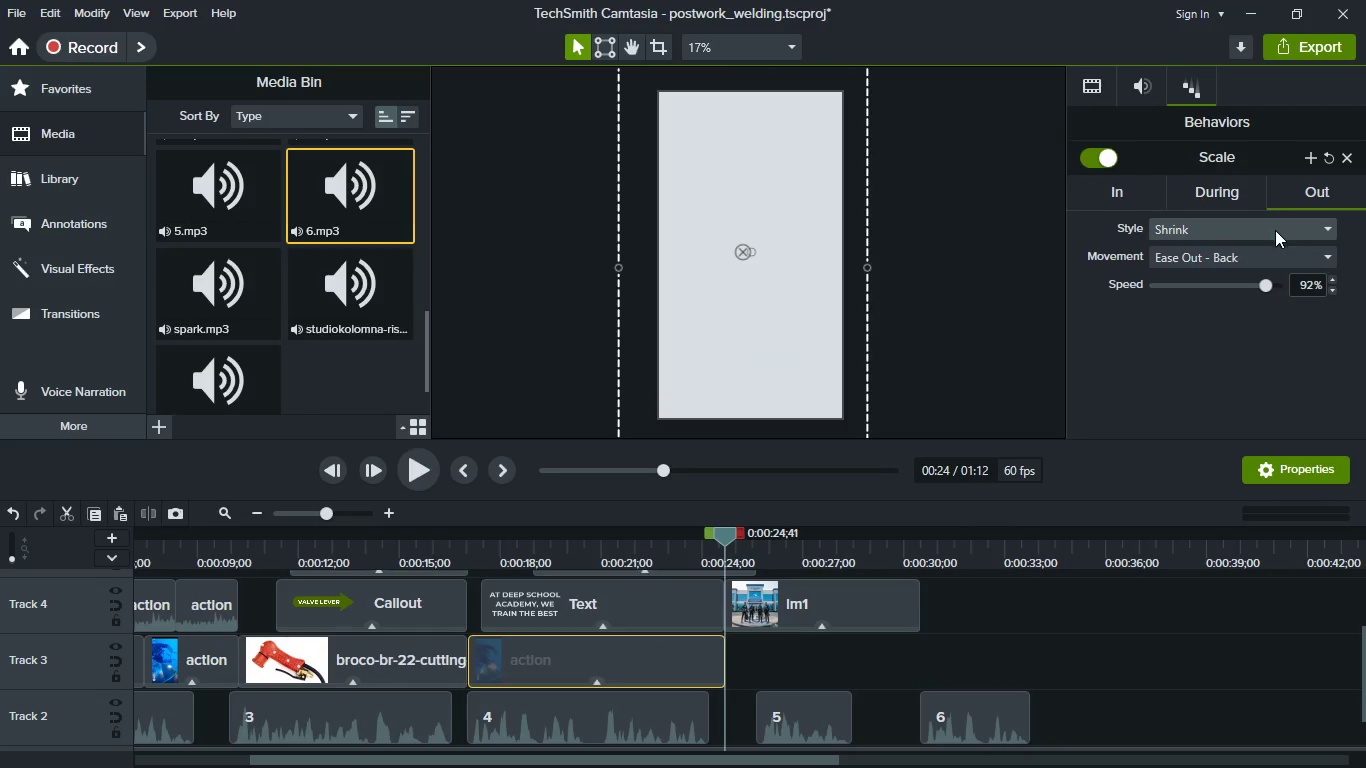 
left_click([1274, 231])
 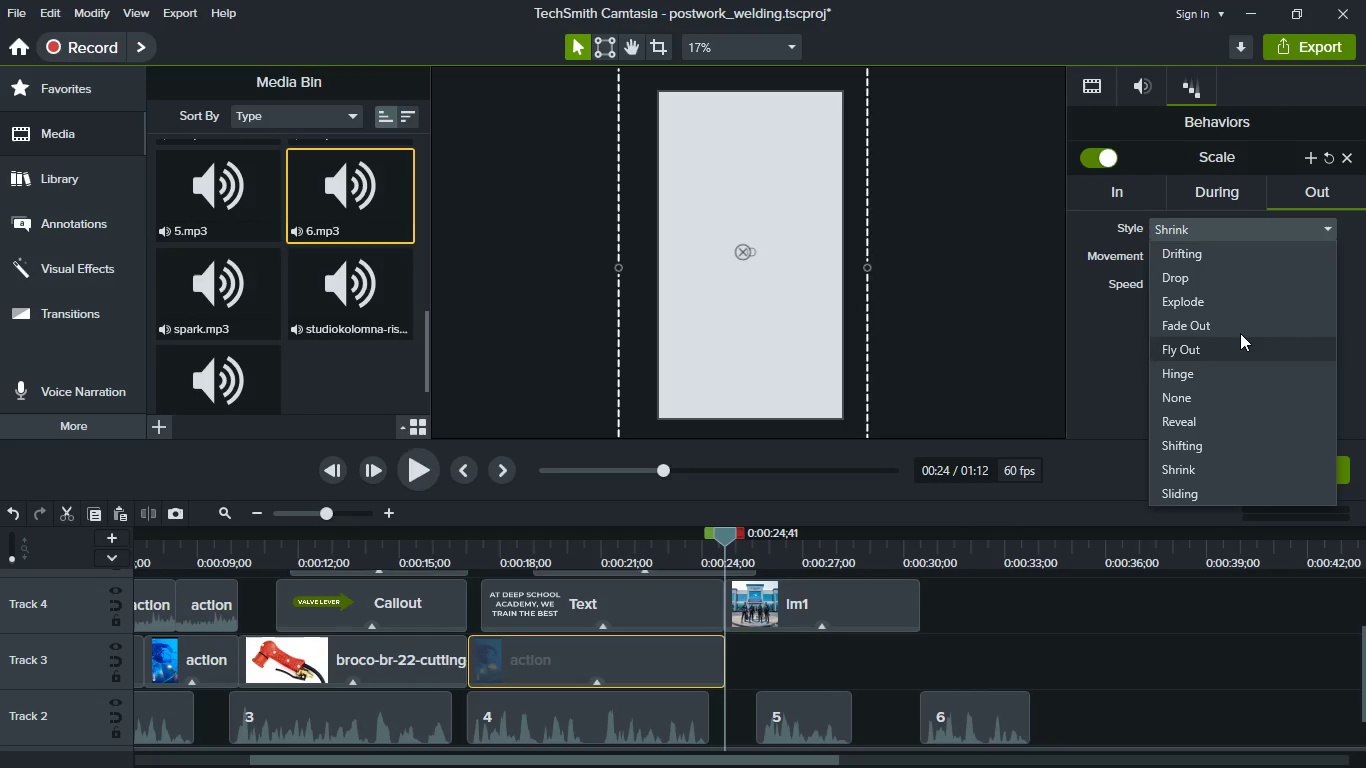 
left_click([1240, 330])
 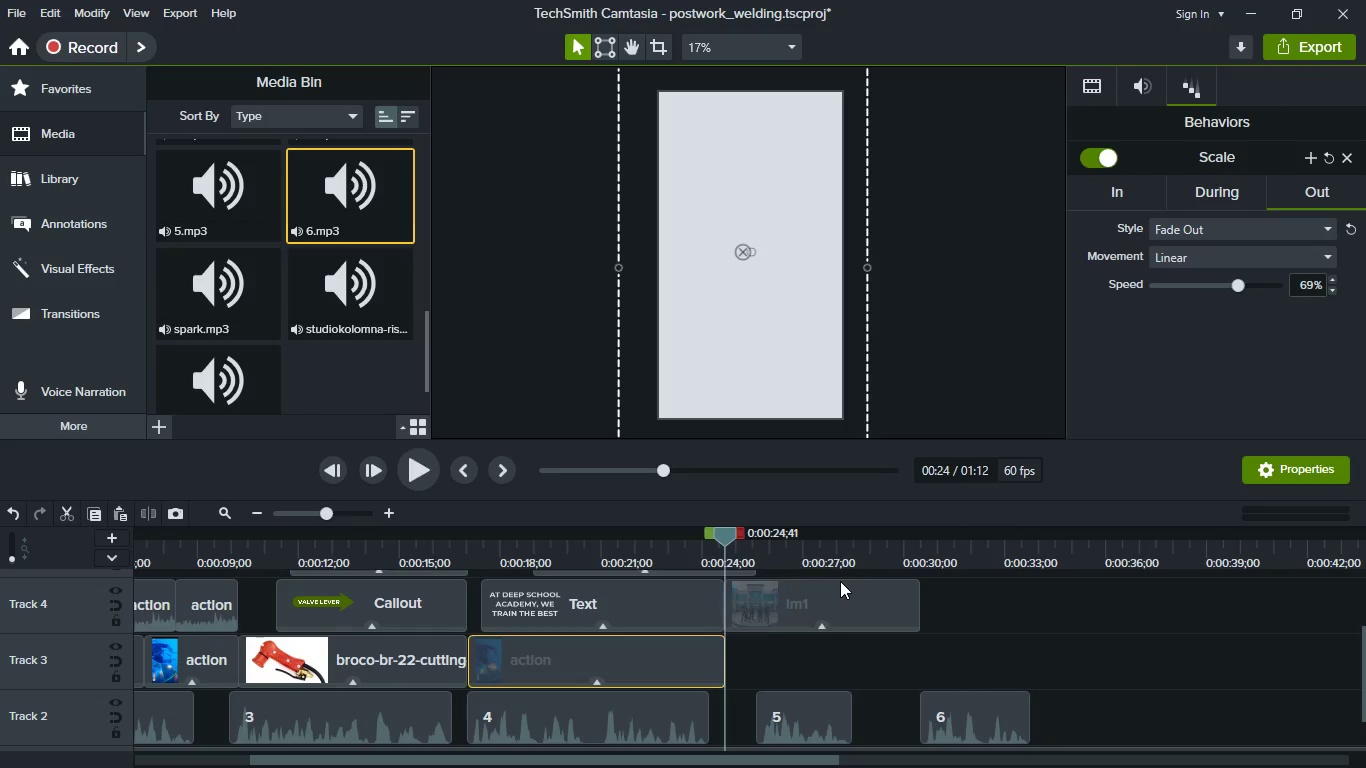 
left_click_drag(start_coordinate=[836, 591], to_coordinate=[824, 677])
 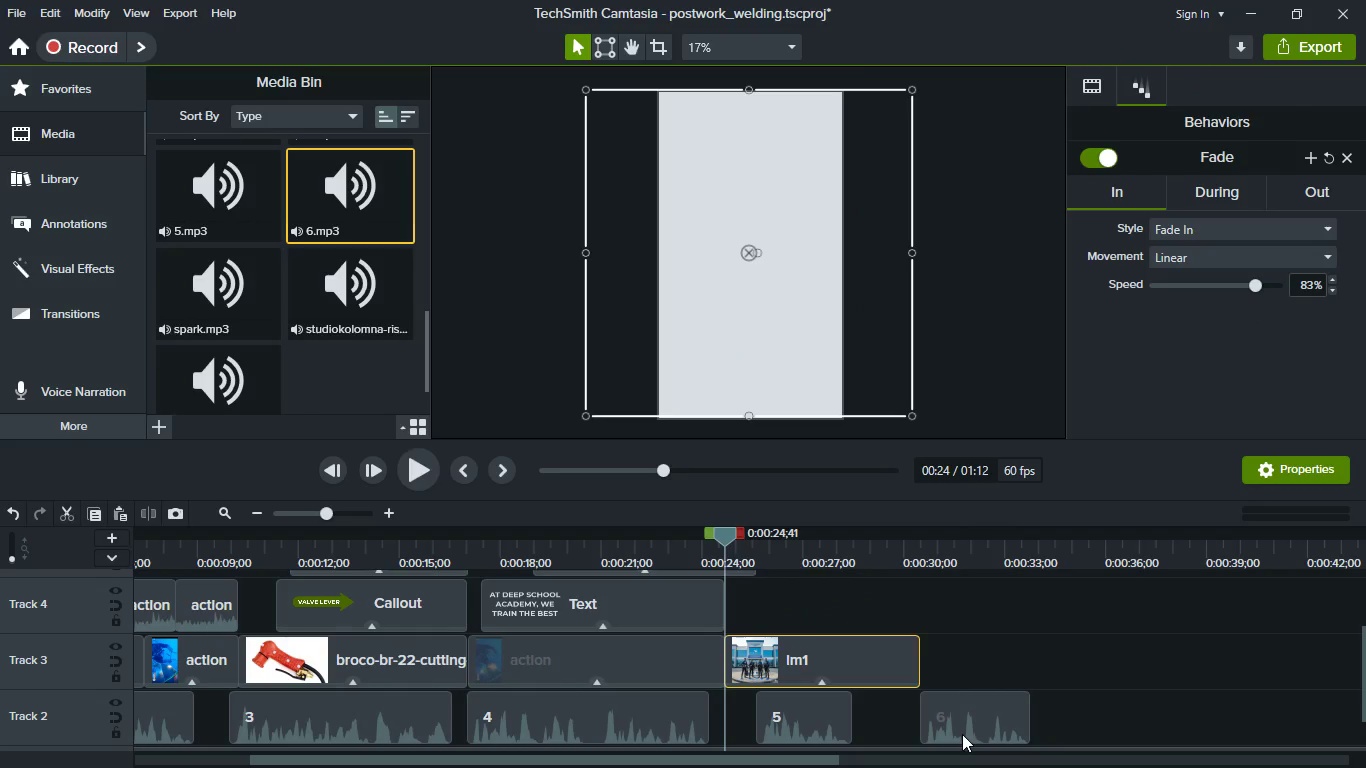 
left_click_drag(start_coordinate=[962, 732], to_coordinate=[953, 732])
 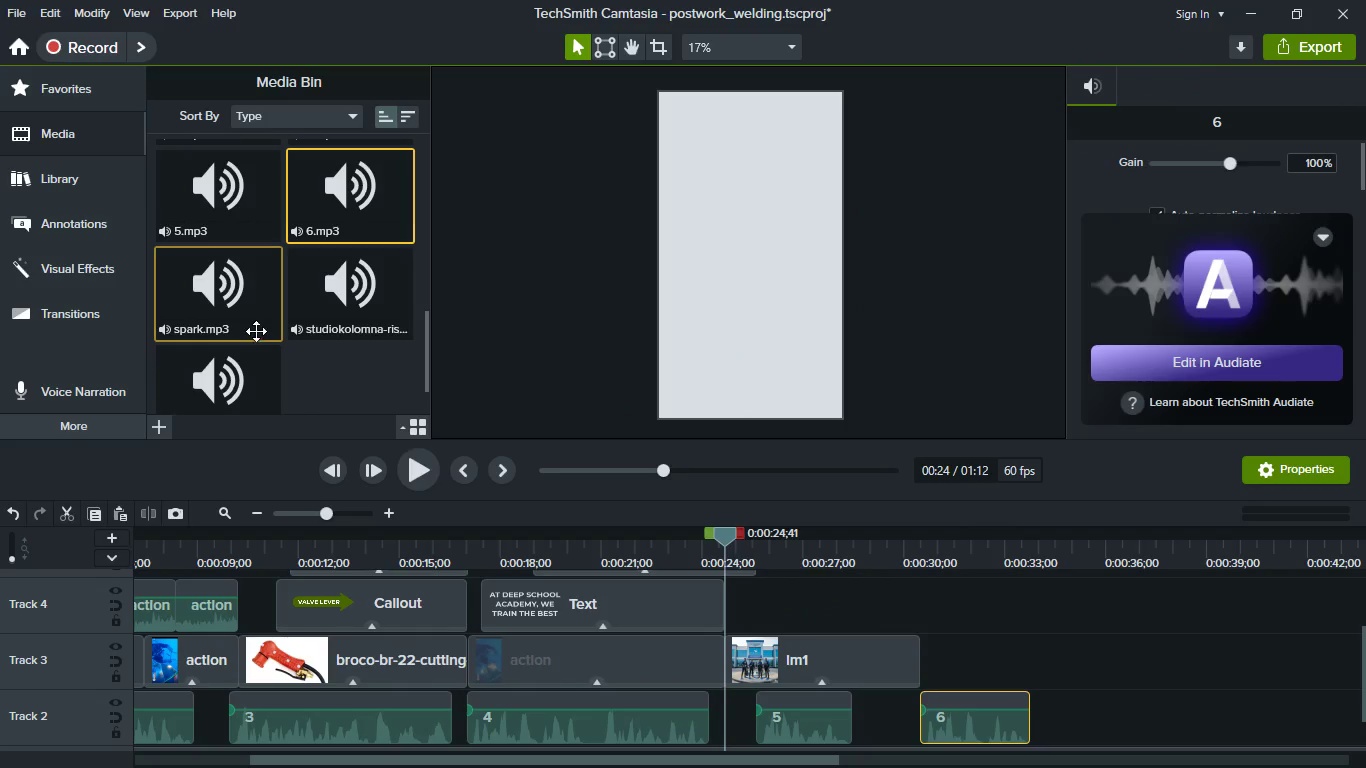 
scroll: coordinate [240, 303], scroll_direction: up, amount: 7.0
 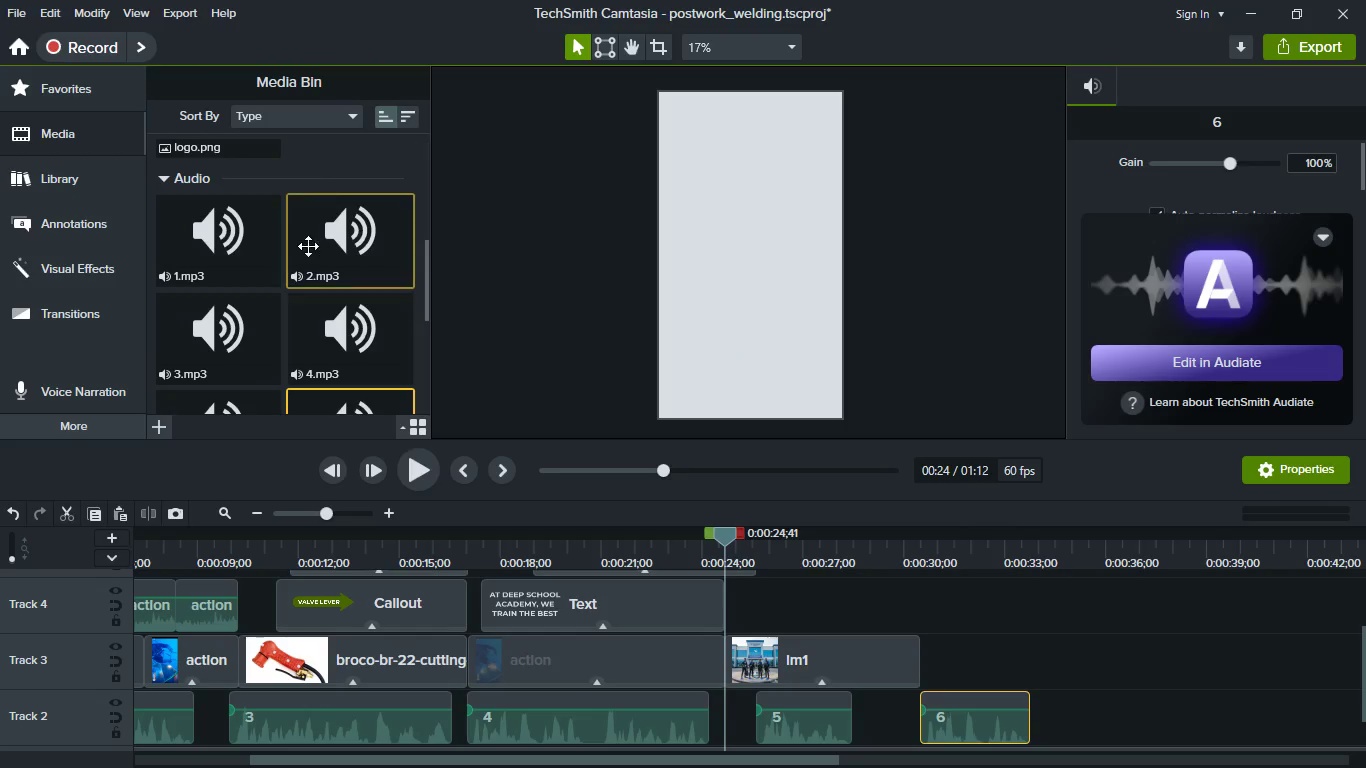 
scroll: coordinate [309, 263], scroll_direction: down, amount: 10.0
 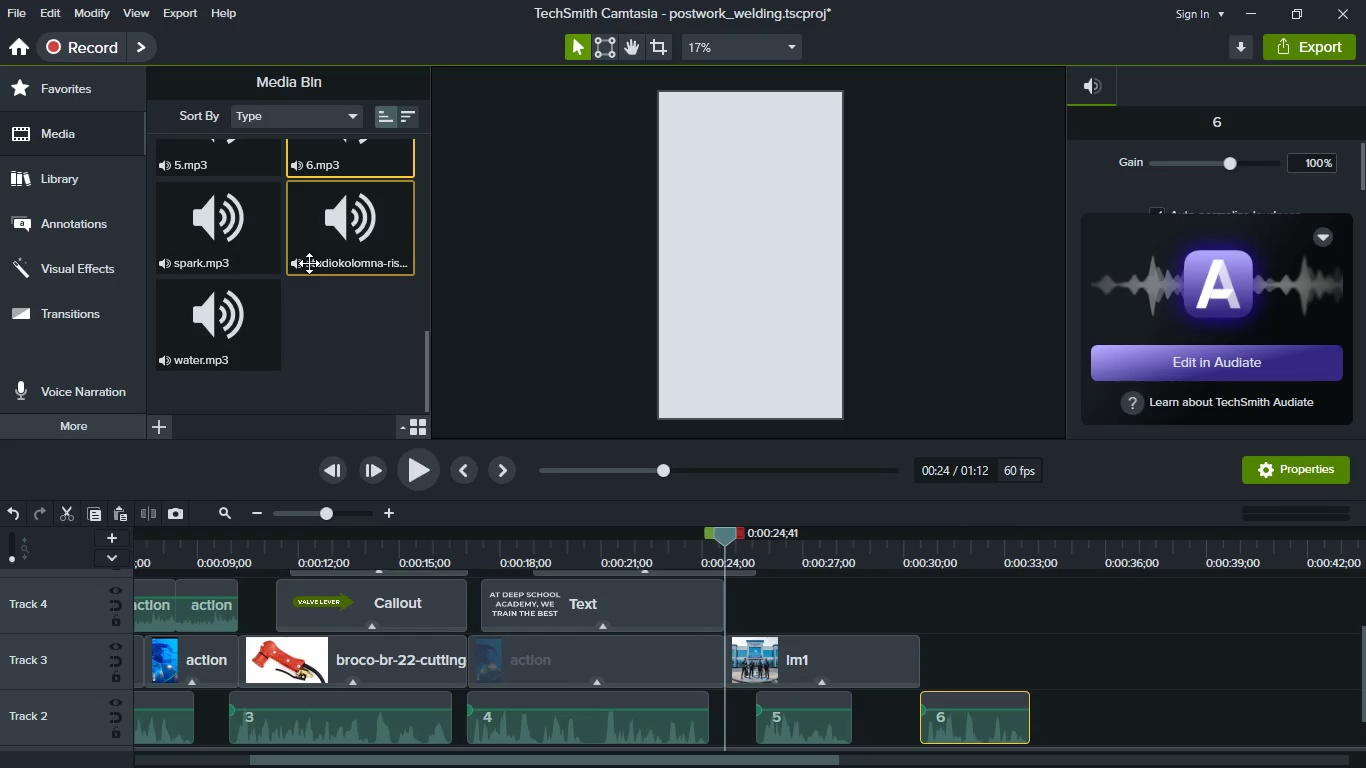 
scroll: coordinate [309, 263], scroll_direction: up, amount: 14.0
 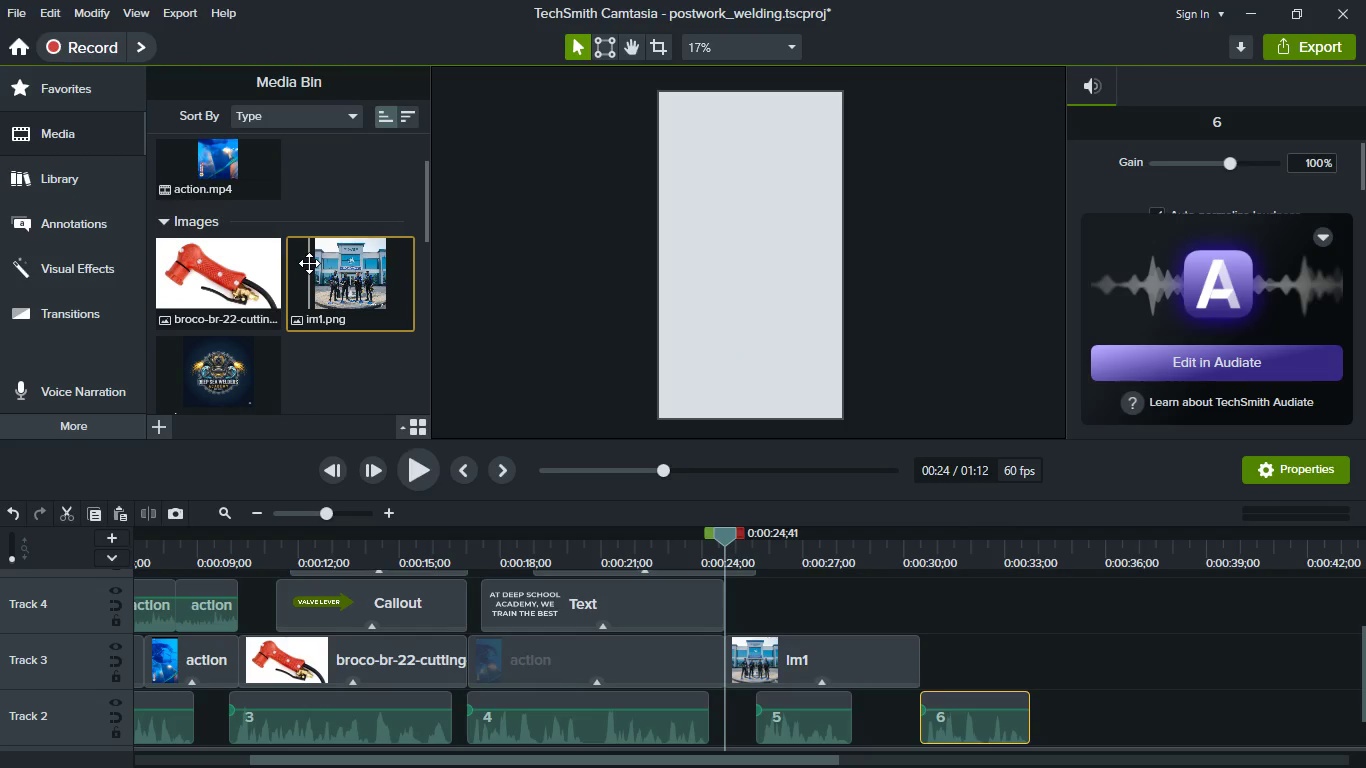 
scroll: coordinate [309, 263], scroll_direction: none, amount: 0.0
 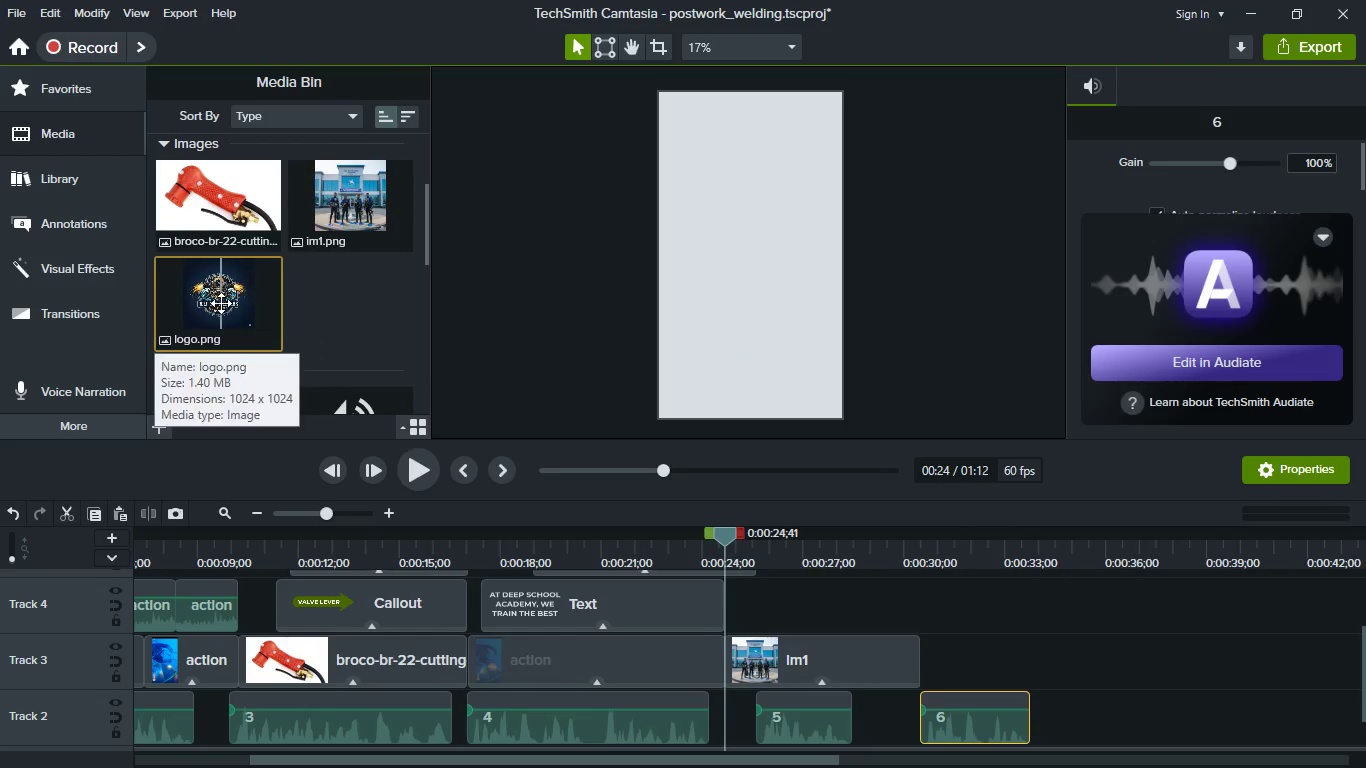 
left_click_drag(start_coordinate=[221, 303], to_coordinate=[906, 652])
 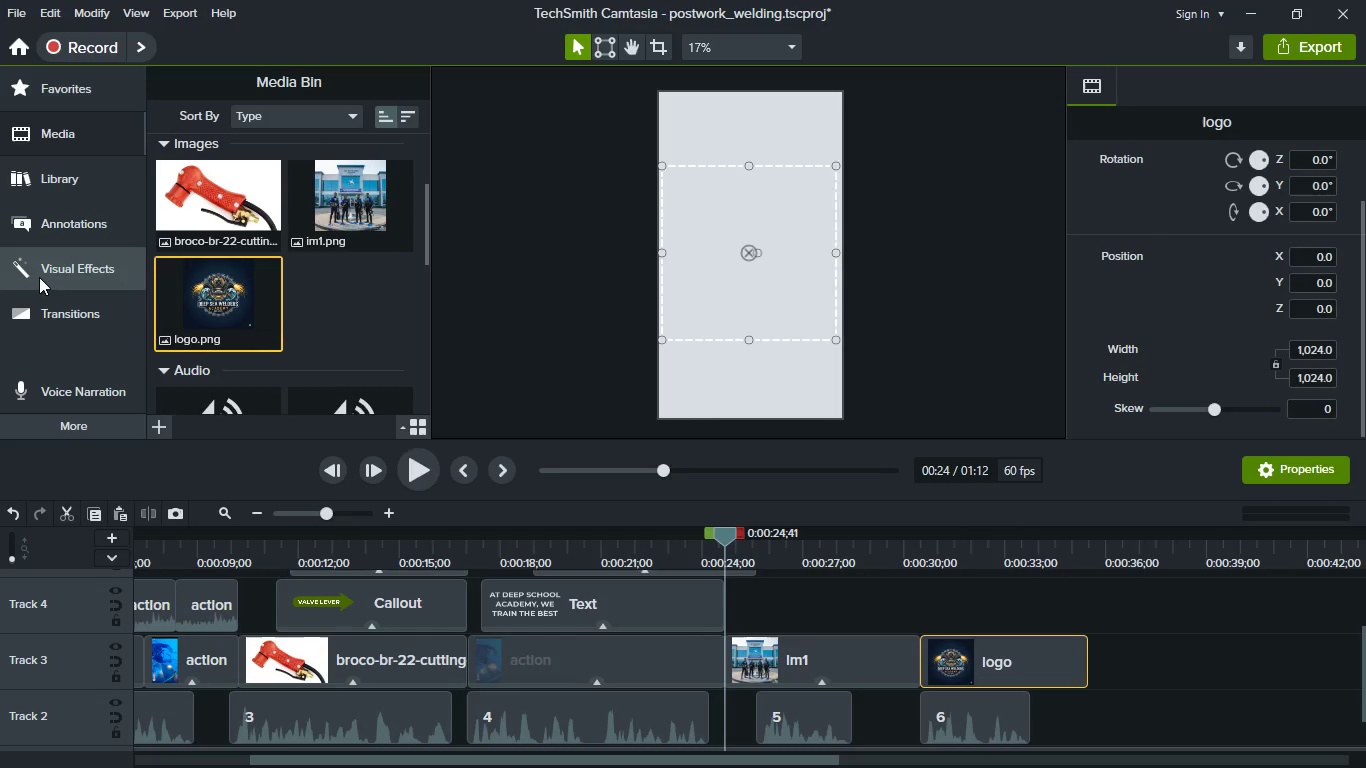 
scroll: coordinate [255, 323], scroll_direction: down, amount: 5.0
 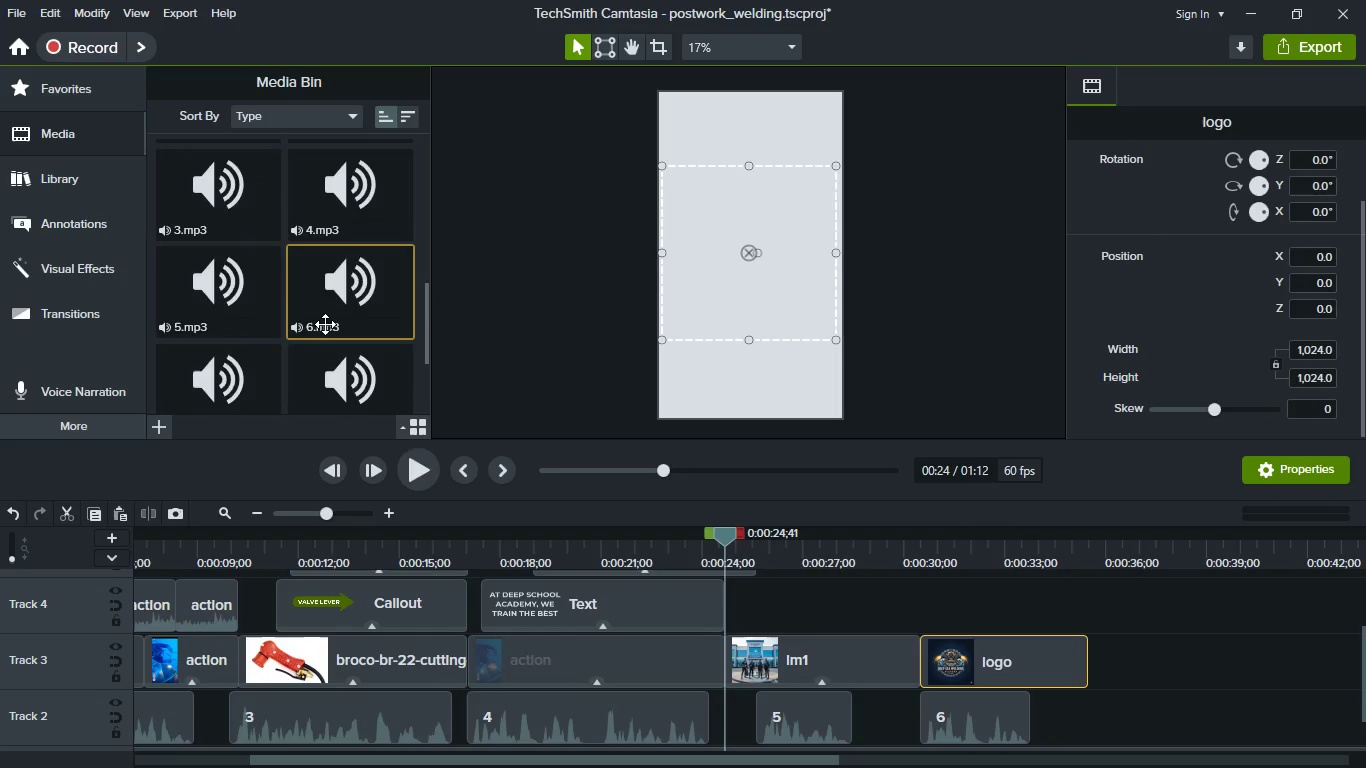 
scroll: coordinate [320, 323], scroll_direction: up, amount: 1.0
 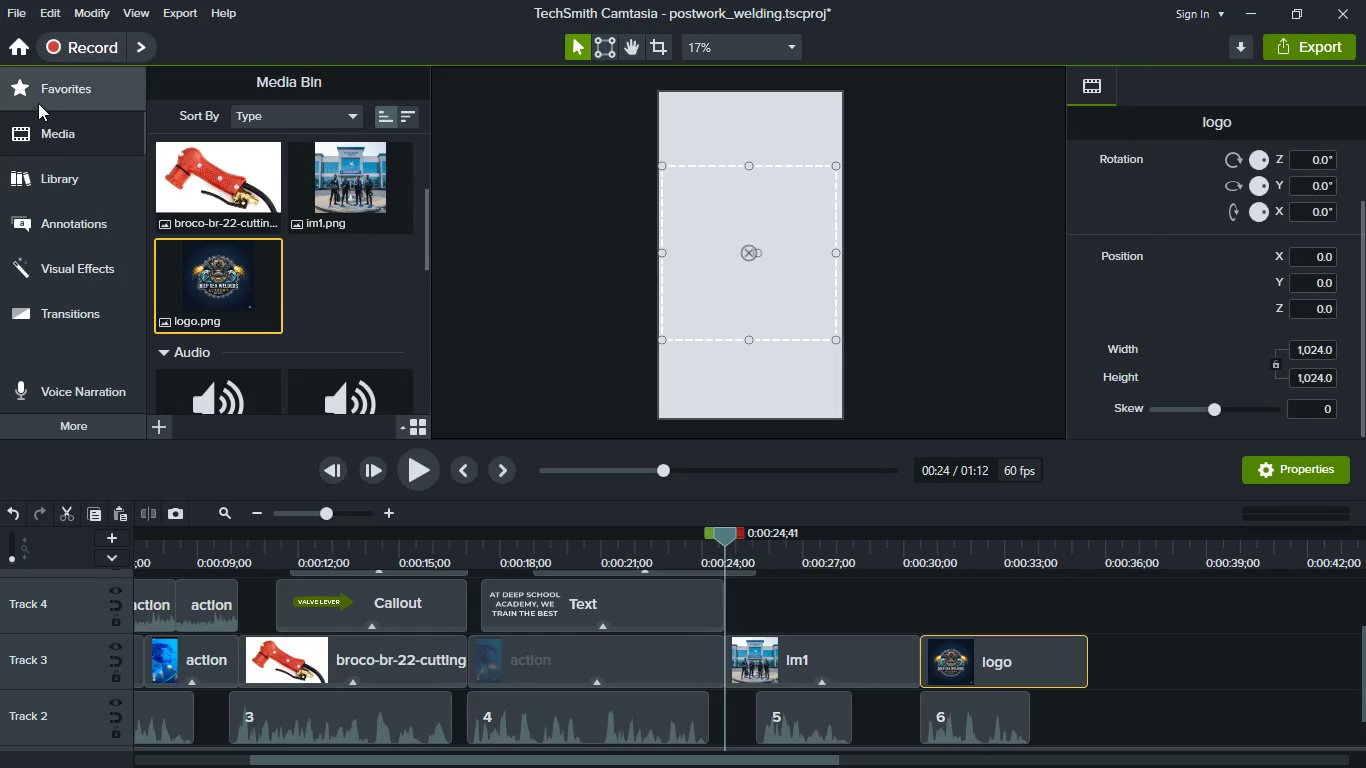 
left_click([75, 84])
 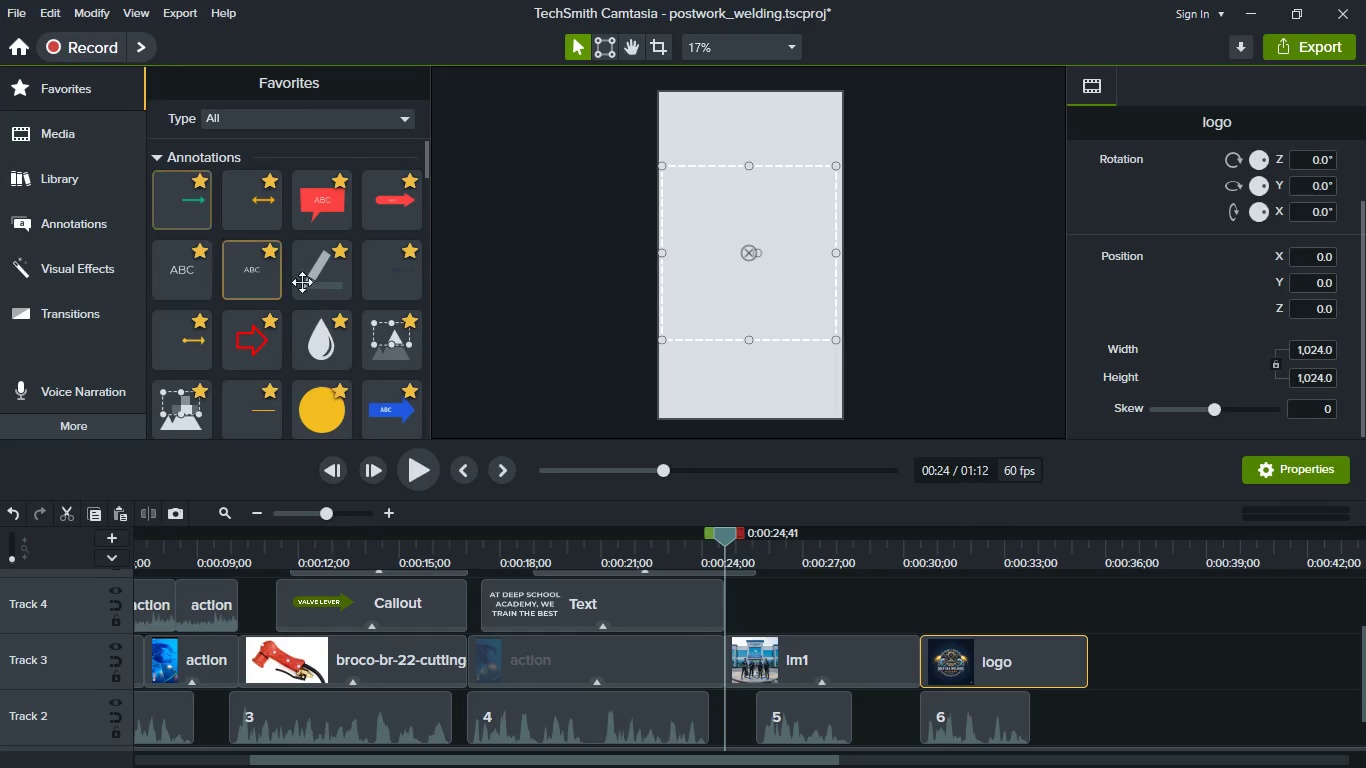 
scroll: coordinate [321, 316], scroll_direction: down, amount: 8.0
 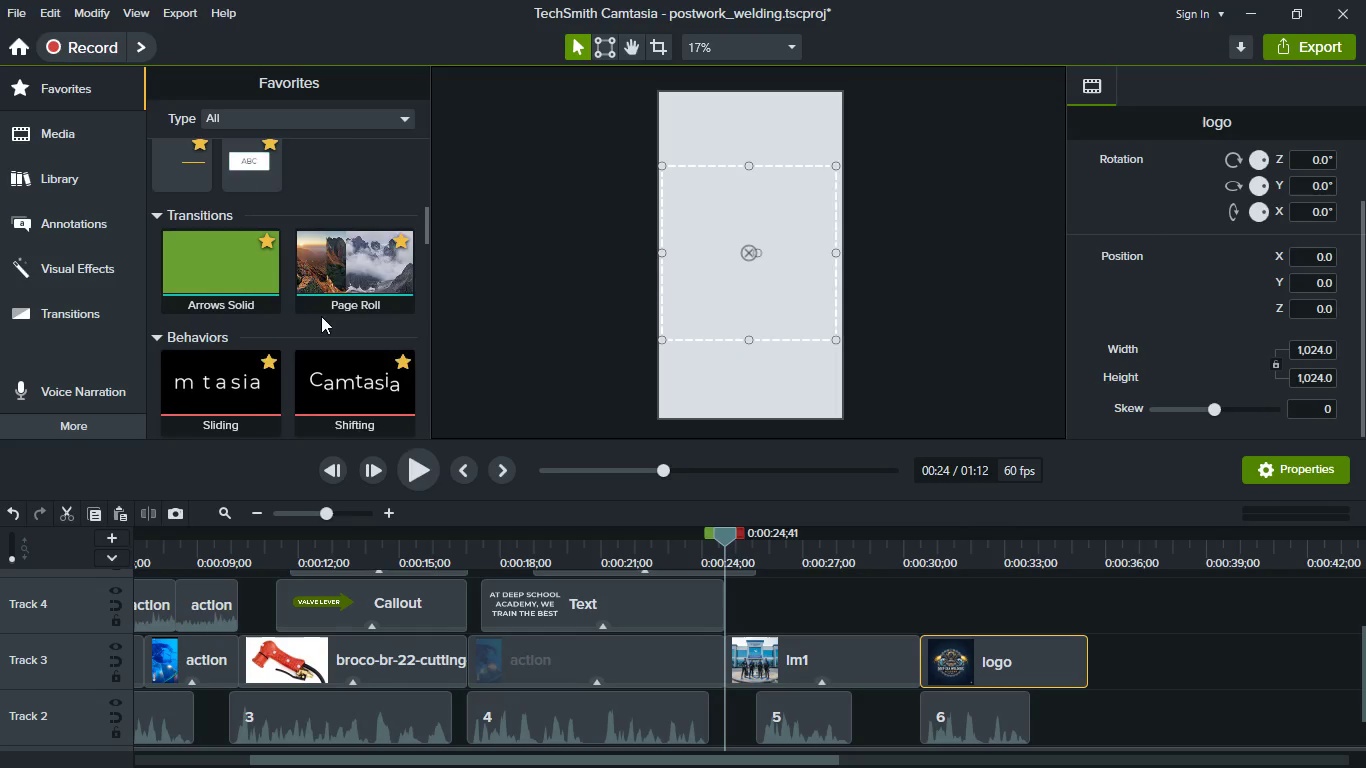 
scroll: coordinate [321, 316], scroll_direction: up, amount: 4.0
 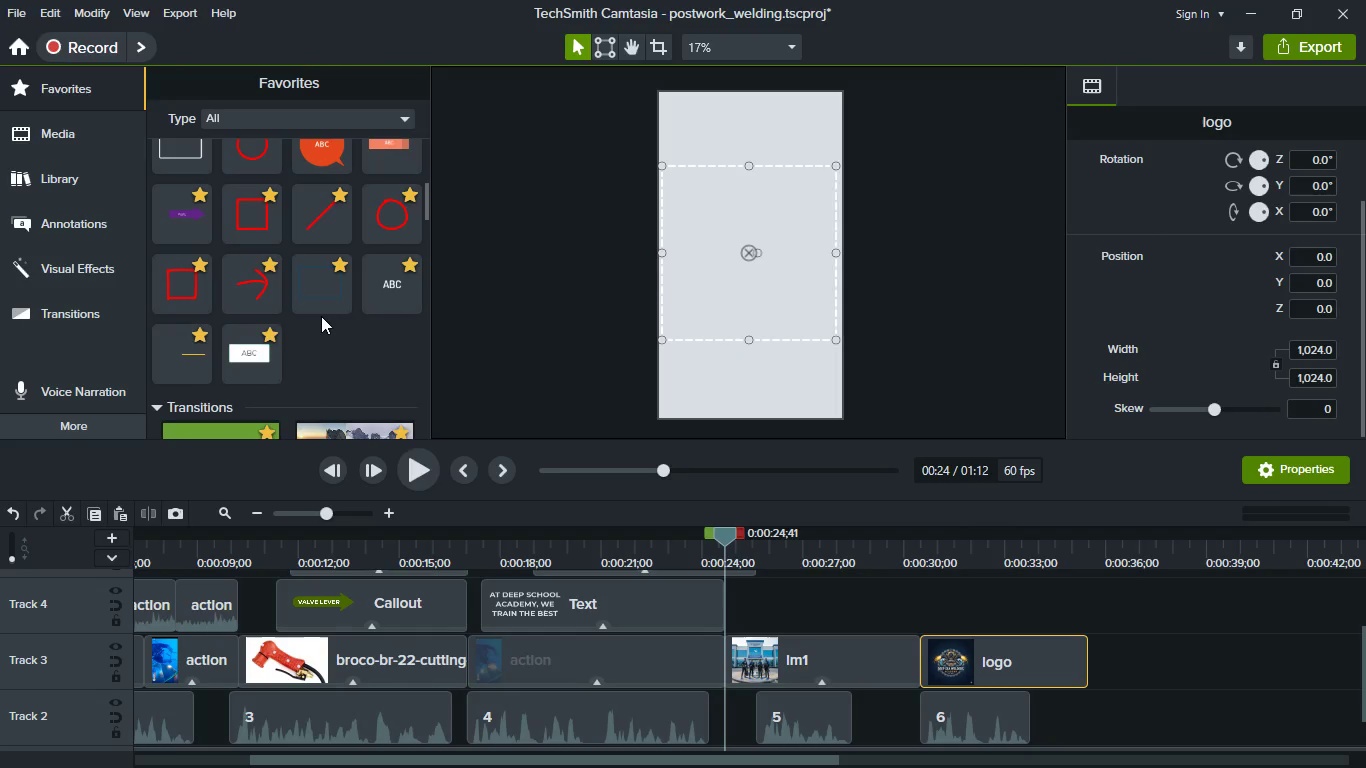 
scroll: coordinate [321, 316], scroll_direction: down, amount: 3.0
 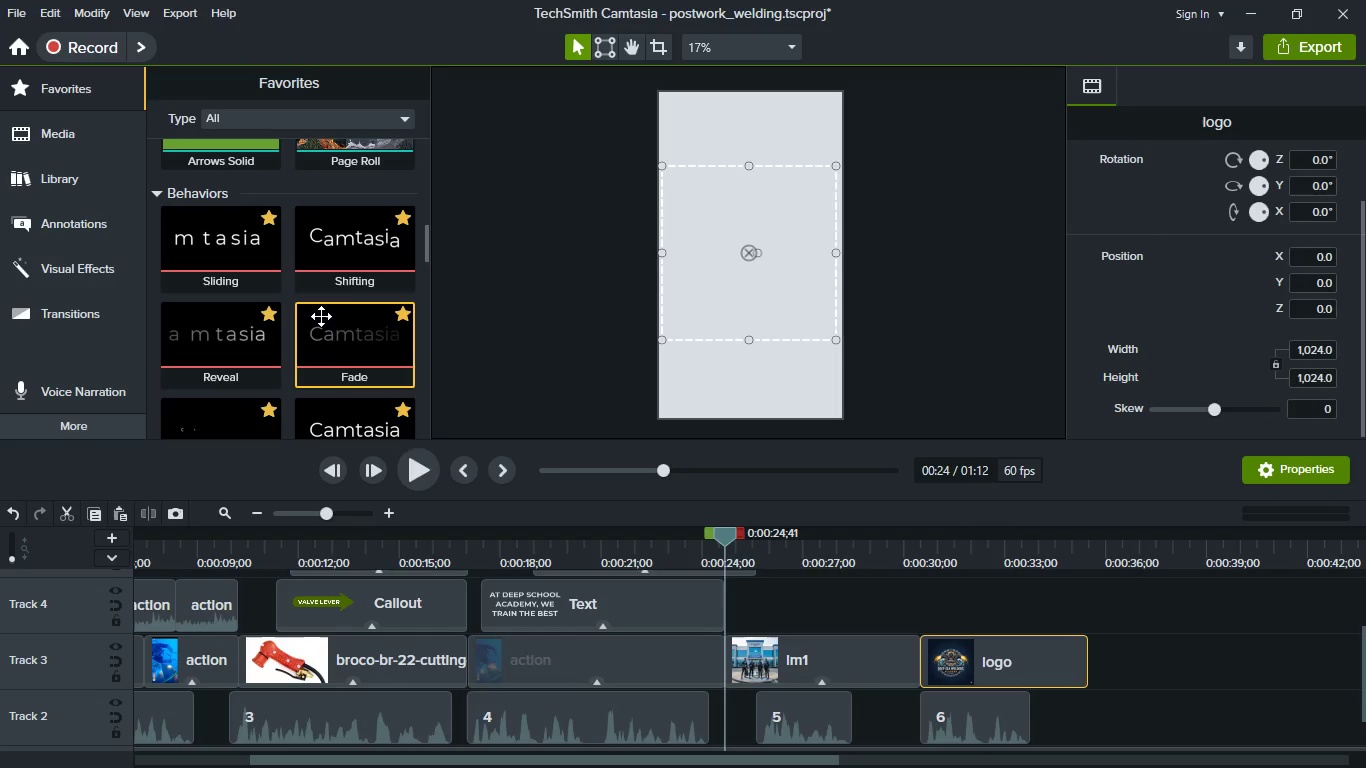 
left_click_drag(start_coordinate=[332, 335], to_coordinate=[983, 650])
 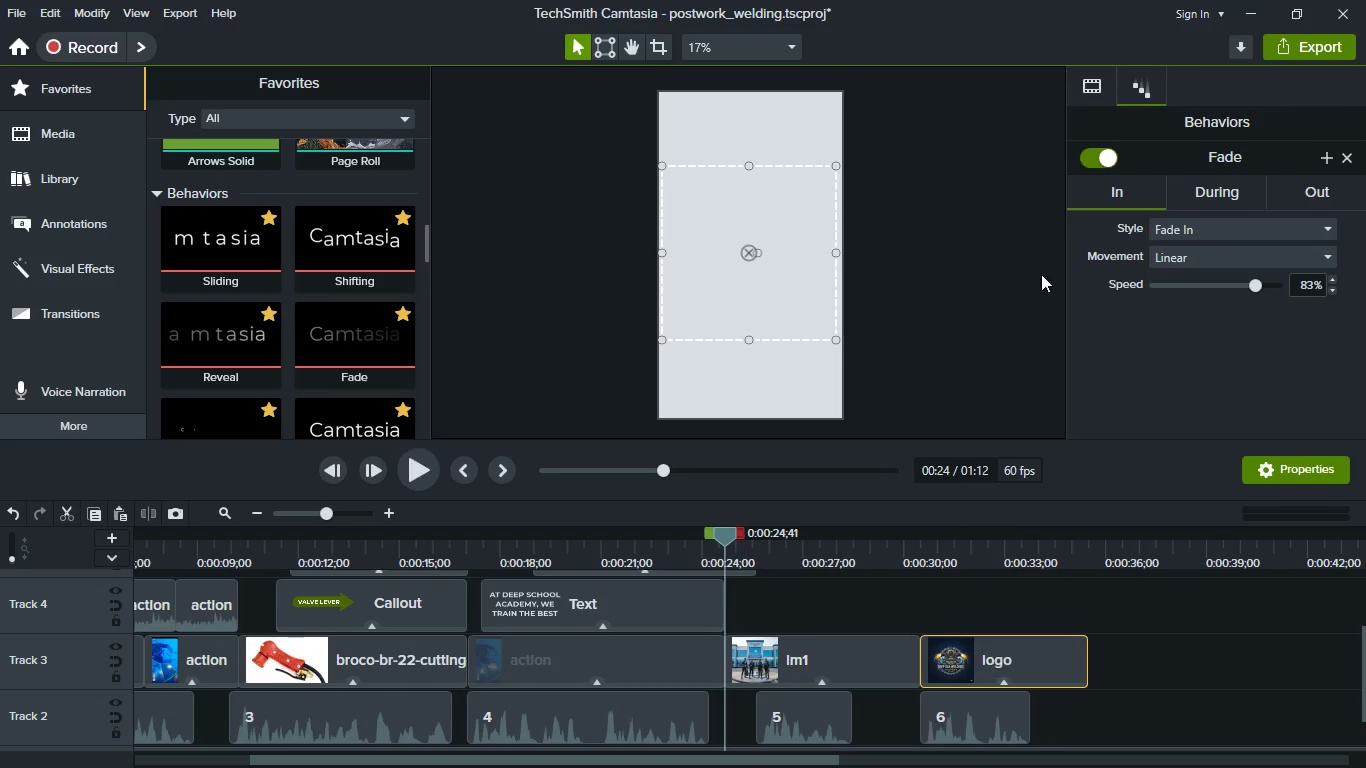 
left_click_drag(start_coordinate=[728, 313], to_coordinate=[736, 286])
 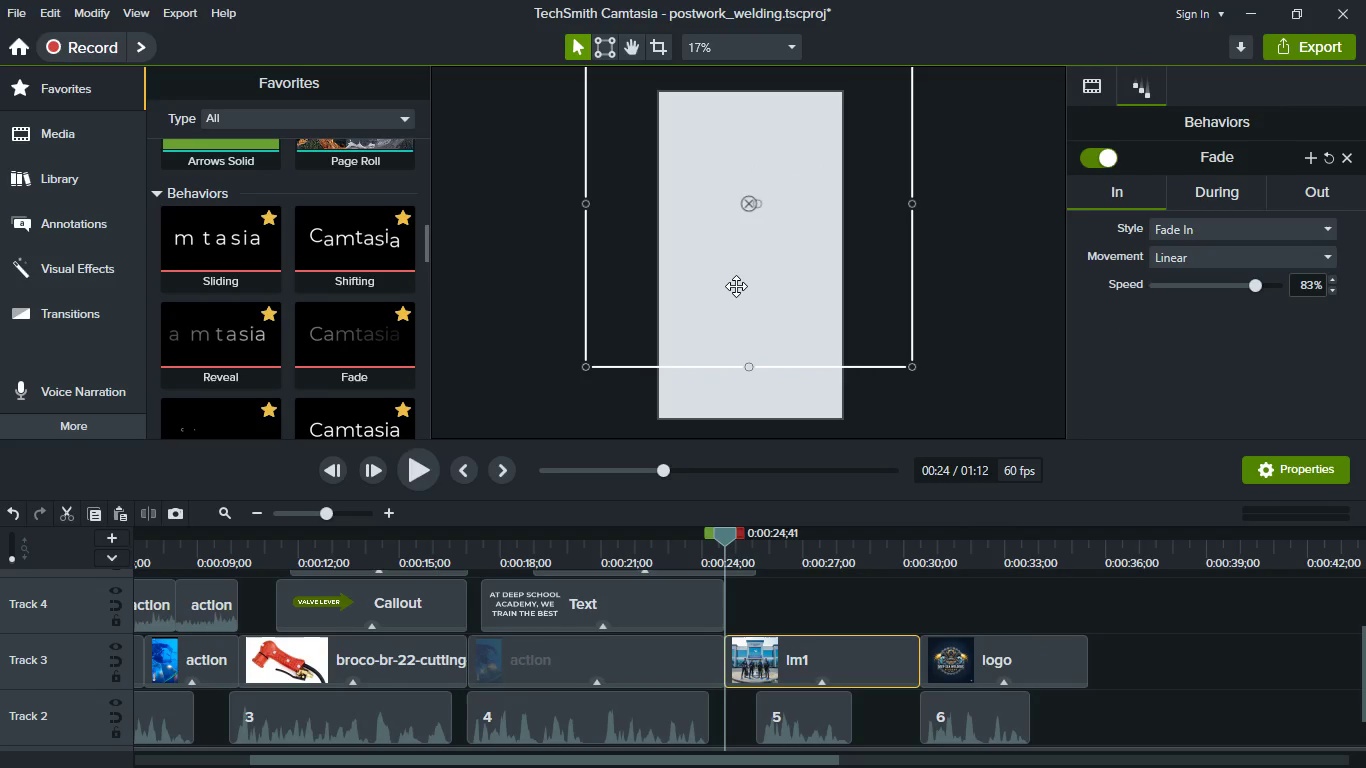 
key(Control+Z)
 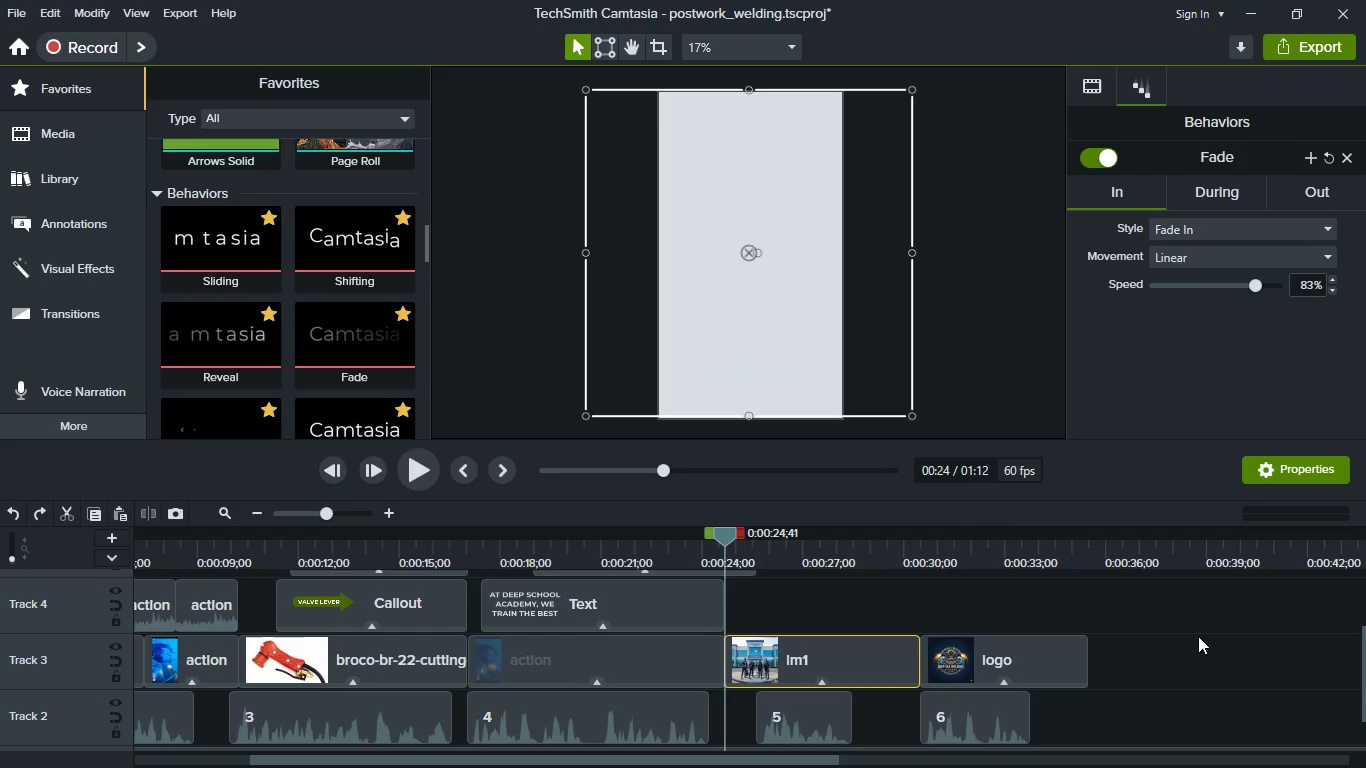 
left_click([1209, 663])
 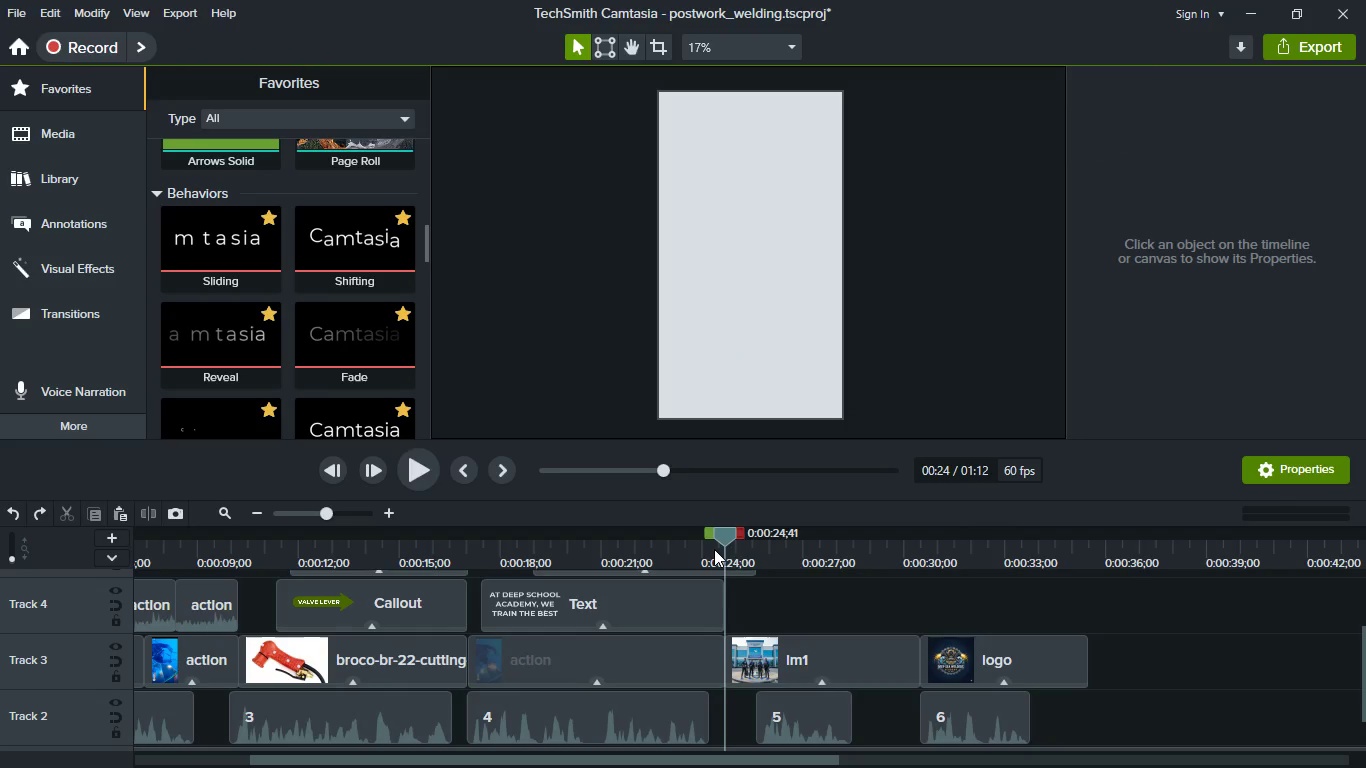 
left_click([673, 553])
 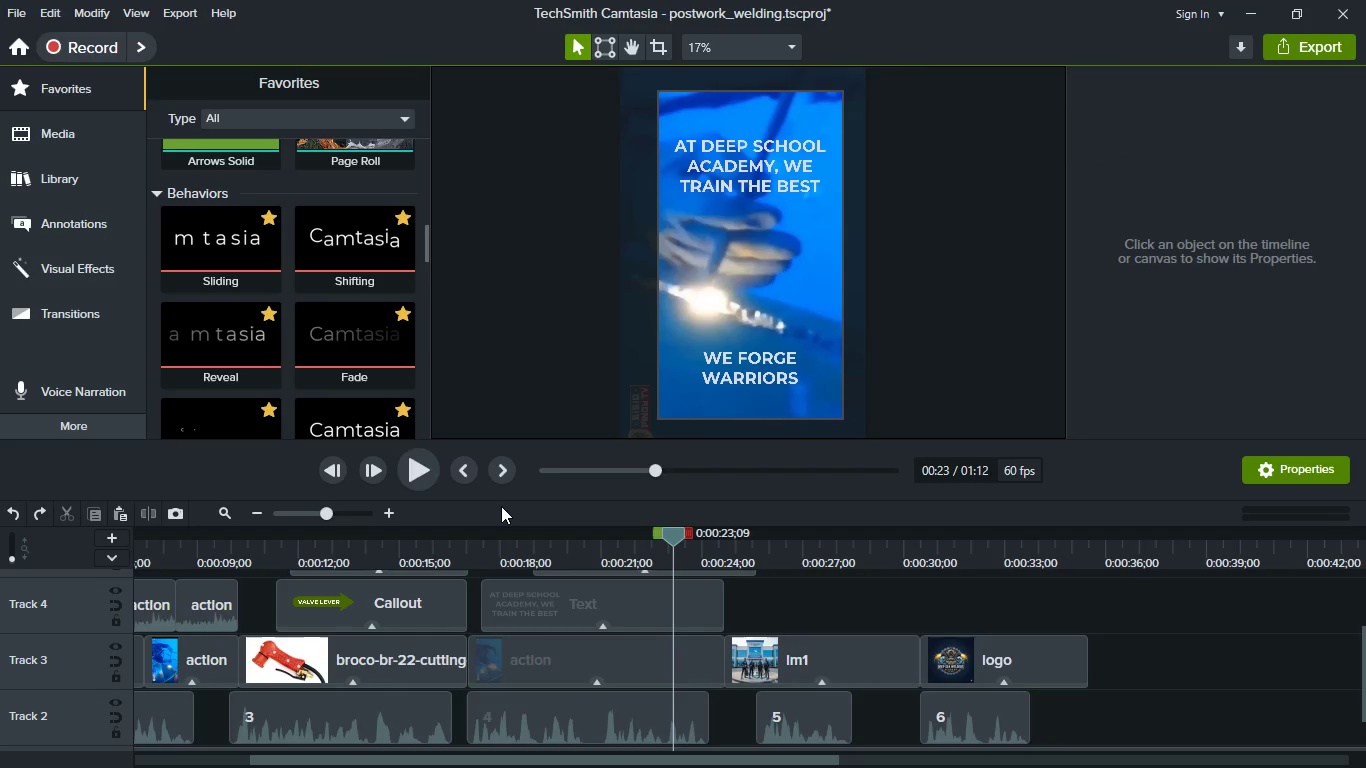 
key(Space)
 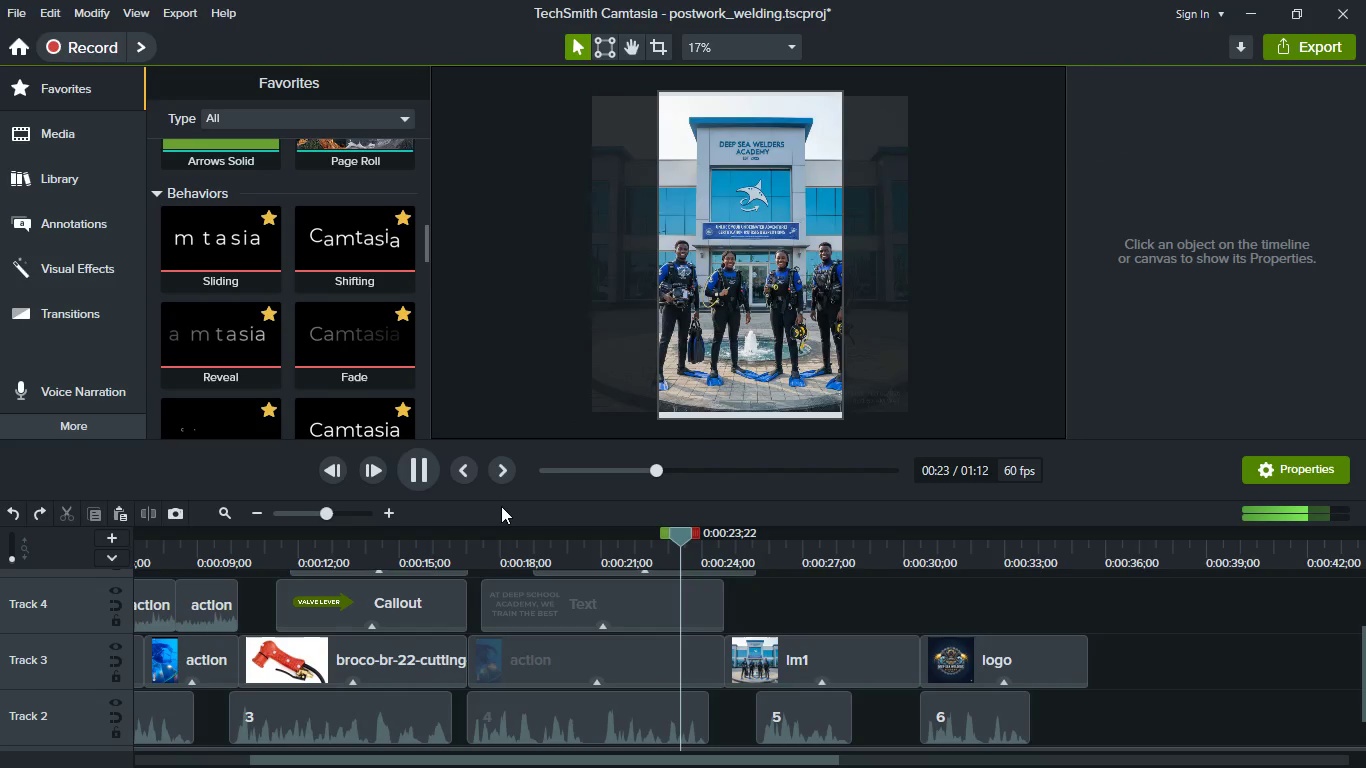 
wait(8.91)
 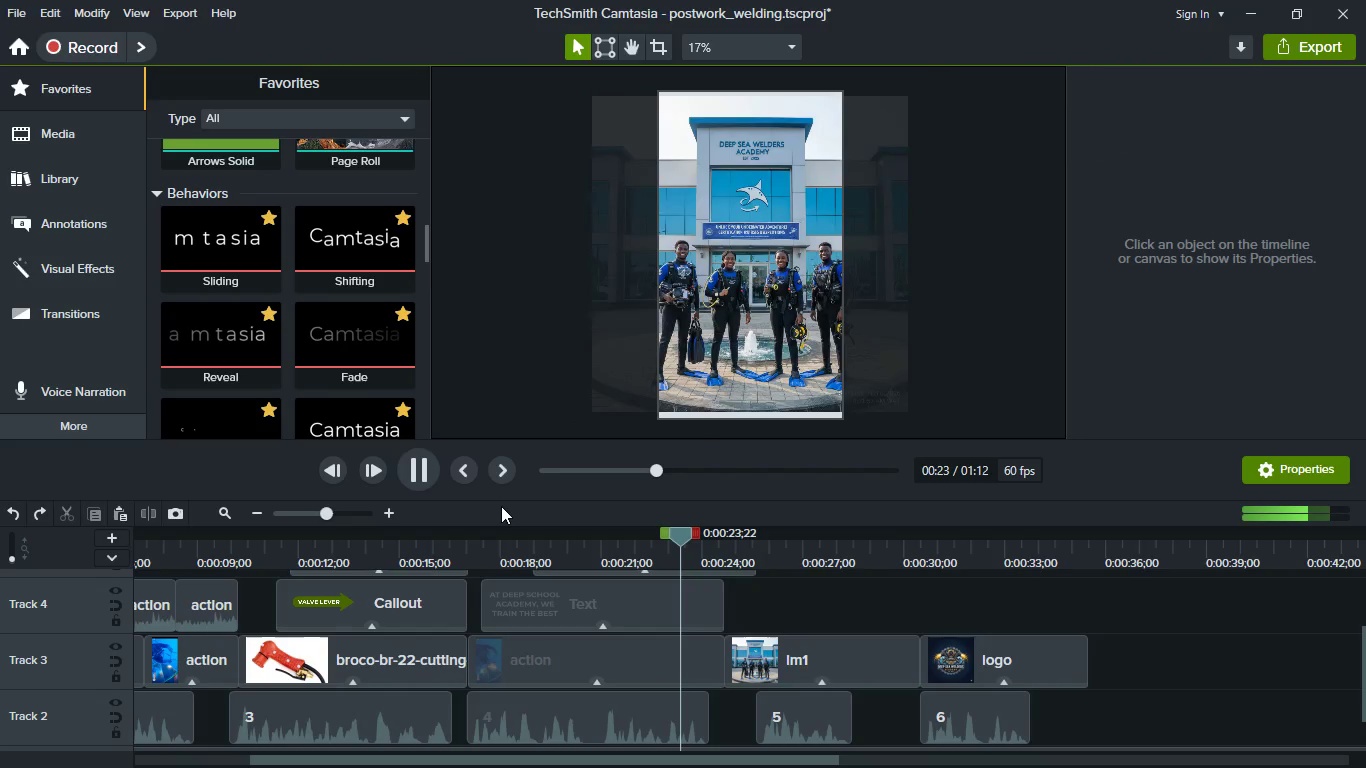 
key(Space)
 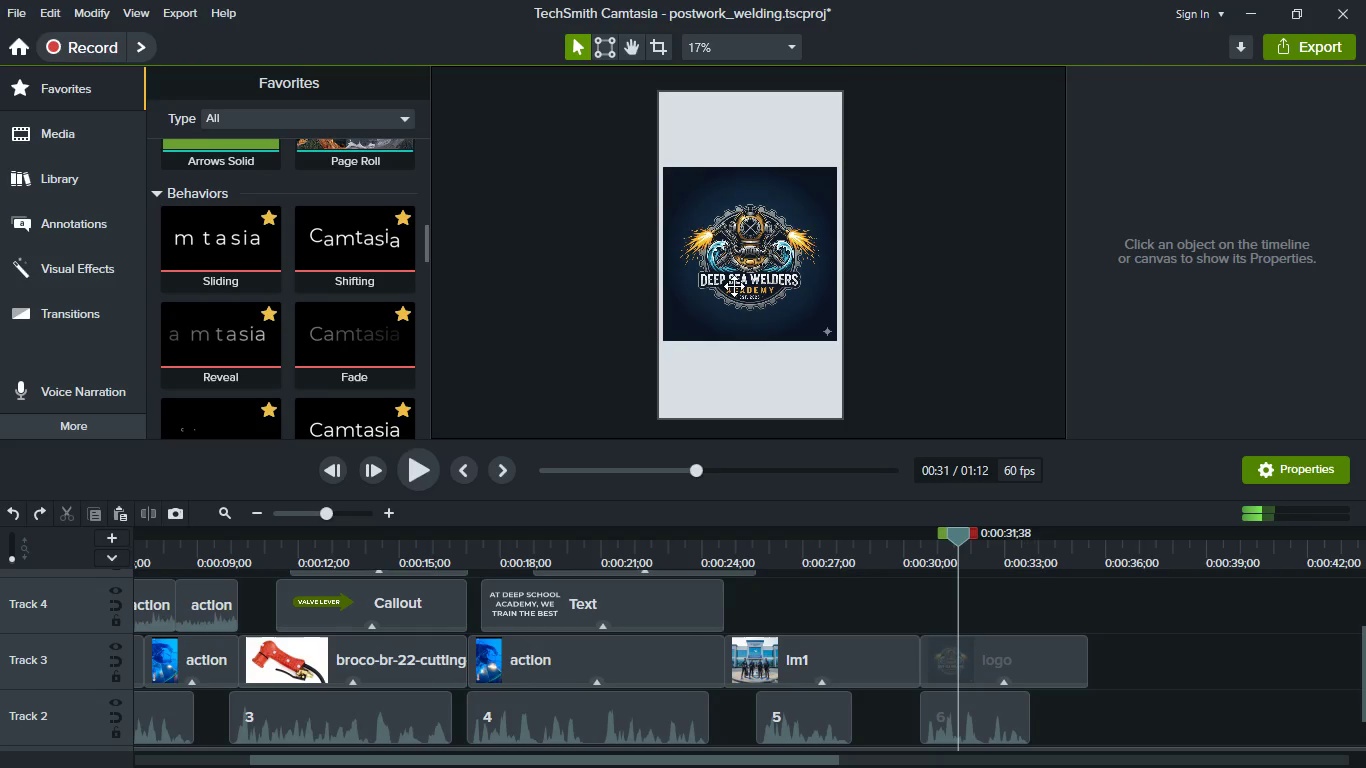 
scroll: coordinate [734, 286], scroll_direction: up, amount: 2.0
 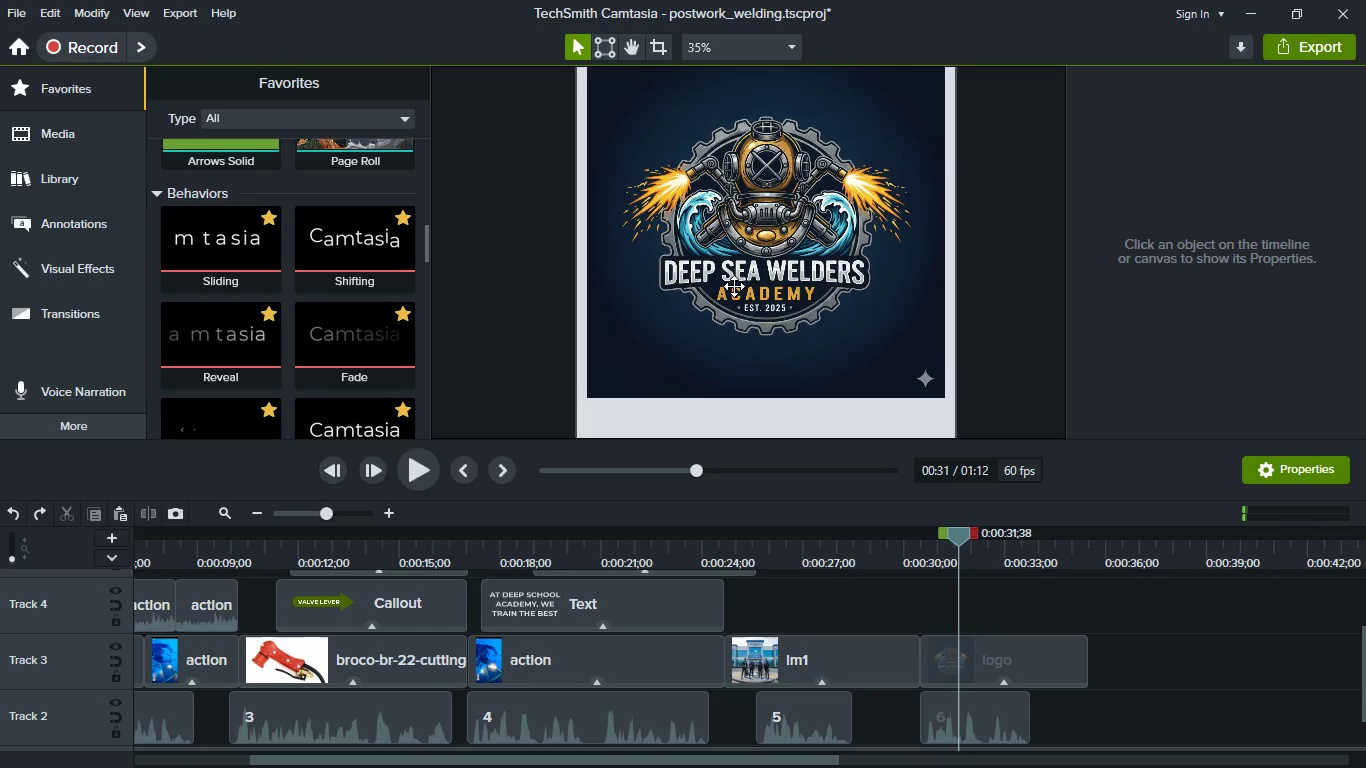 
hold_key(key=Space, duration=1.05)
 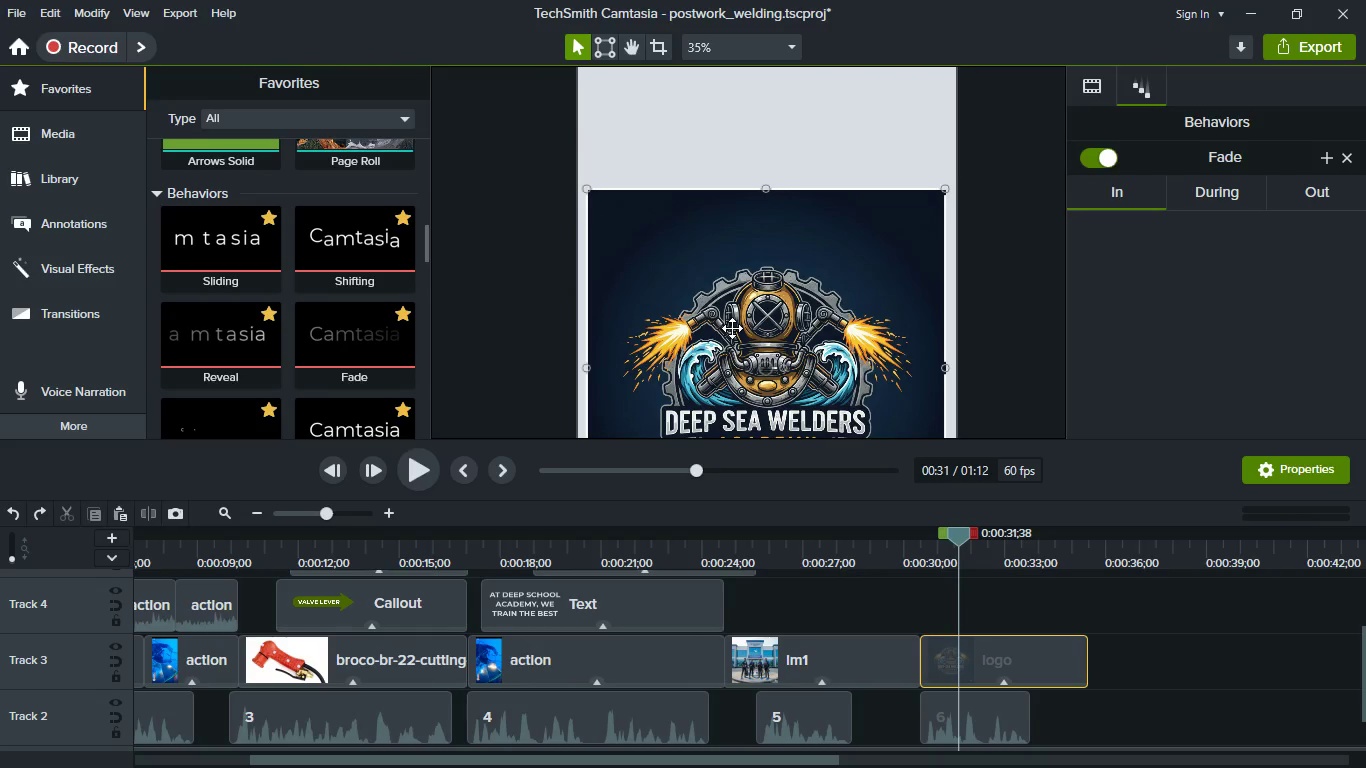 
left_click_drag(start_coordinate=[738, 231], to_coordinate=[739, 381])
 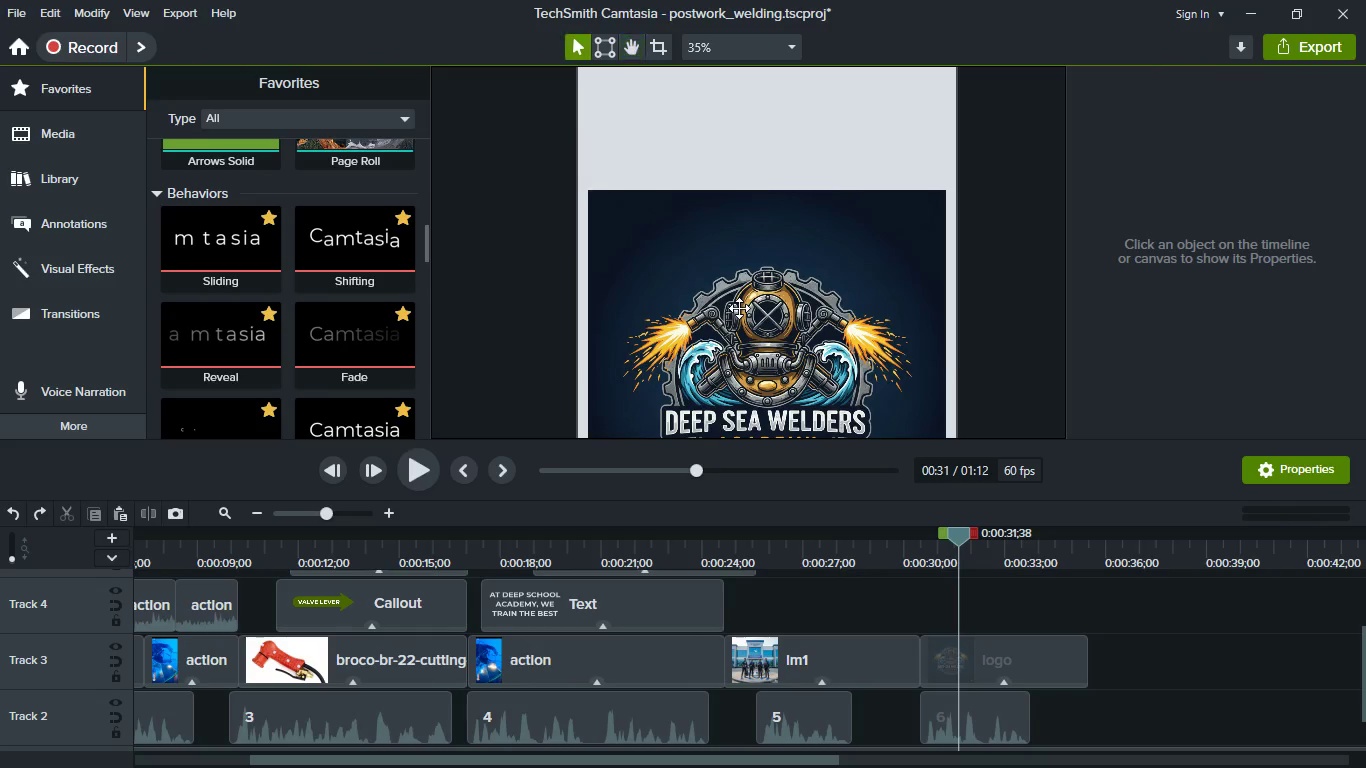 
left_click([739, 308])
 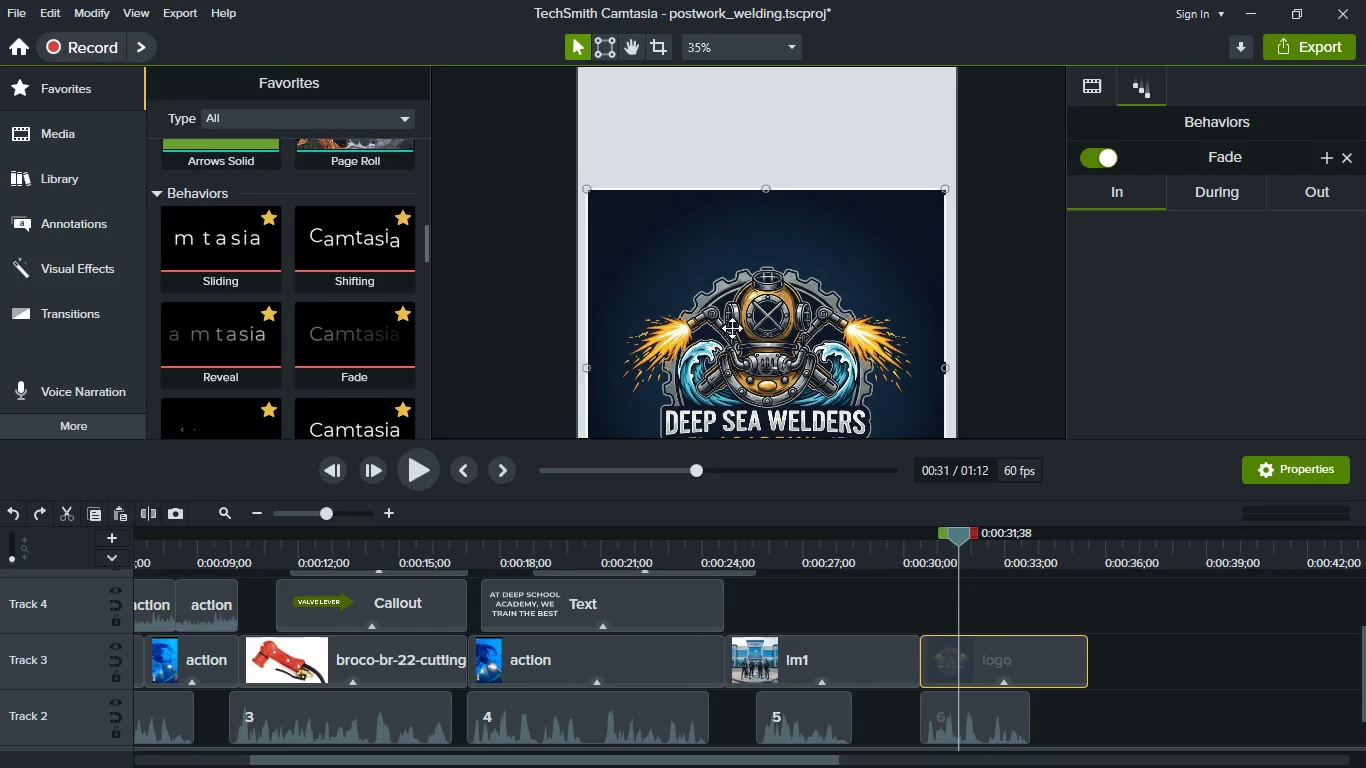 
left_click_drag(start_coordinate=[732, 328], to_coordinate=[741, 197])
 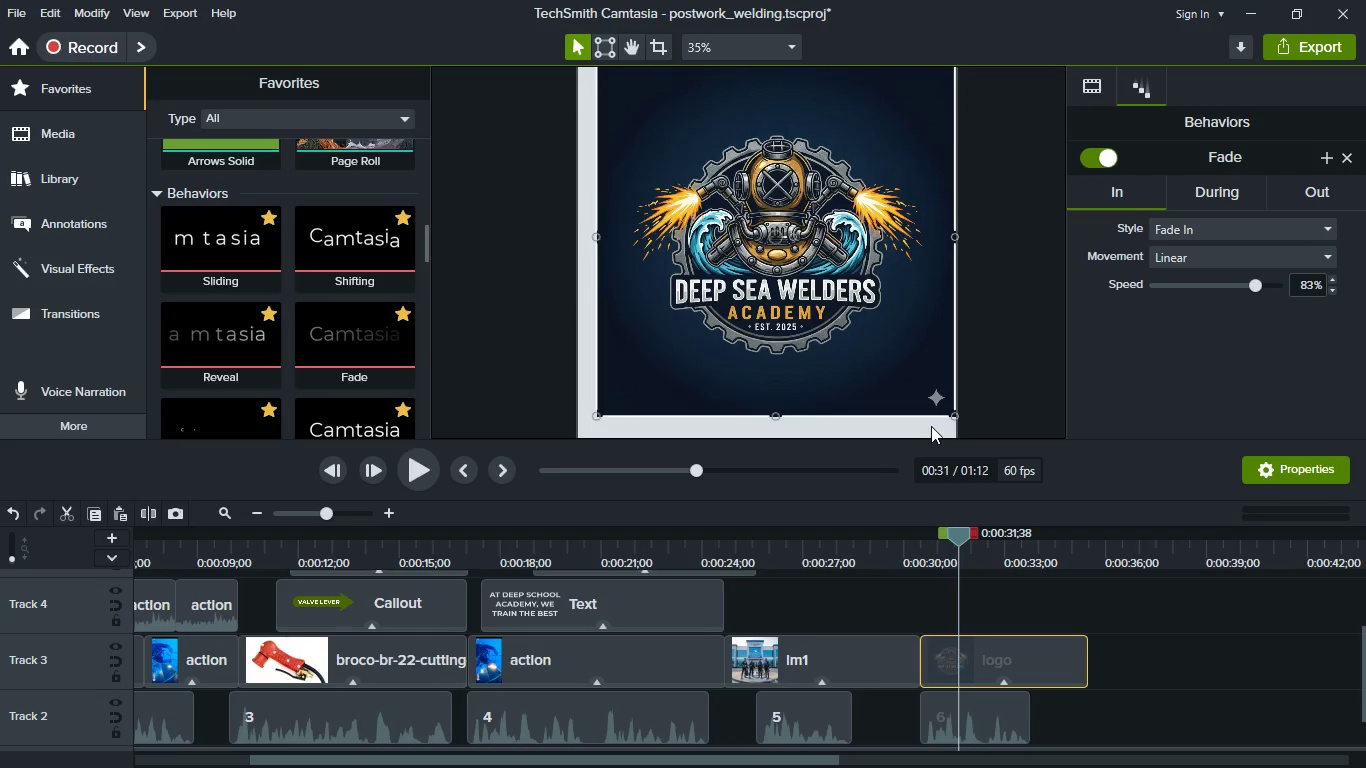 
hold_key(key=AltLeft, duration=1.53)
 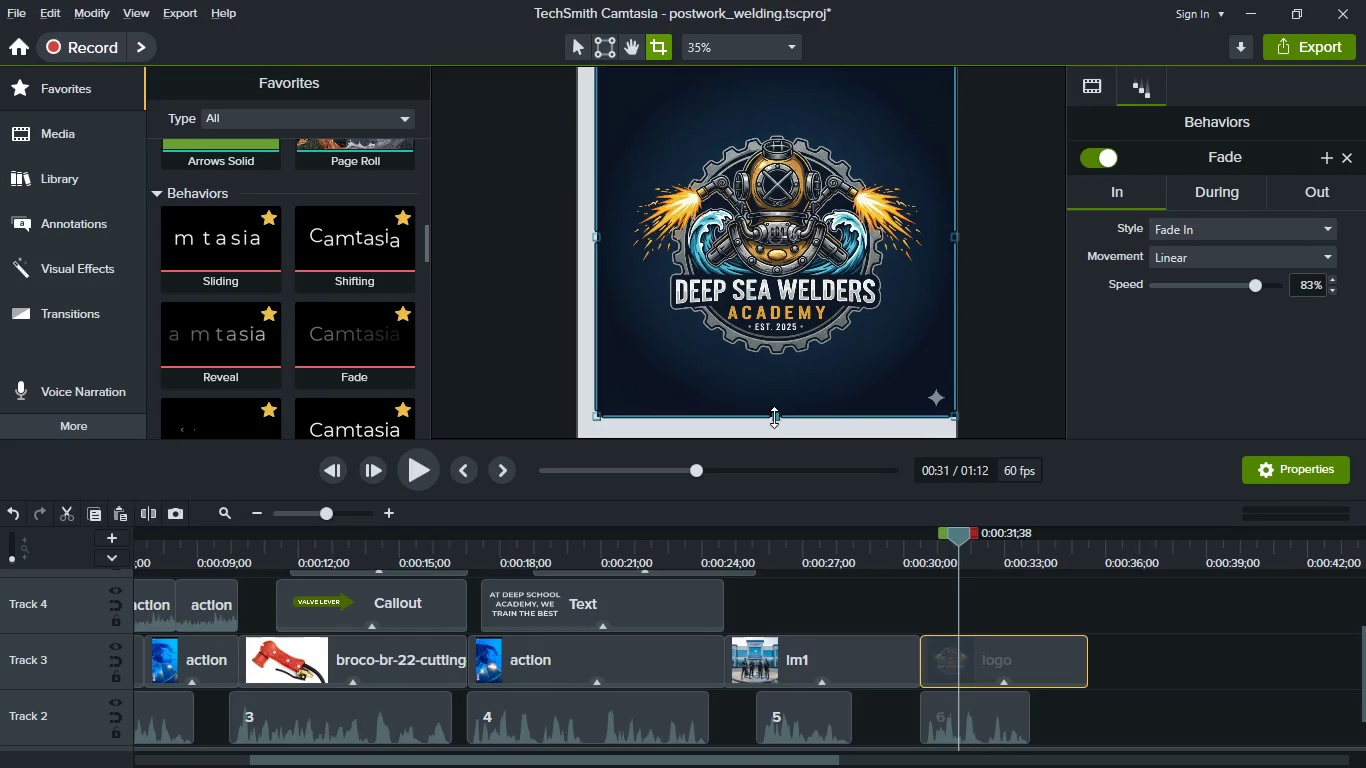 
hold_key(key=AltLeft, duration=1.5)
left_click_drag(start_coordinate=[774, 417], to_coordinate=[777, 381])
 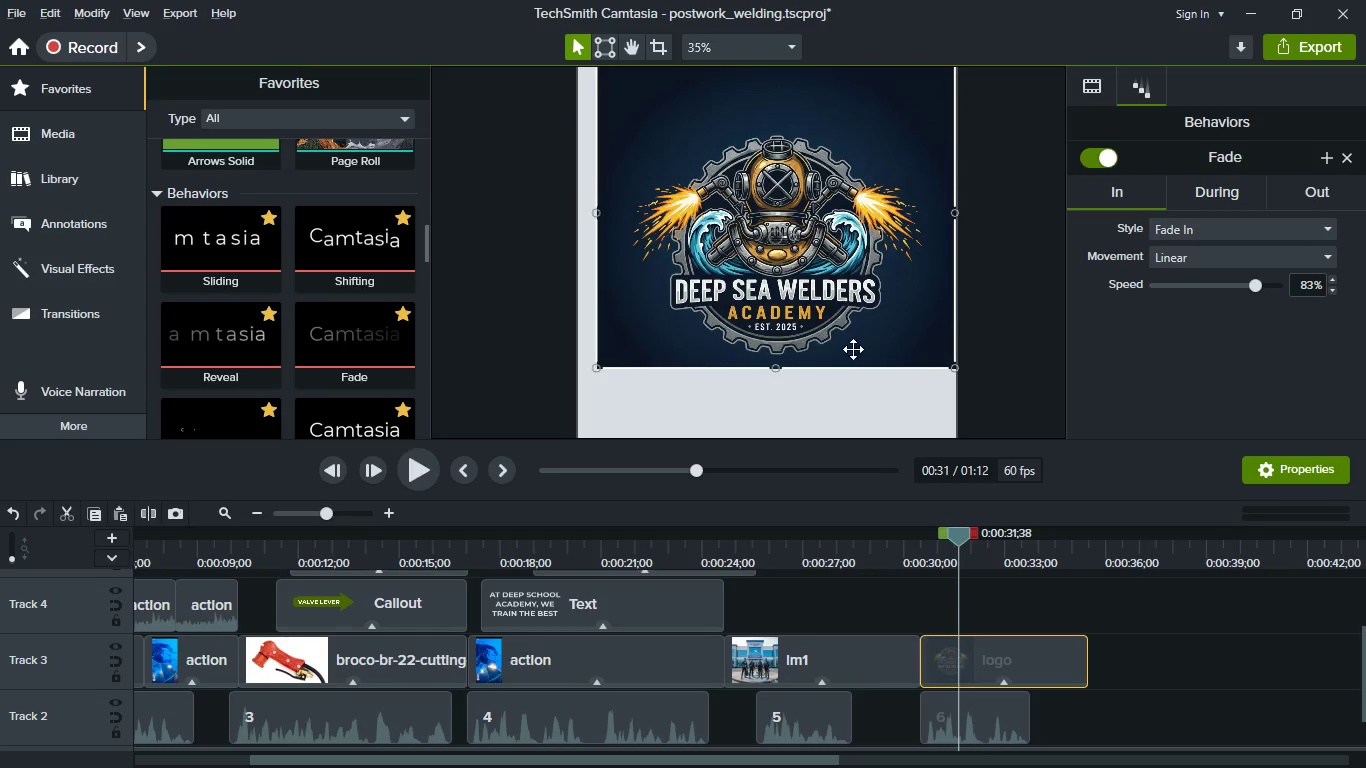 
hold_key(key=AltLeft, duration=0.75)
 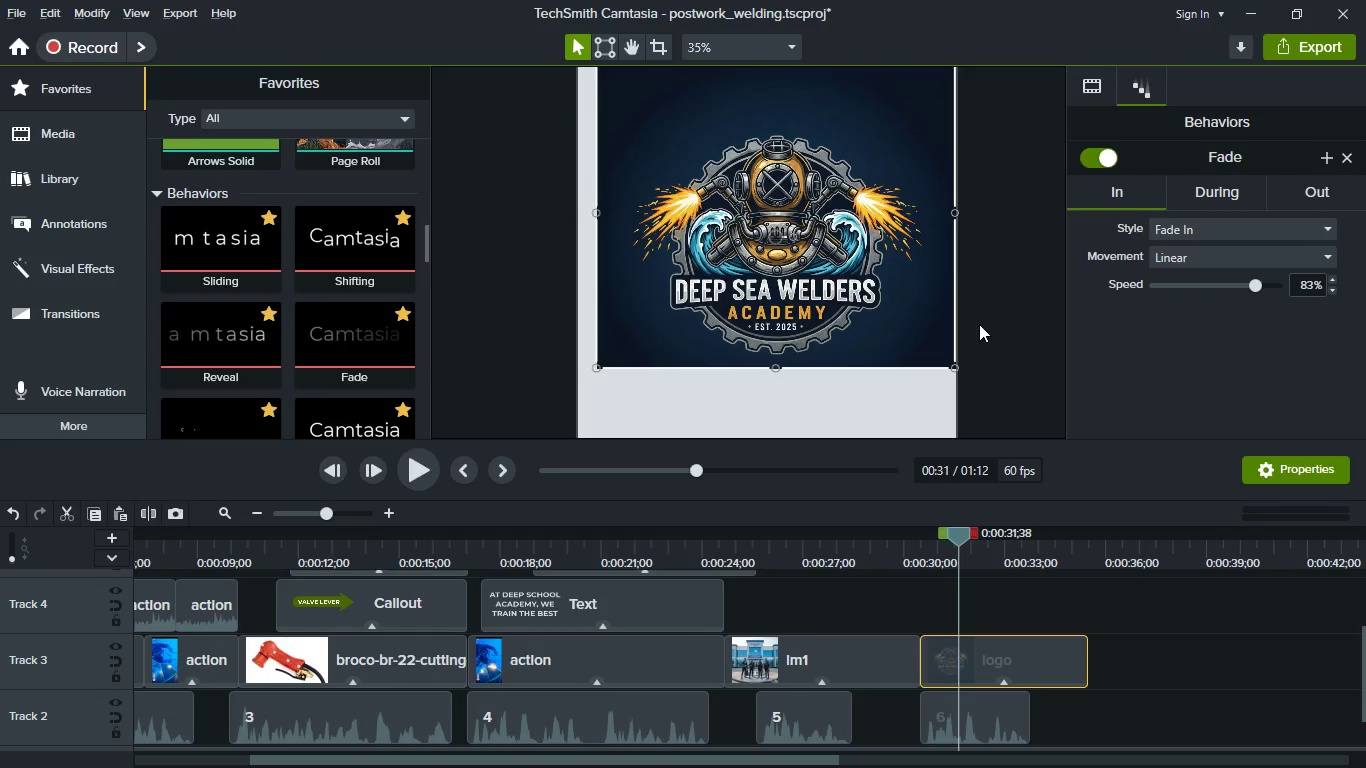 
hold_key(key=Space, duration=1.05)
 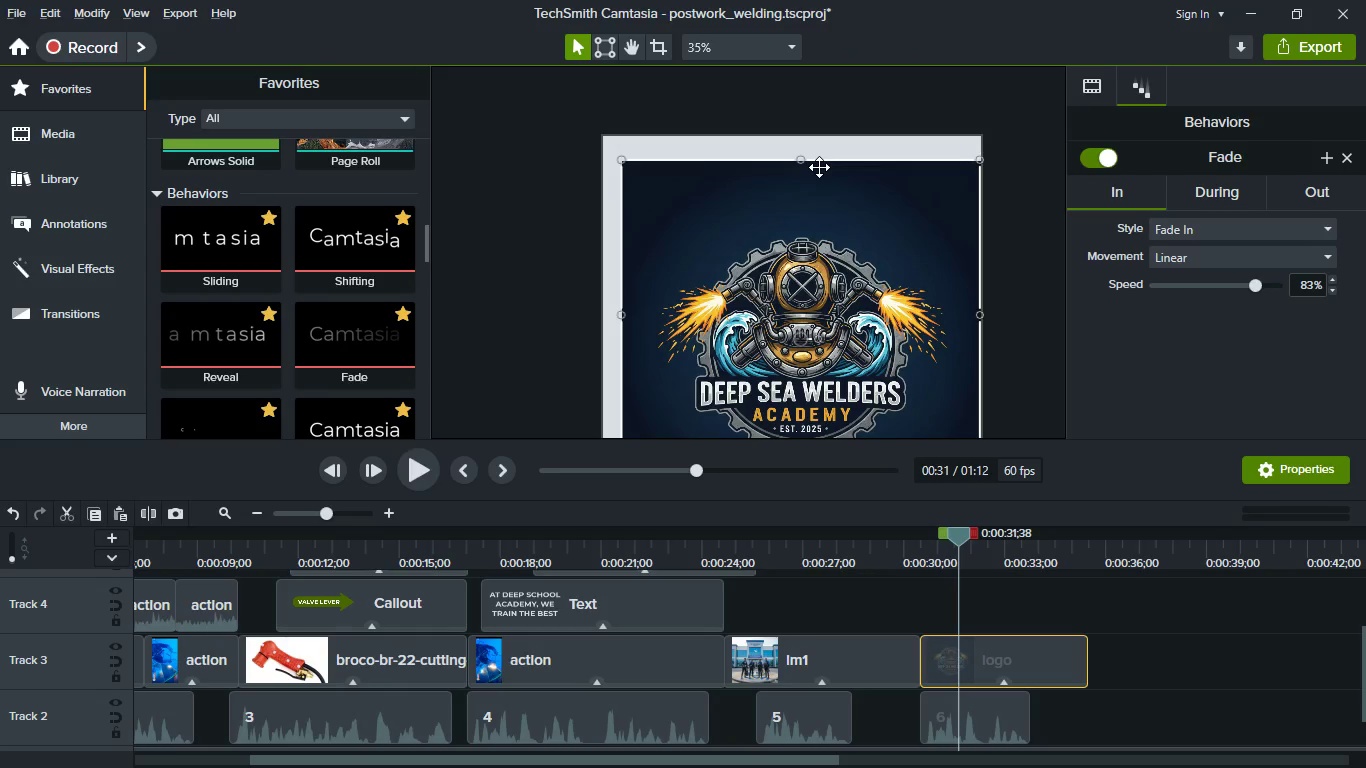 
left_click_drag(start_coordinate=[971, 290], to_coordinate=[996, 393])
 